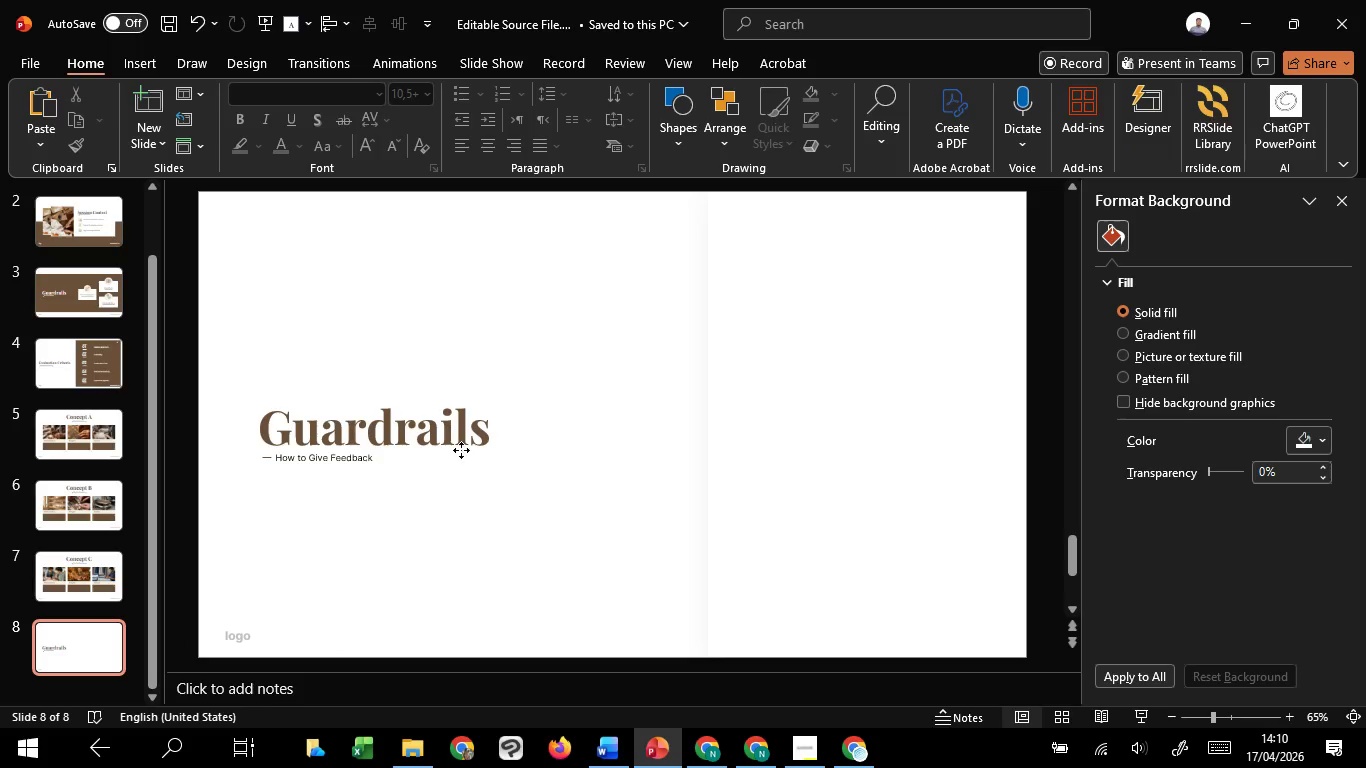 
double_click([461, 450])
 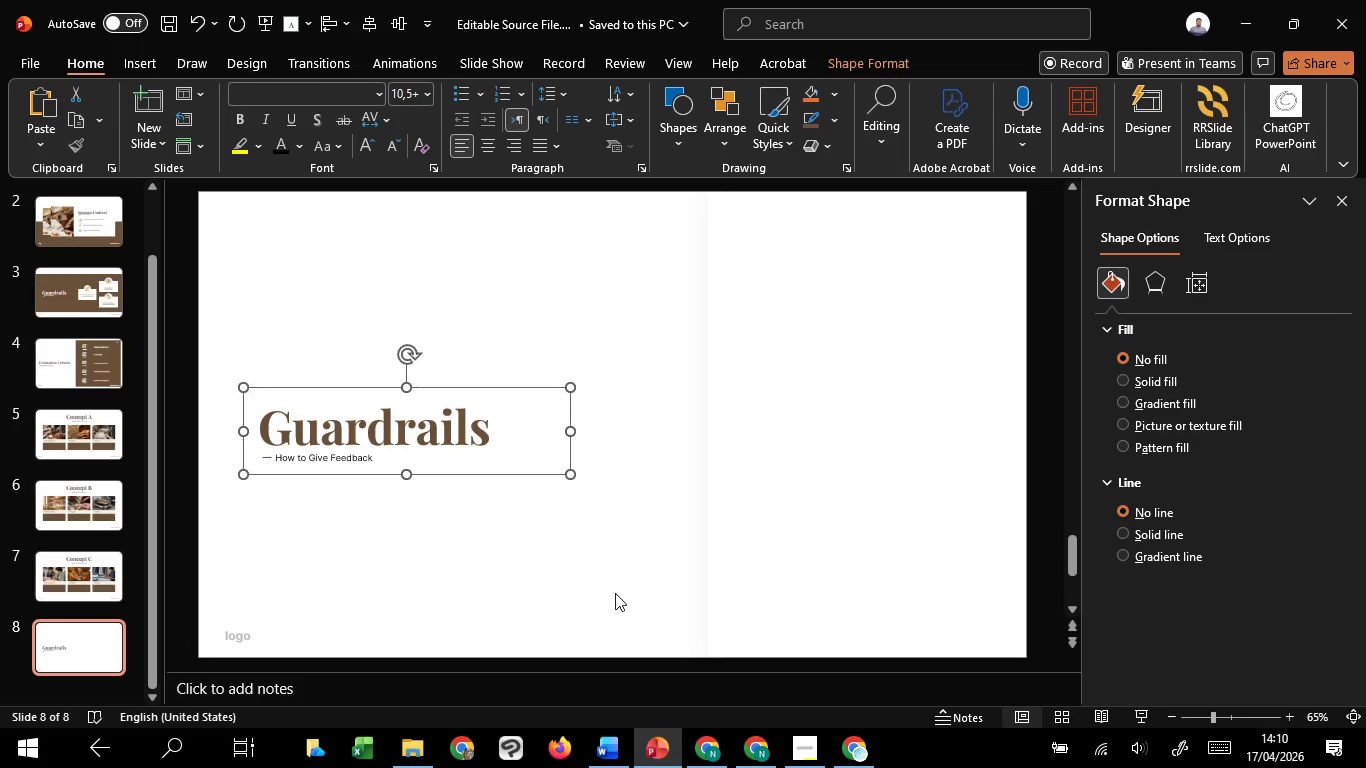 
left_click([615, 593])
 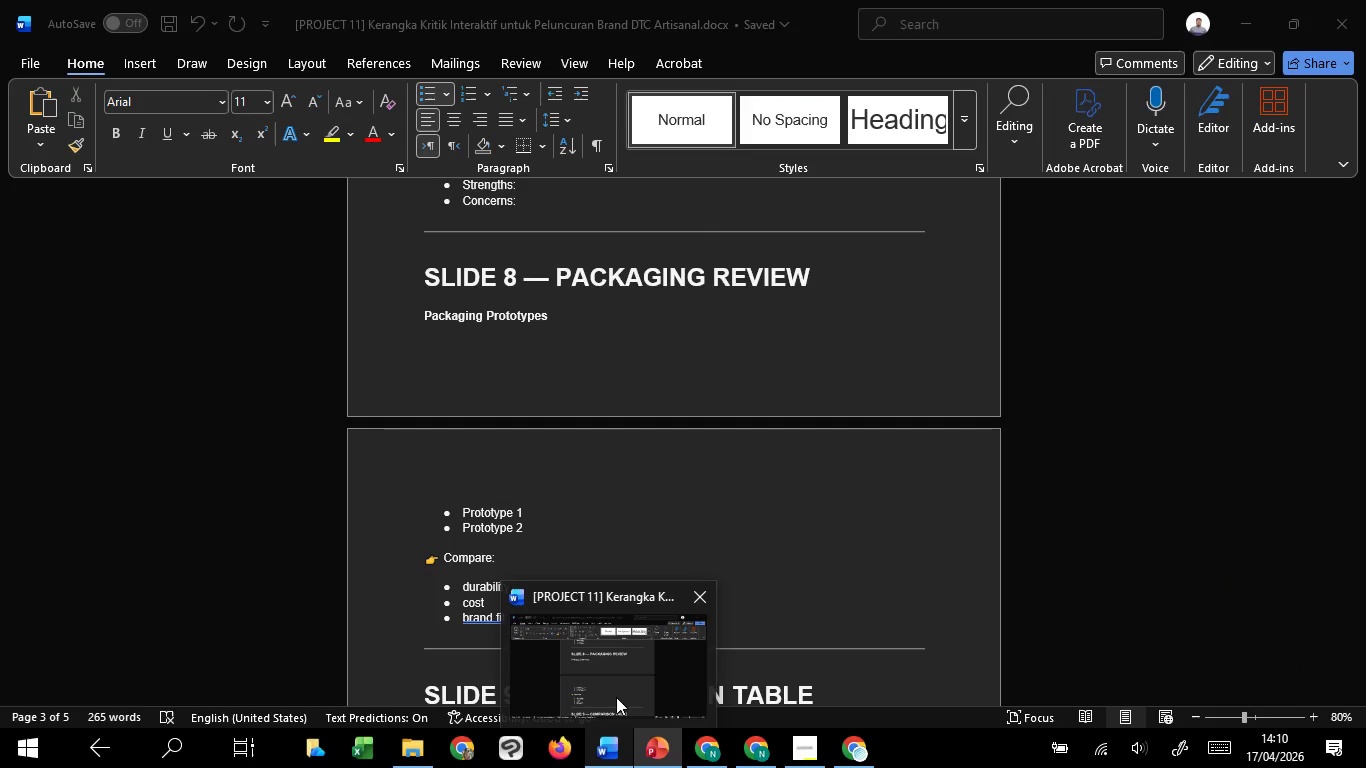 
left_click([616, 697])
 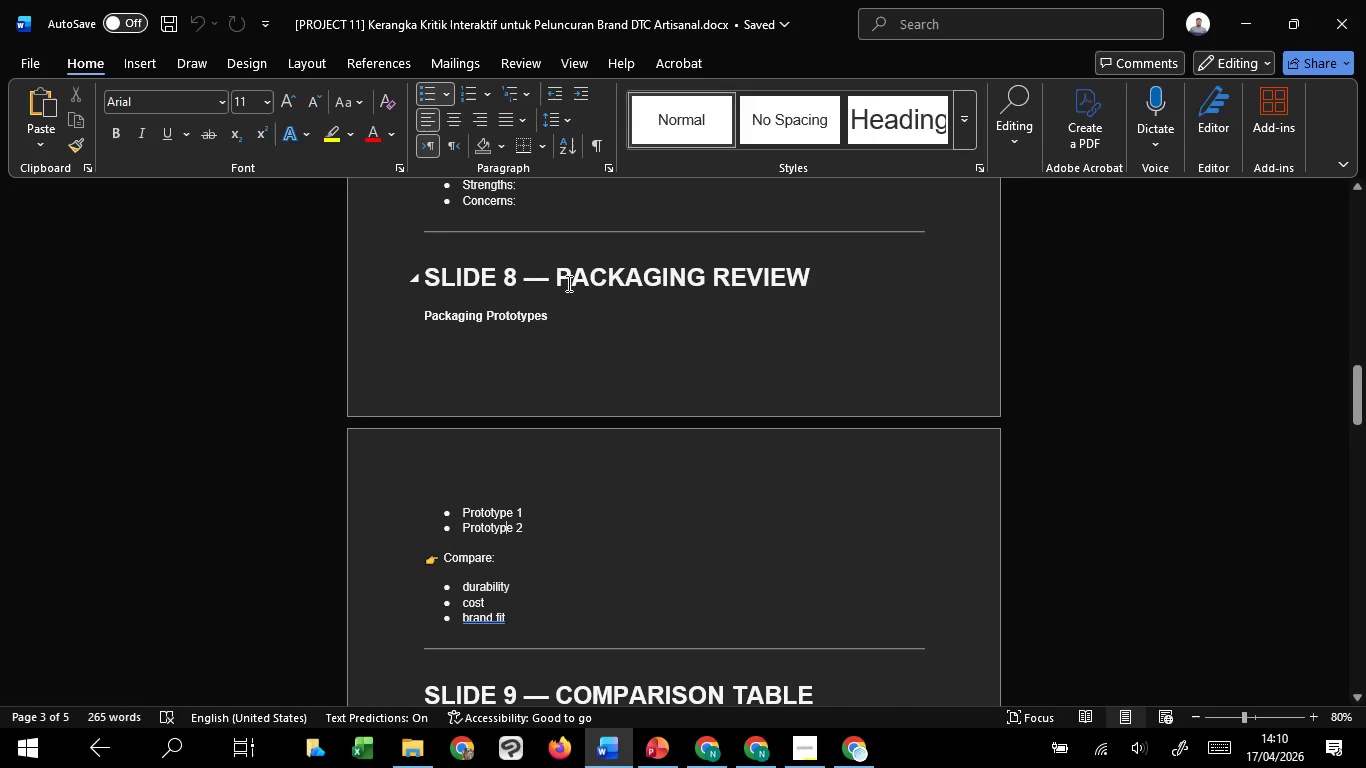 
left_click_drag(start_coordinate=[562, 282], to_coordinate=[790, 276])
 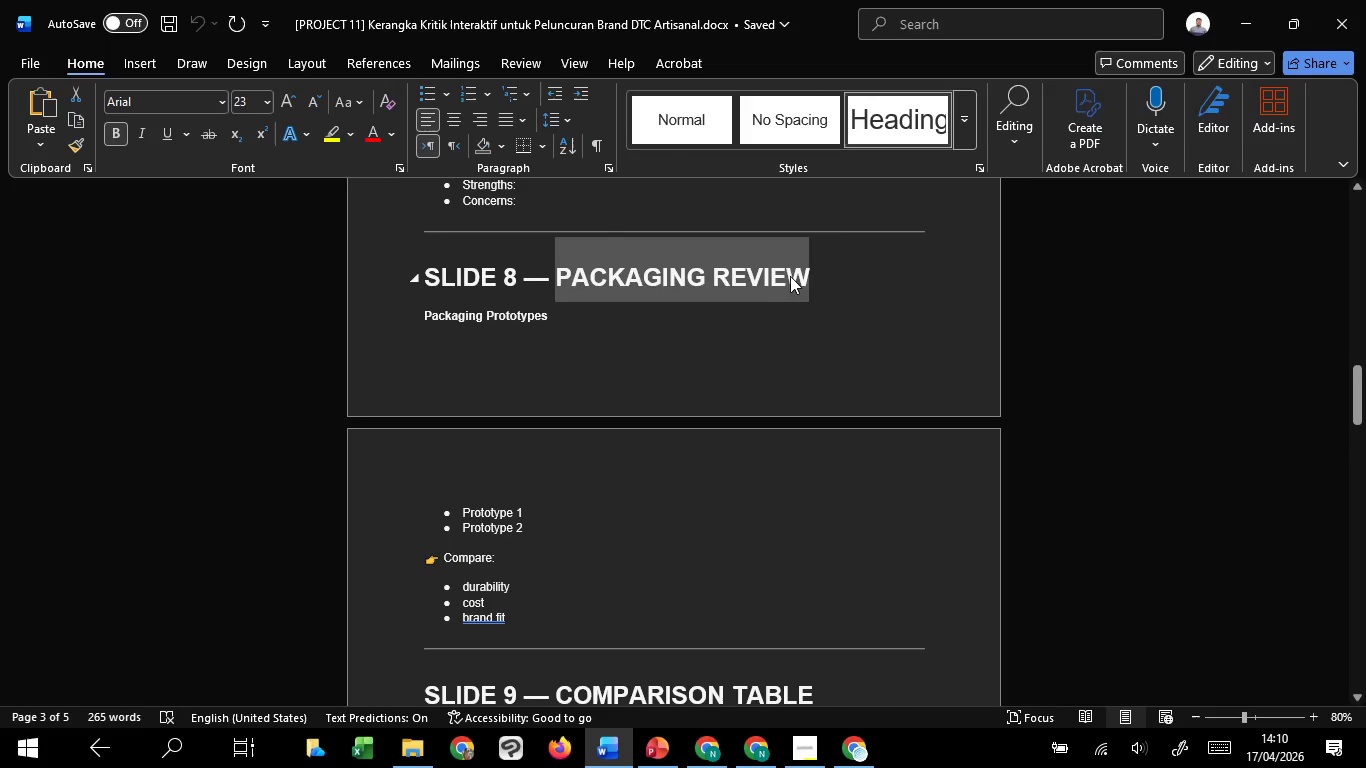 
key(Control+C)
 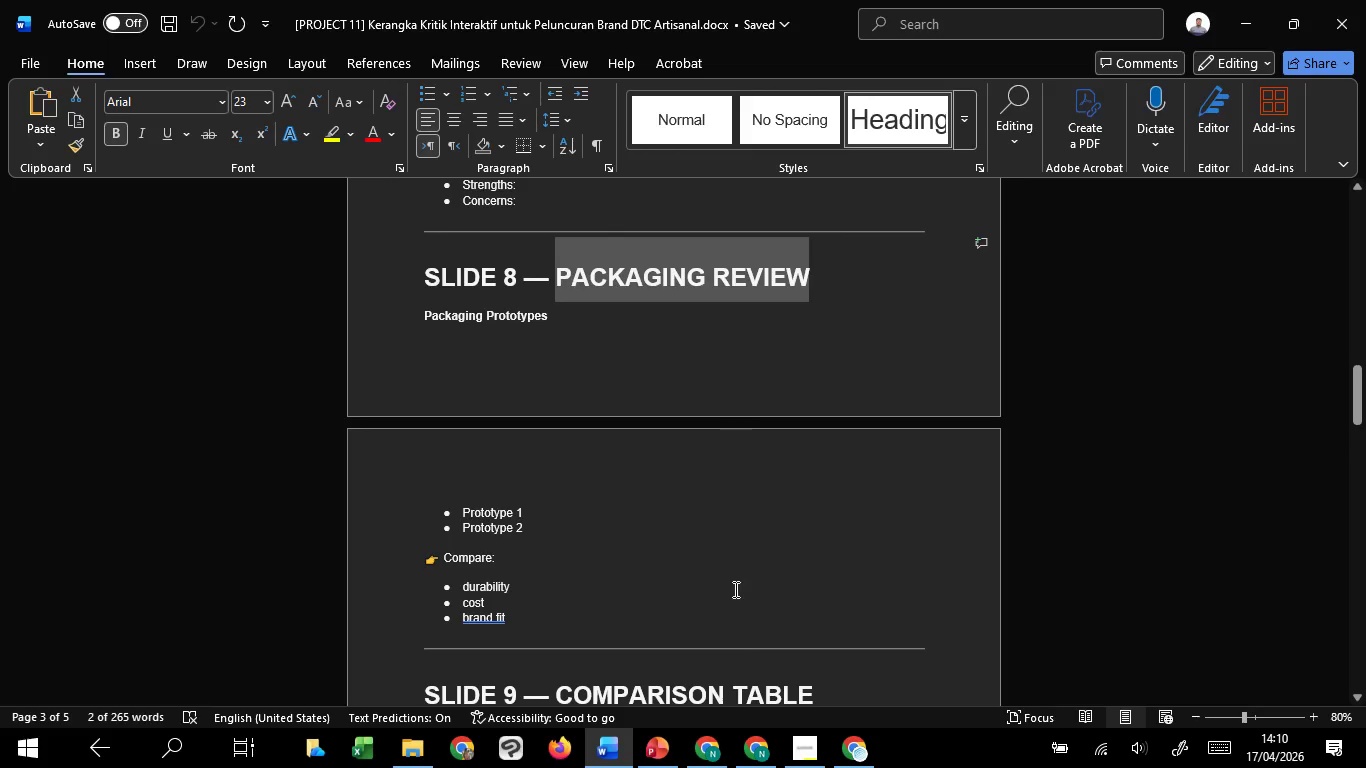 
key(Control+C)
 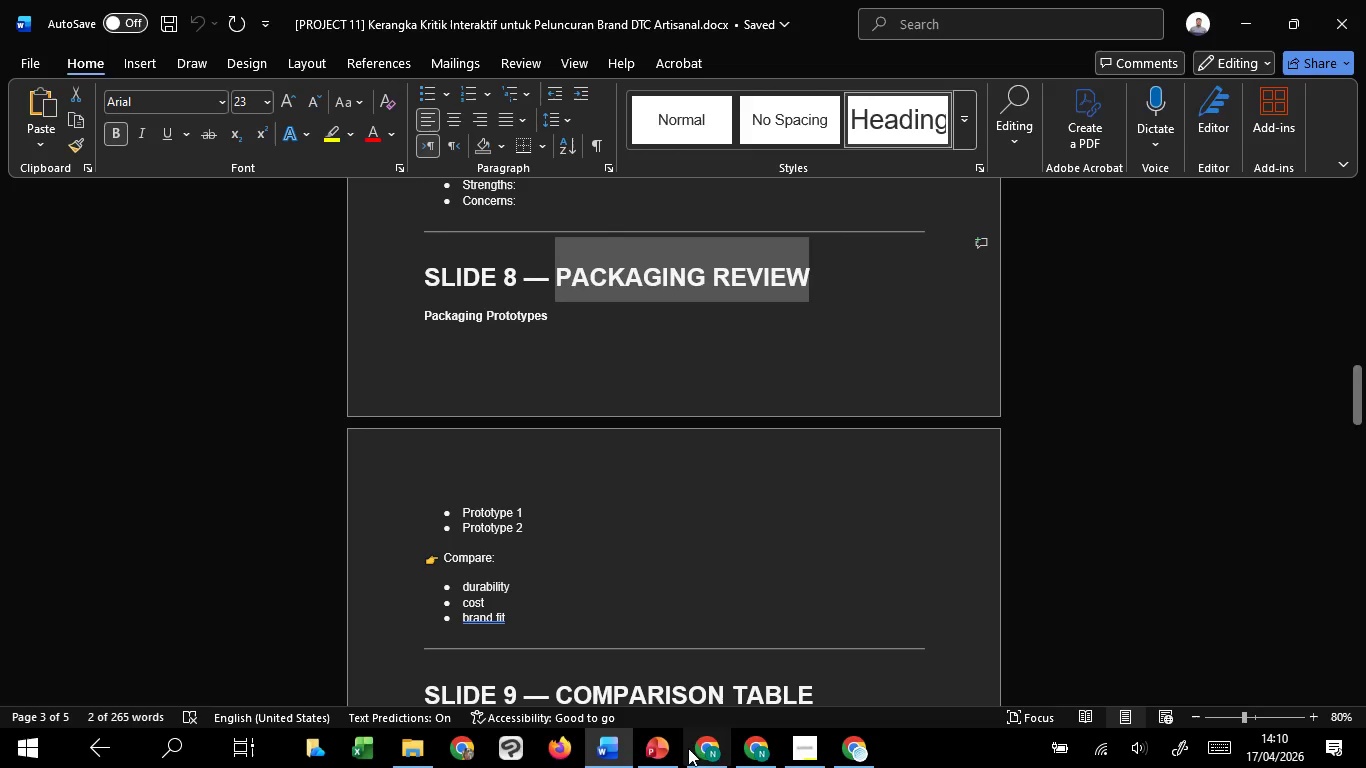 
key(Control+C)
 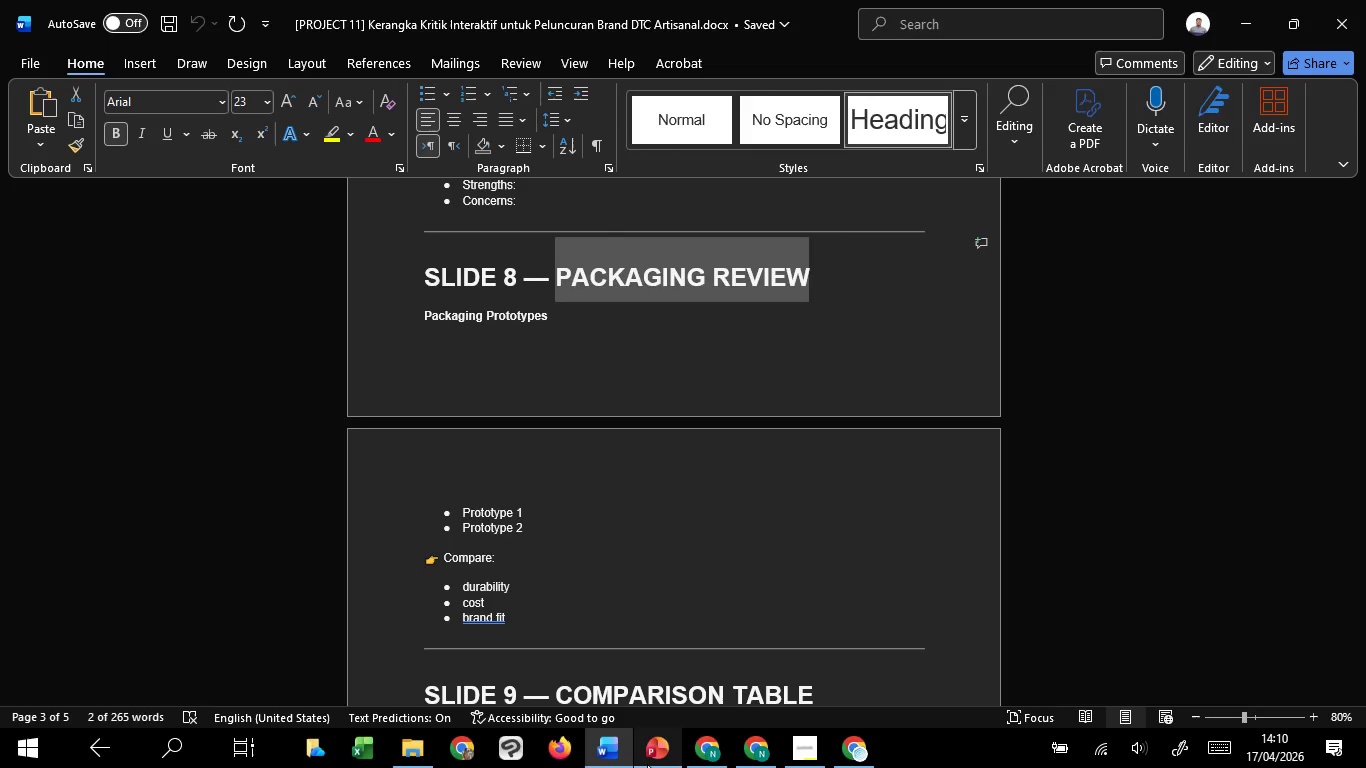 
key(Control+C)
 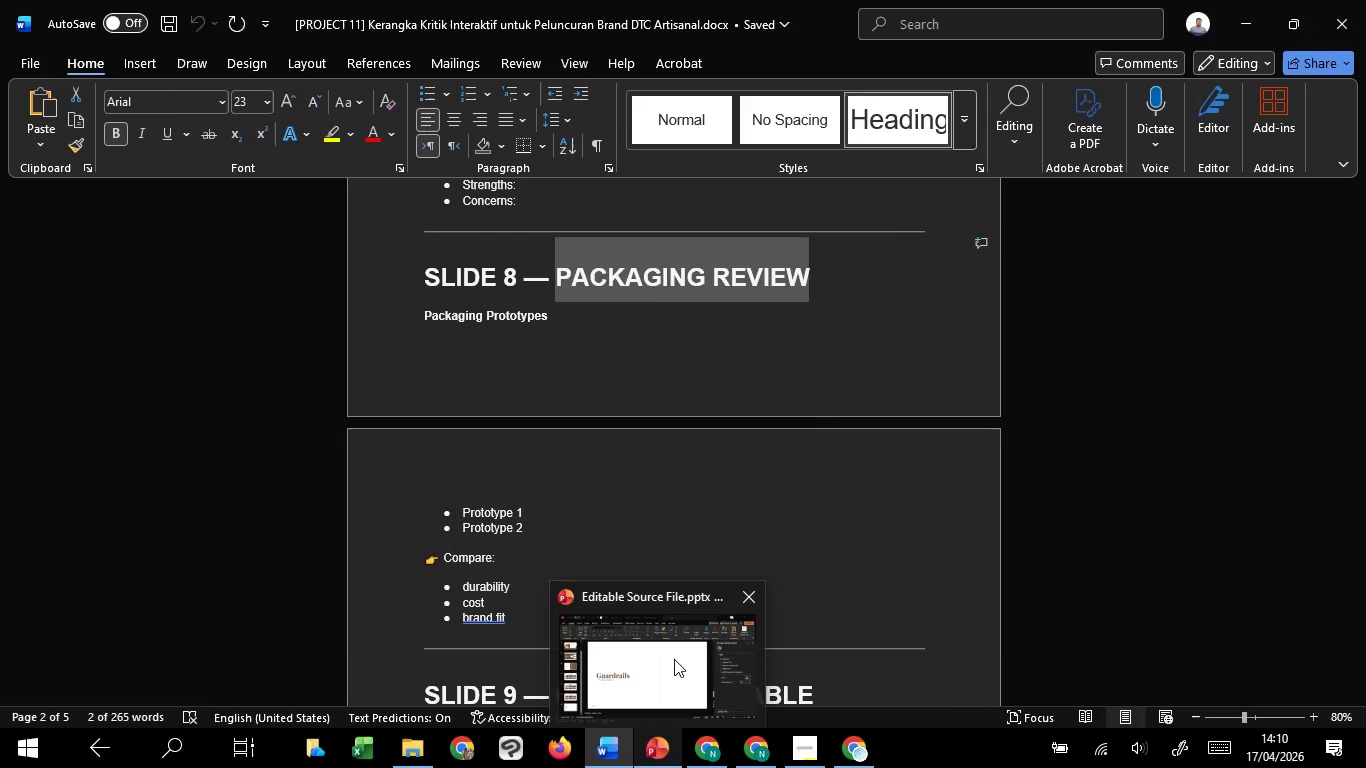 
left_click([674, 659])
 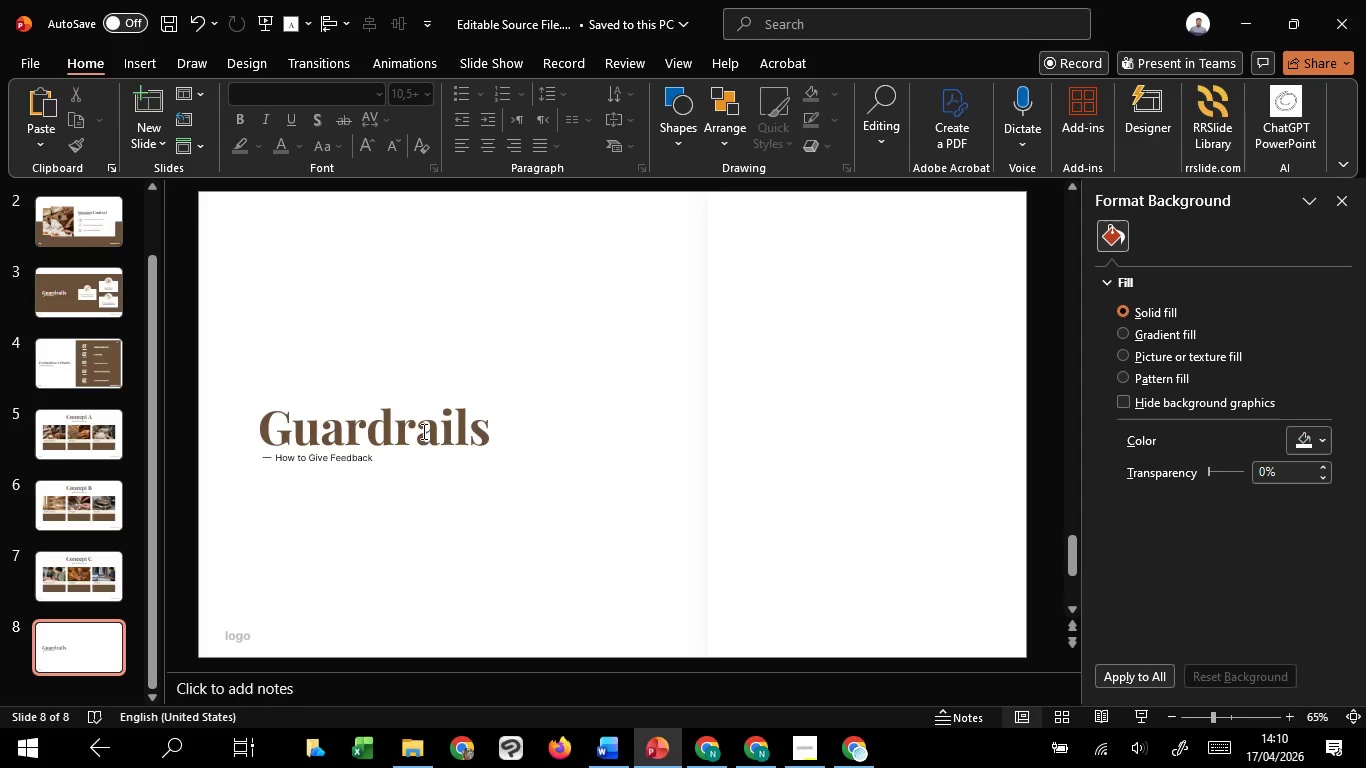 
left_click([422, 431])
 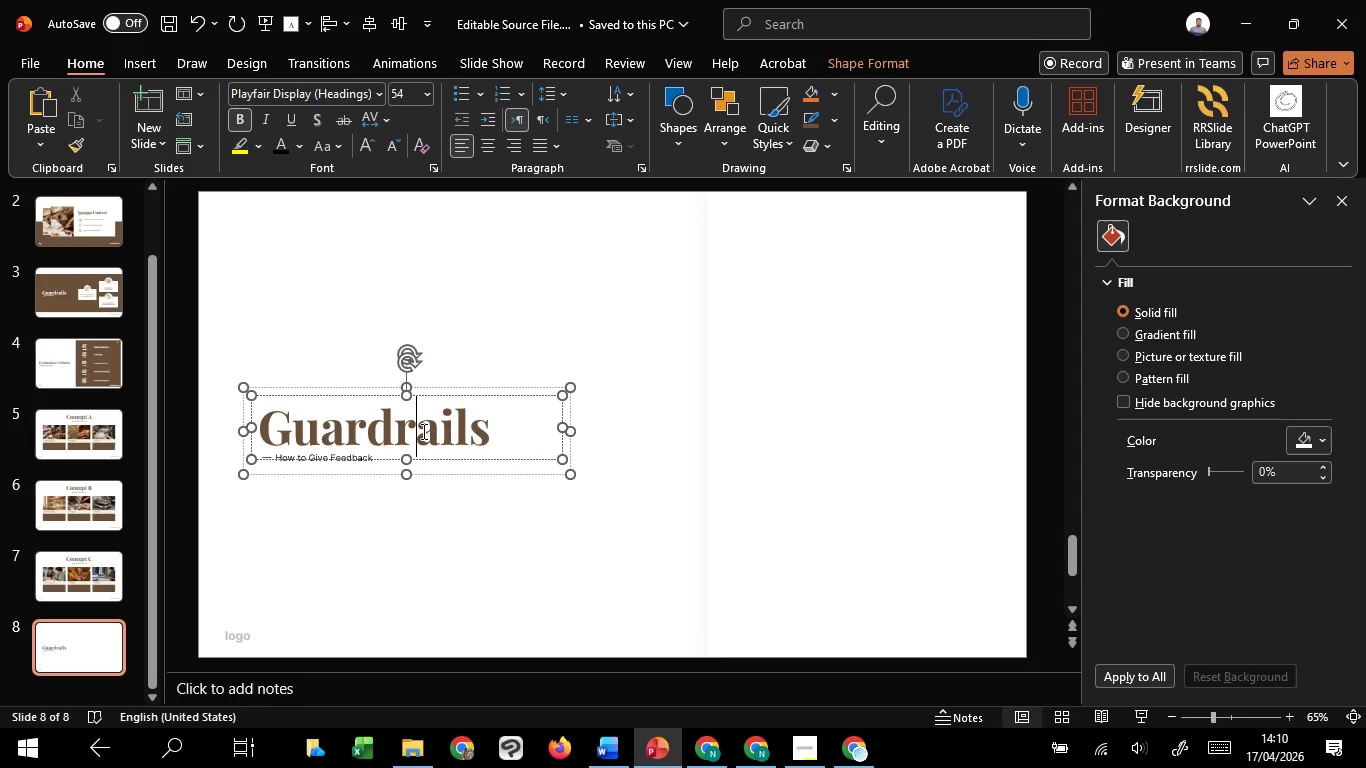 
key(Control+A)
 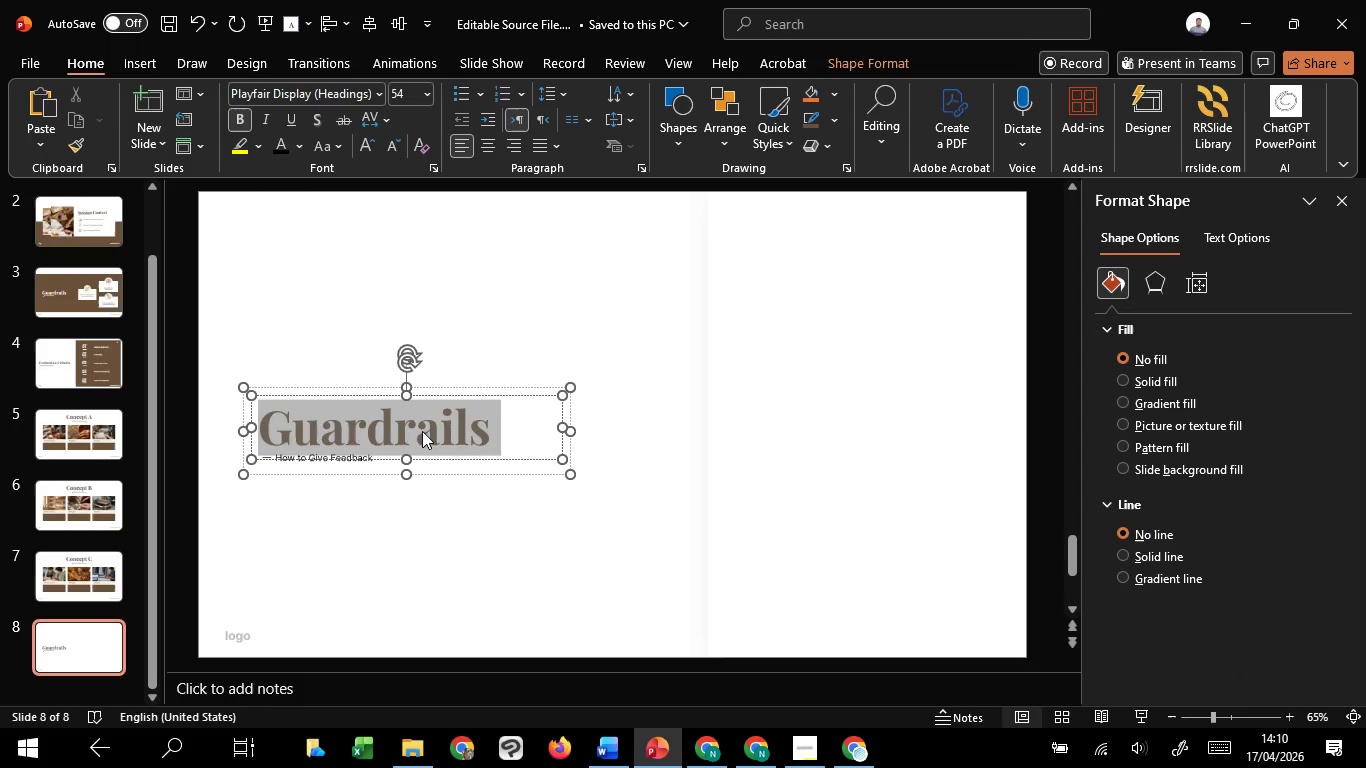 
right_click([422, 431])
 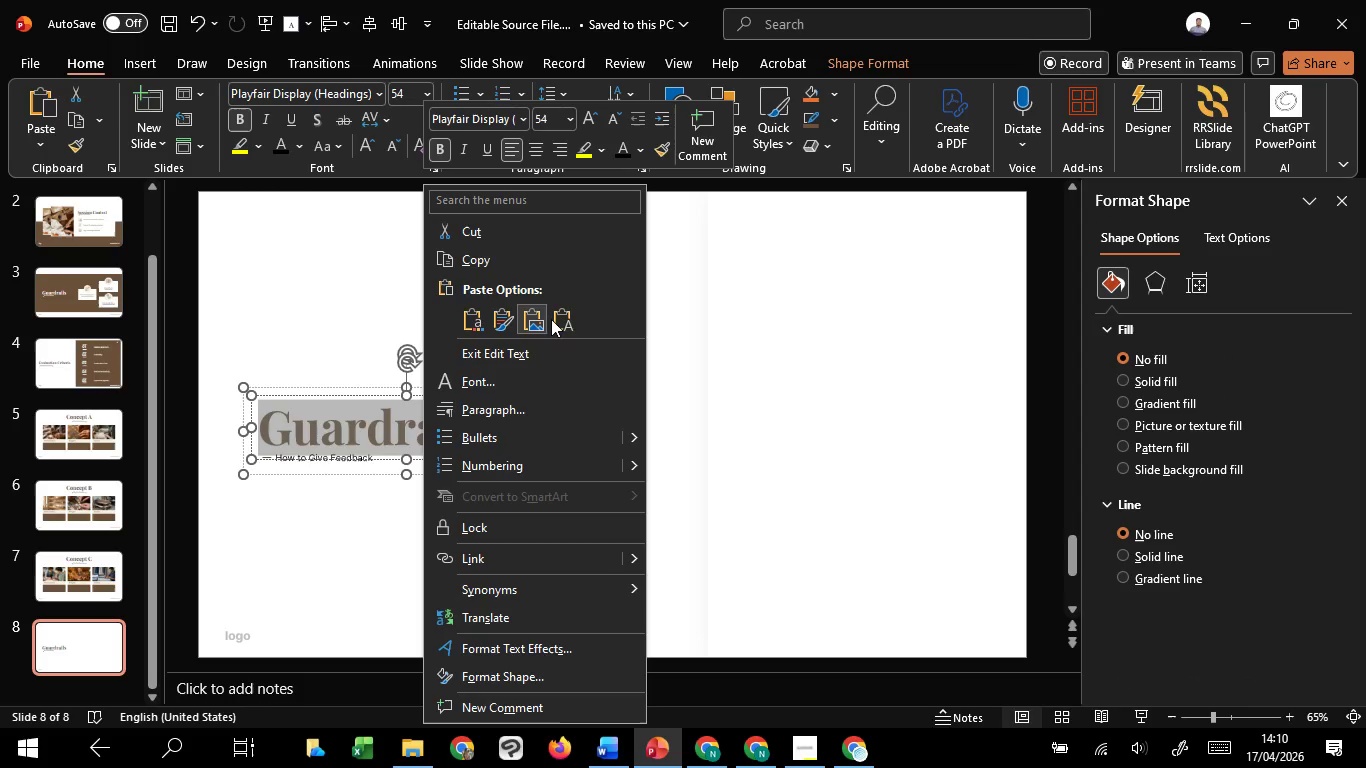 
left_click([565, 314])
 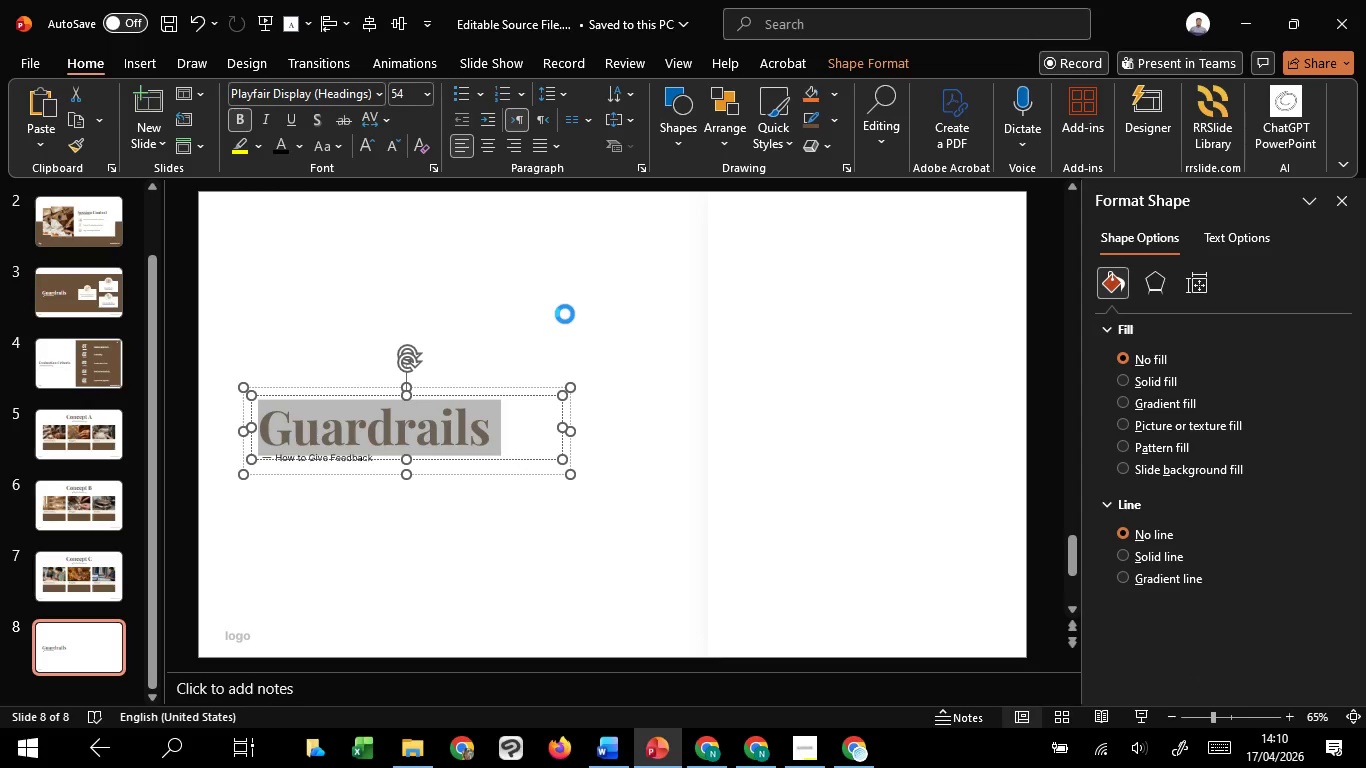 
key(Control+A)
 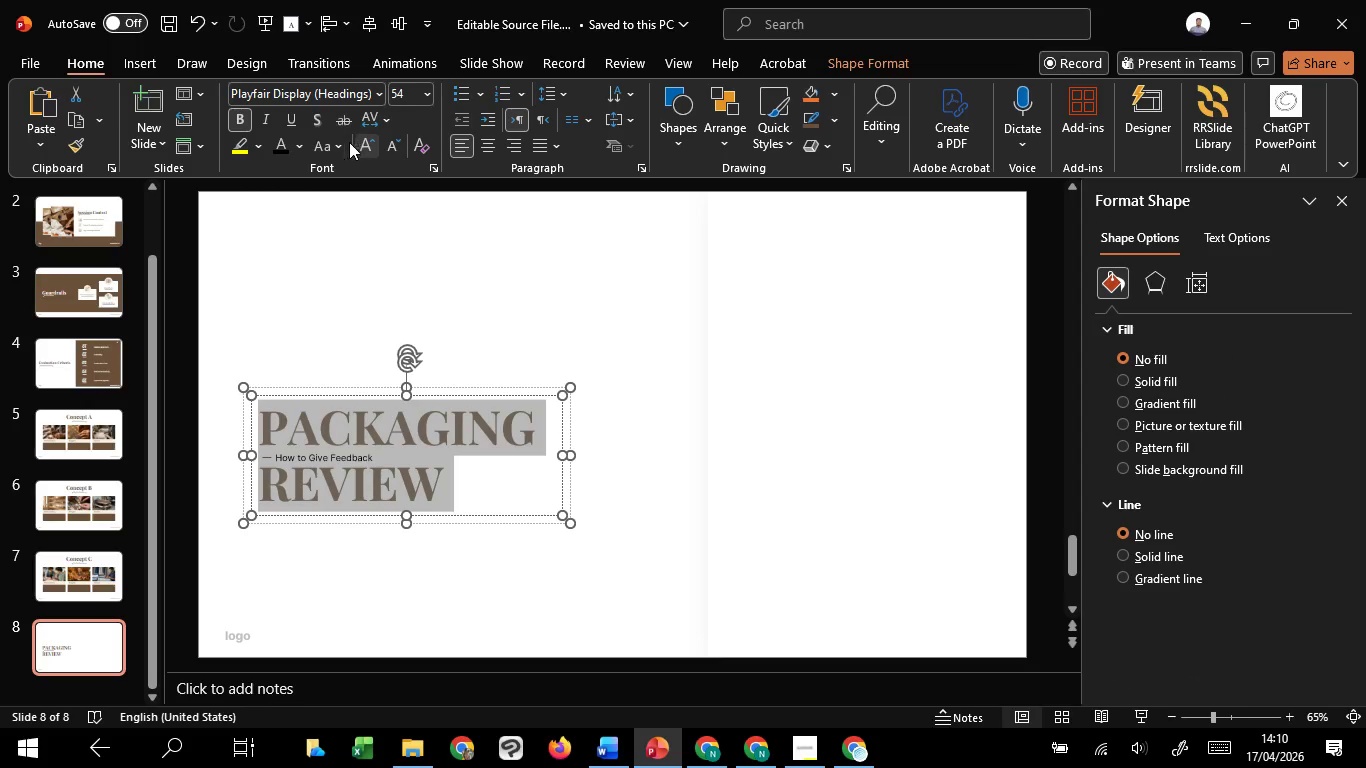 
left_click([331, 145])
 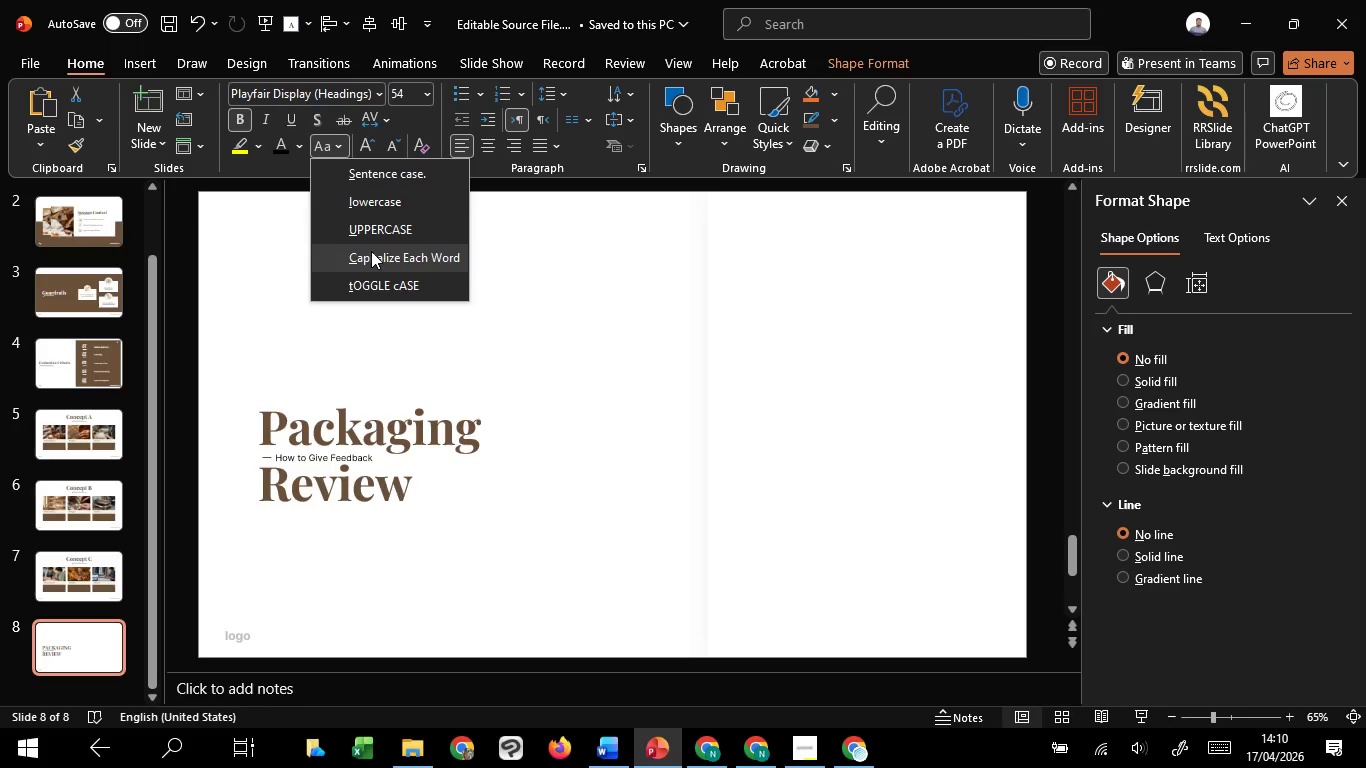 
left_click([371, 251])
 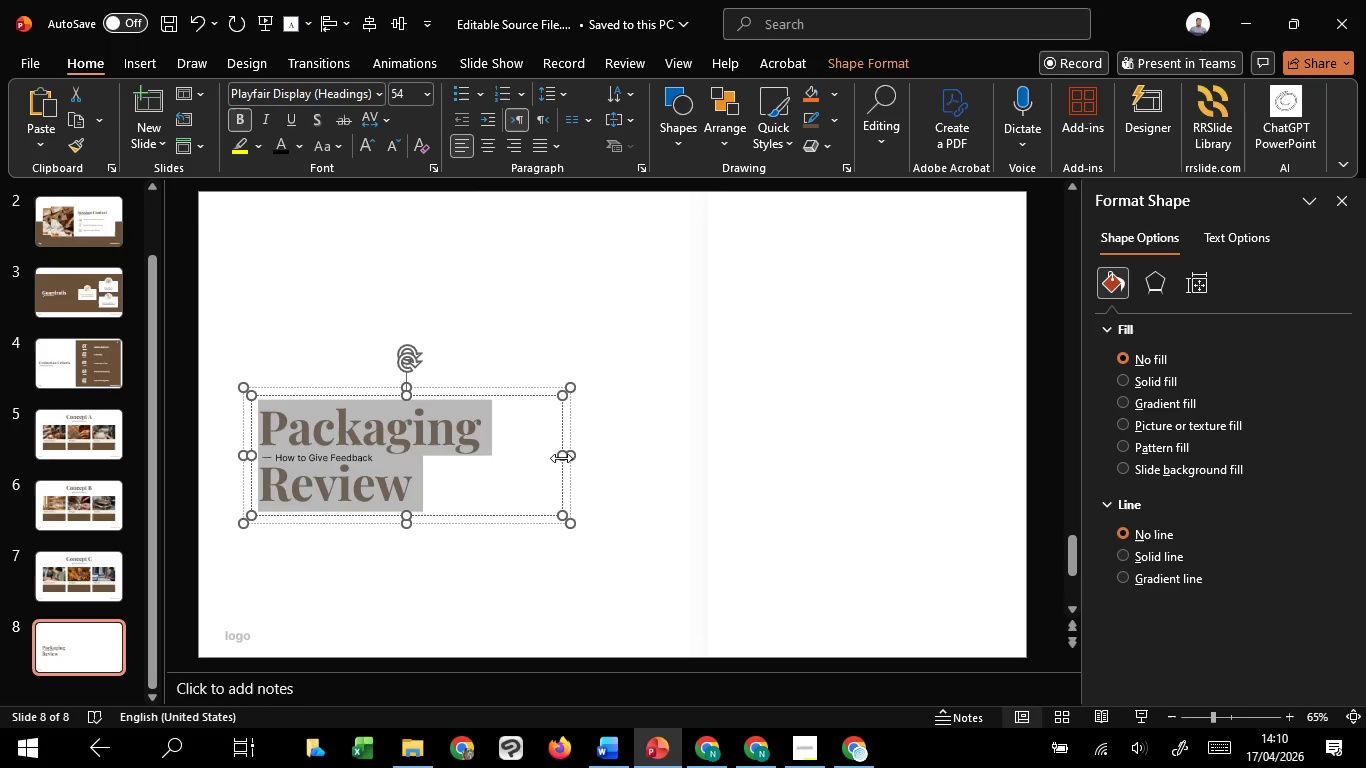 
left_click_drag(start_coordinate=[561, 458], to_coordinate=[675, 465])
 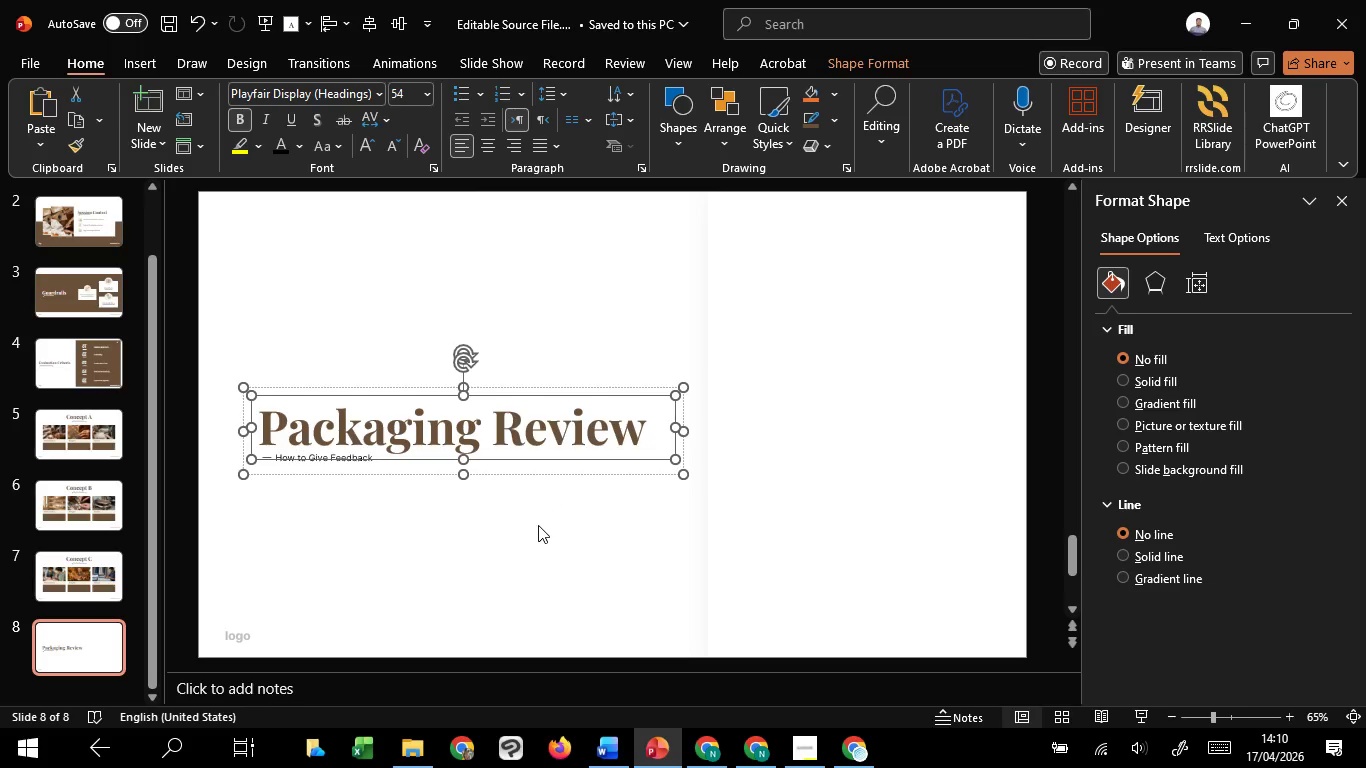 
left_click([538, 525])
 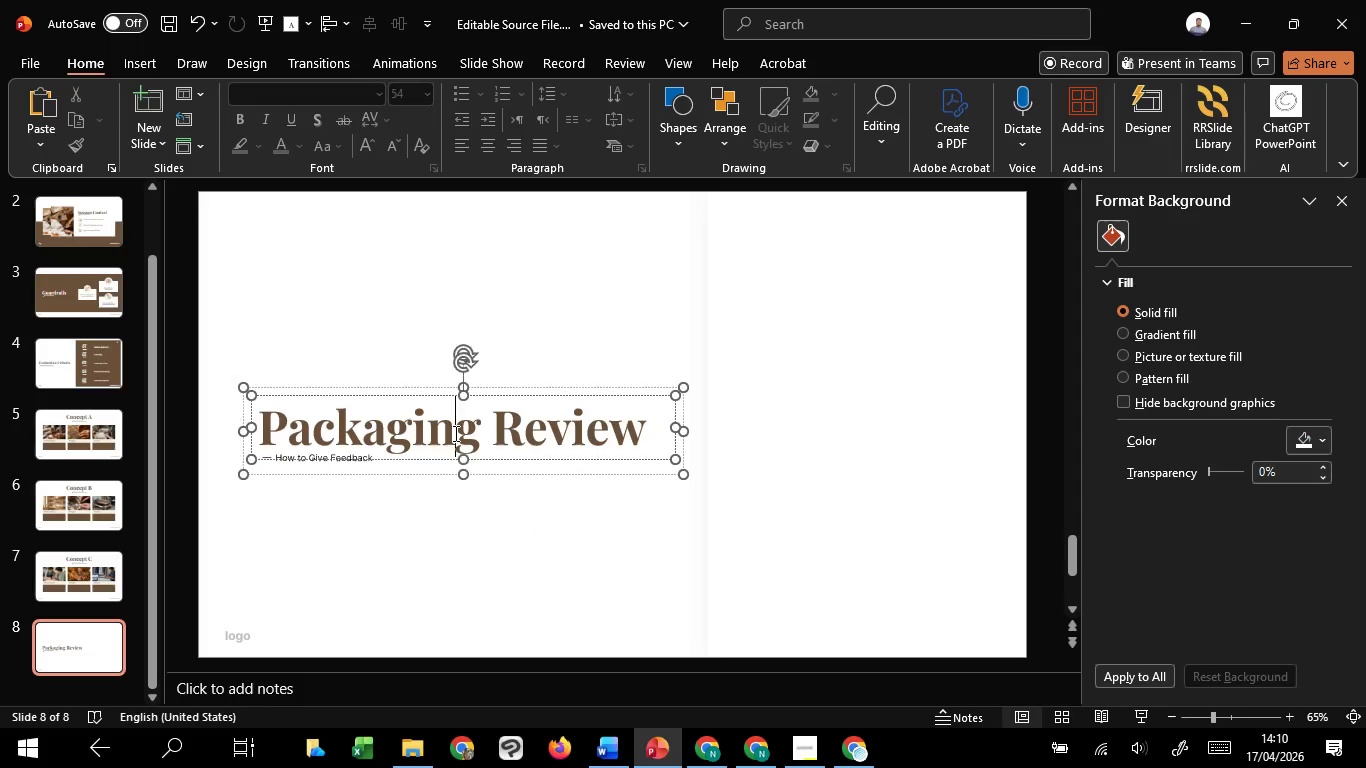 
left_click([454, 433])
 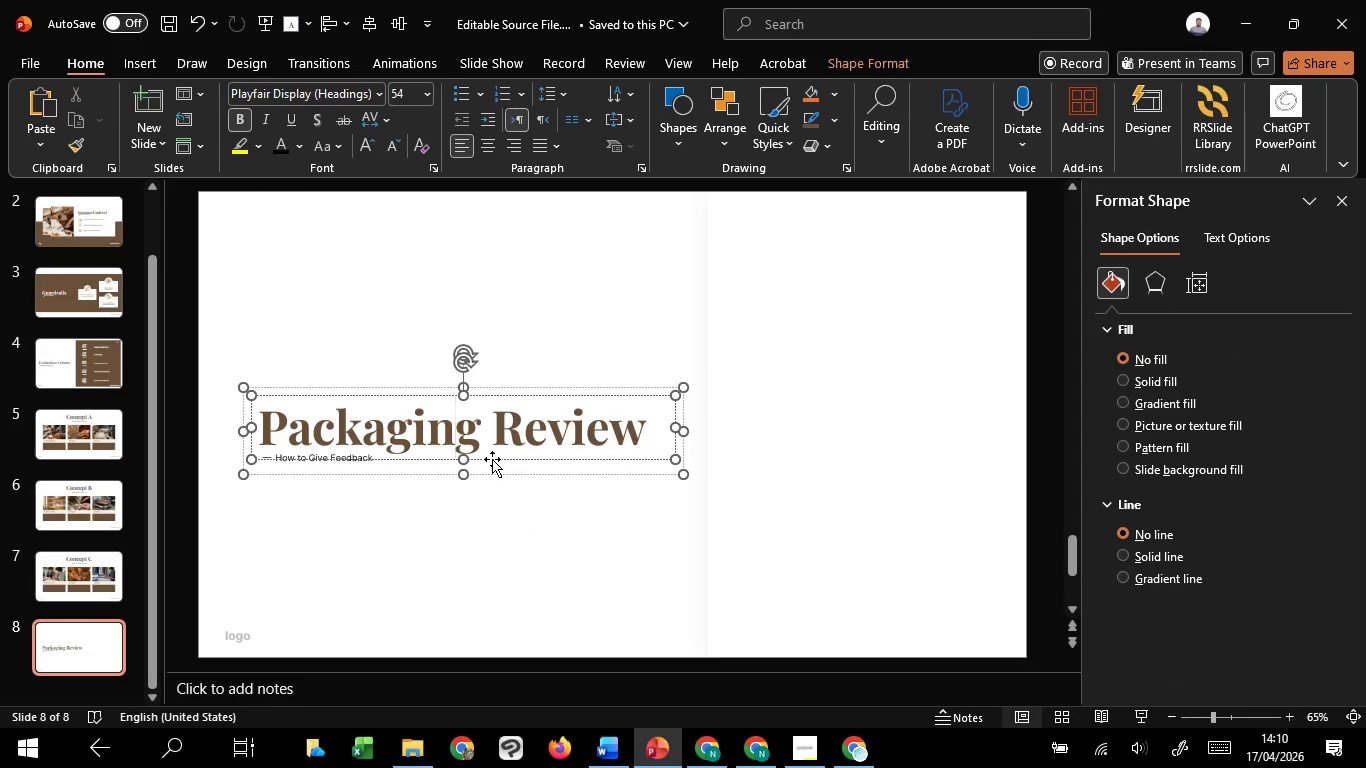 
left_click([492, 459])
 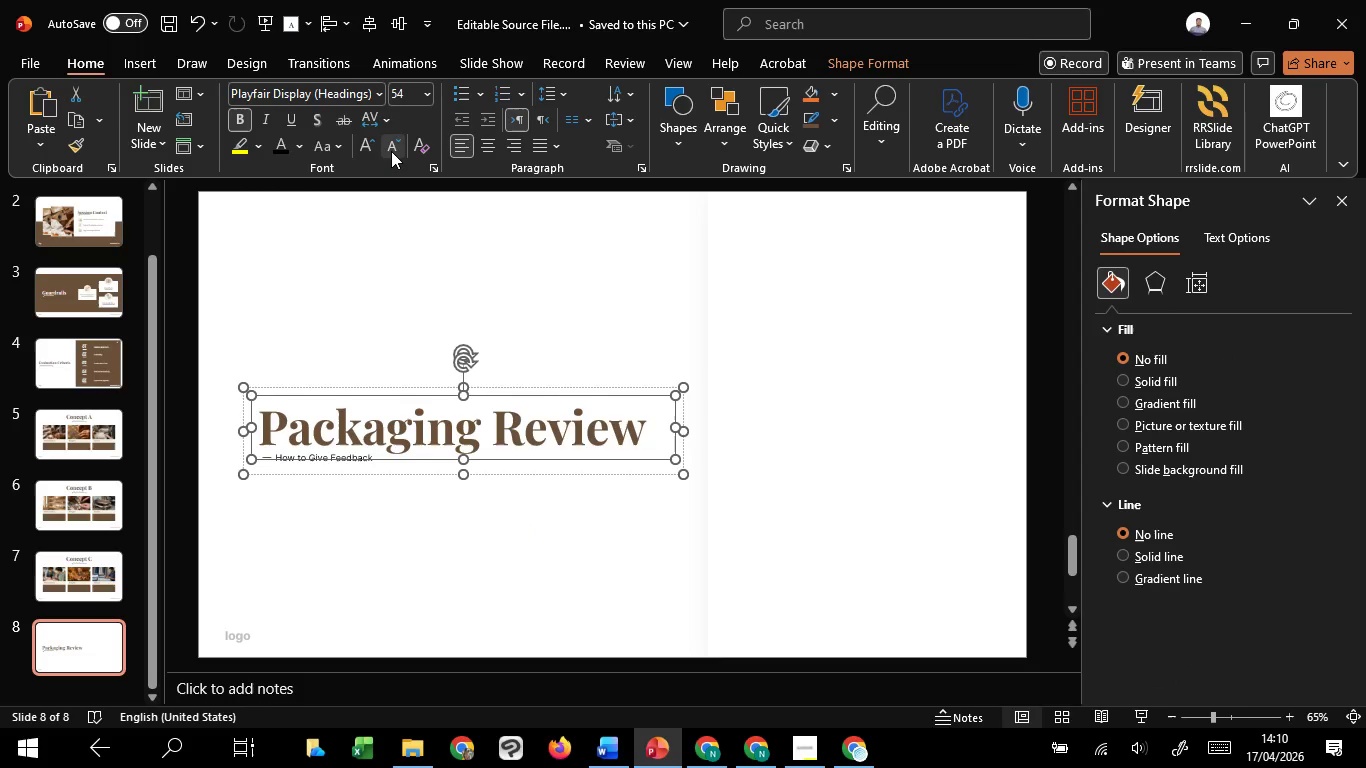 
left_click([391, 151])
 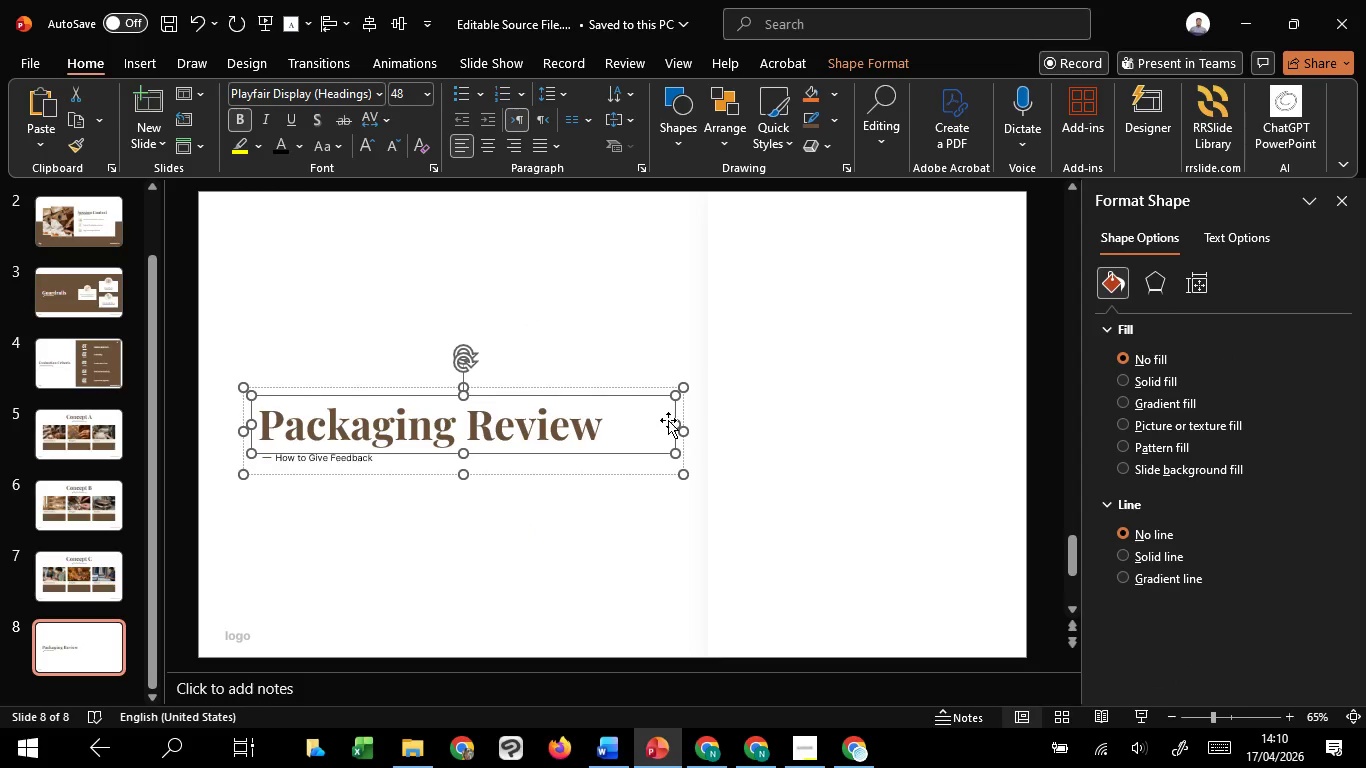 
left_click_drag(start_coordinate=[674, 422], to_coordinate=[617, 424])
 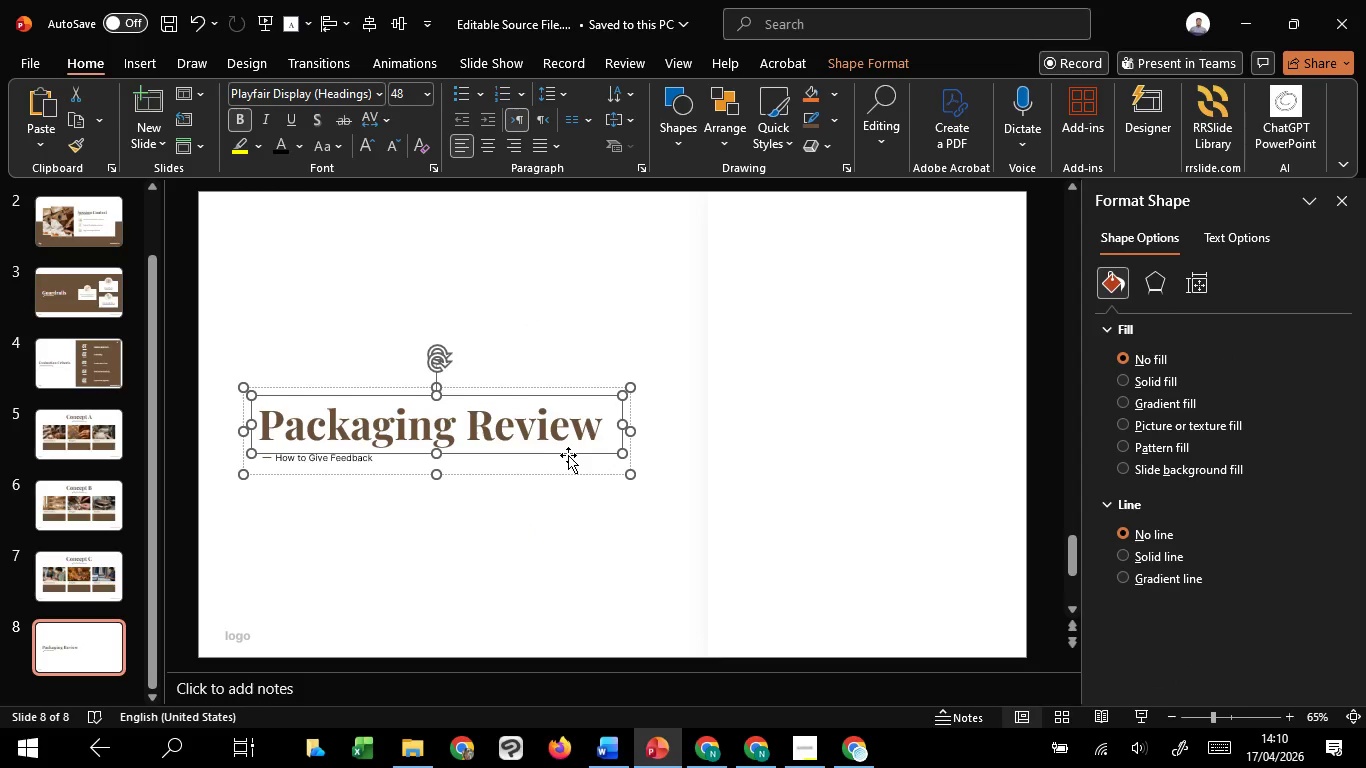 
left_click_drag(start_coordinate=[569, 455], to_coordinate=[572, 460])
 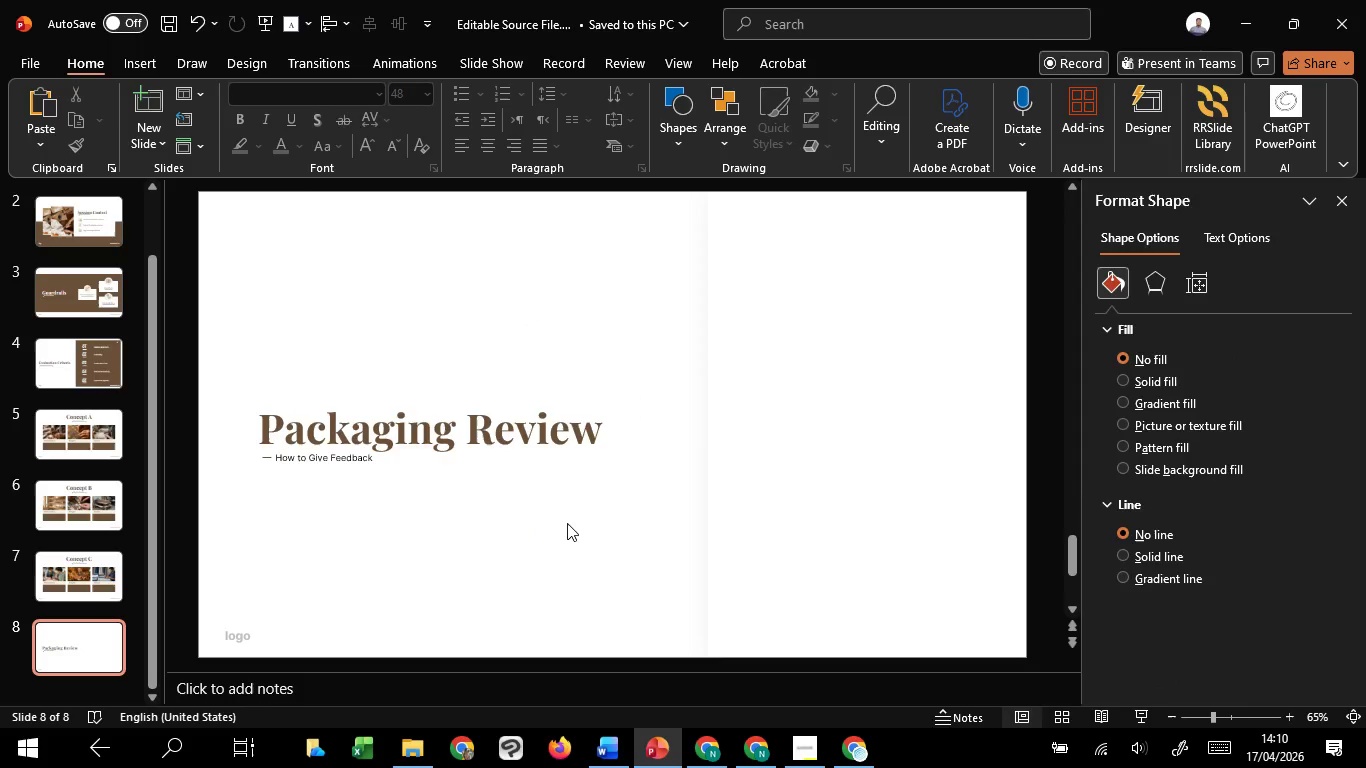 
hold_key(key=ShiftLeft, duration=1.11)
 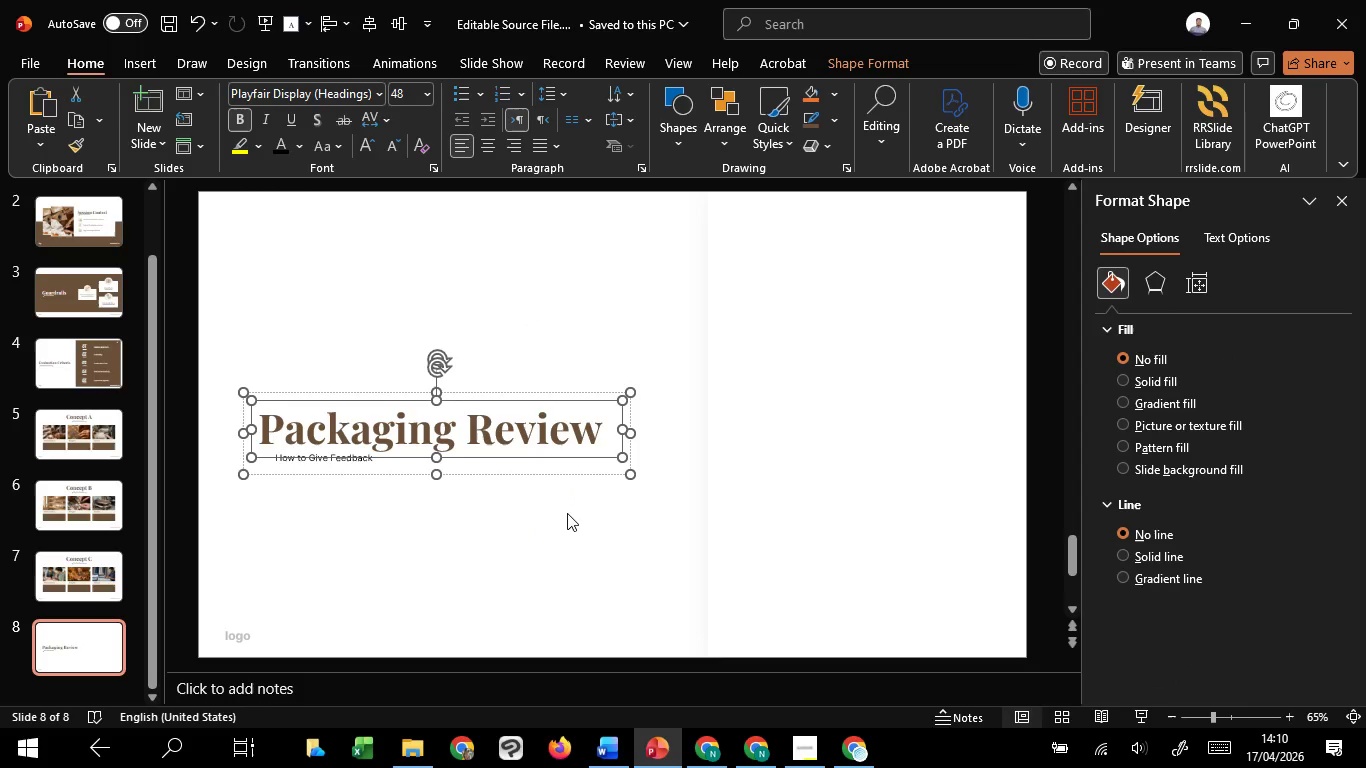 
left_click([567, 523])
 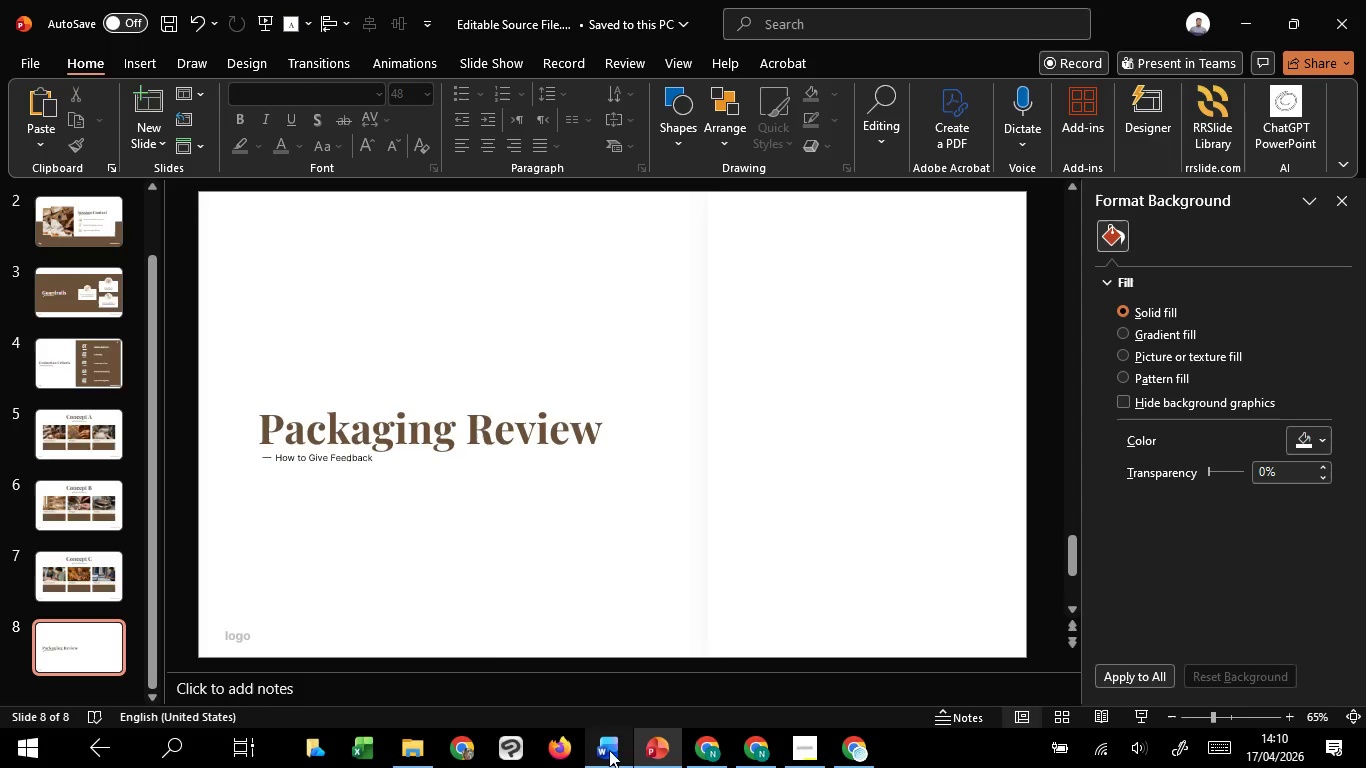 
left_click([629, 672])
 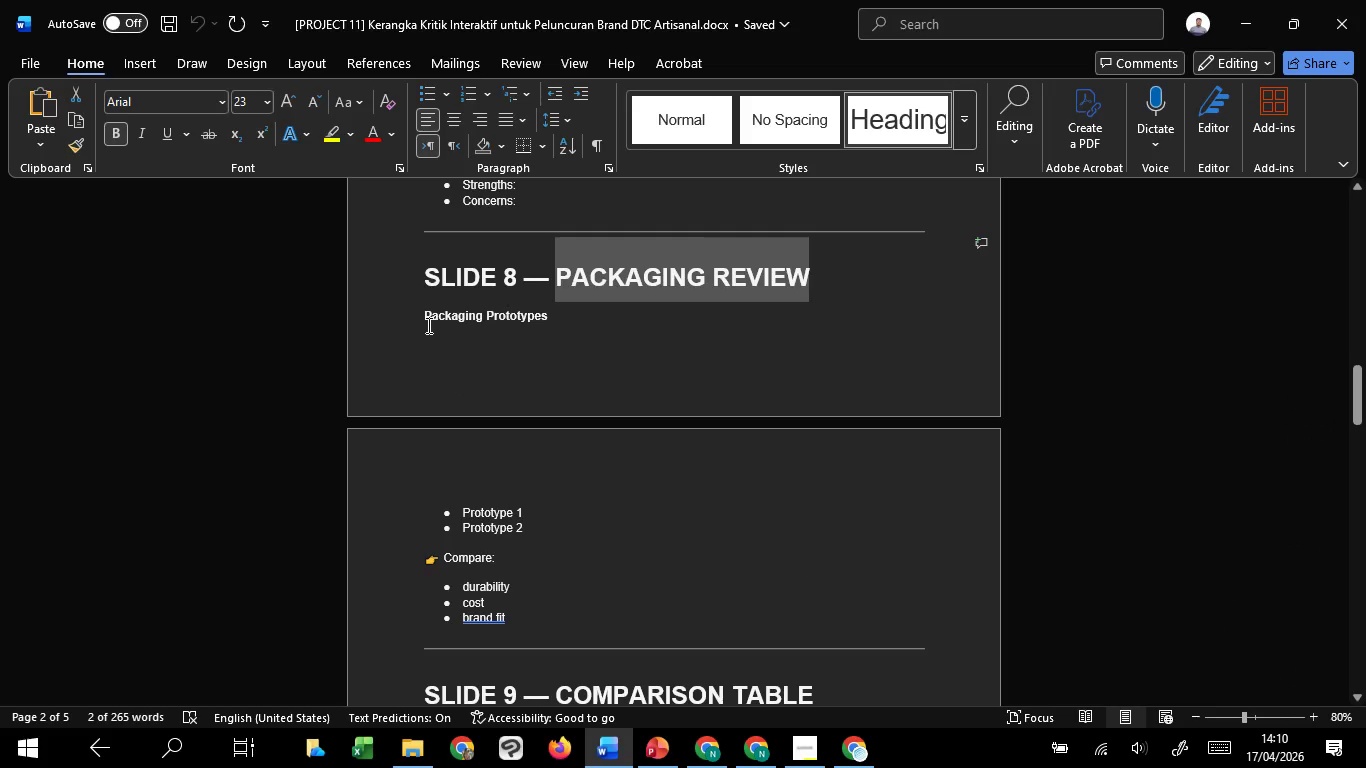 
left_click_drag(start_coordinate=[425, 321], to_coordinate=[533, 314])
 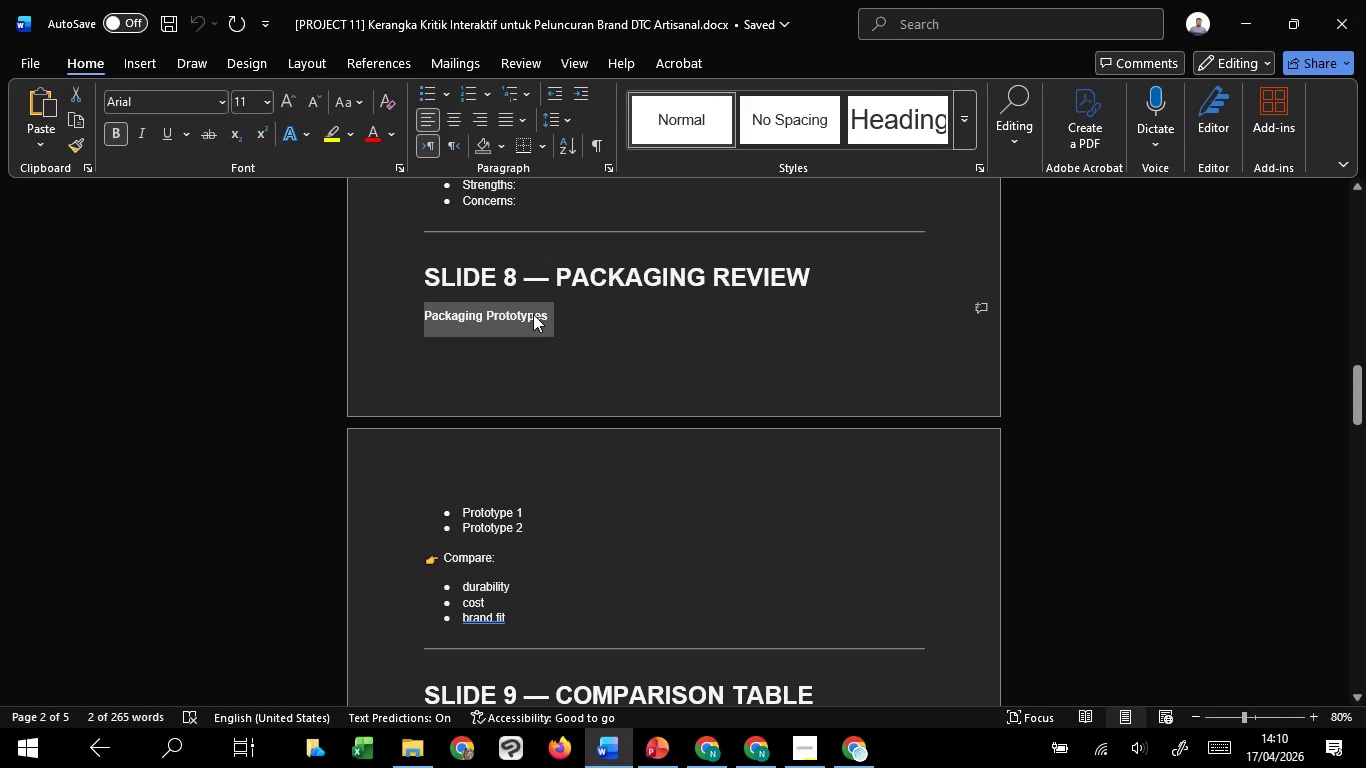 
key(Control+C)
 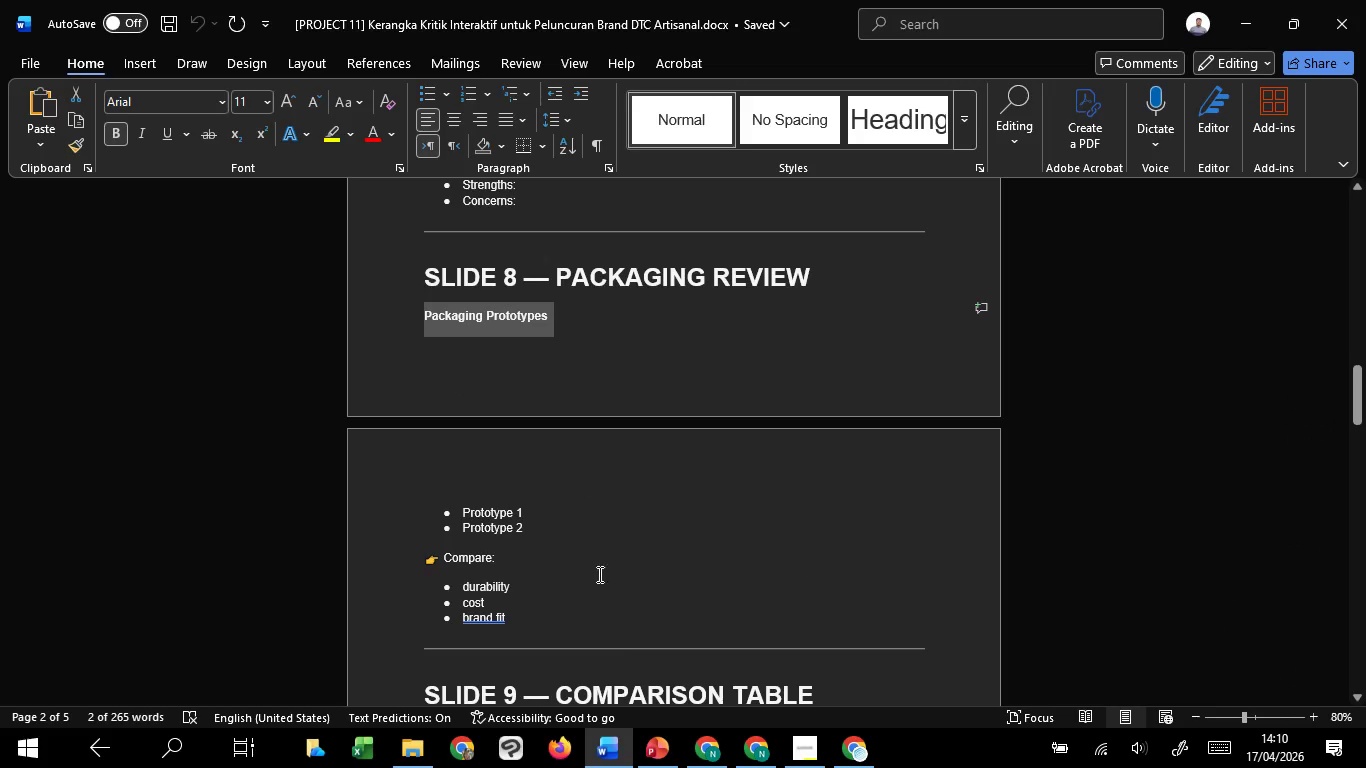 
key(Control+C)
 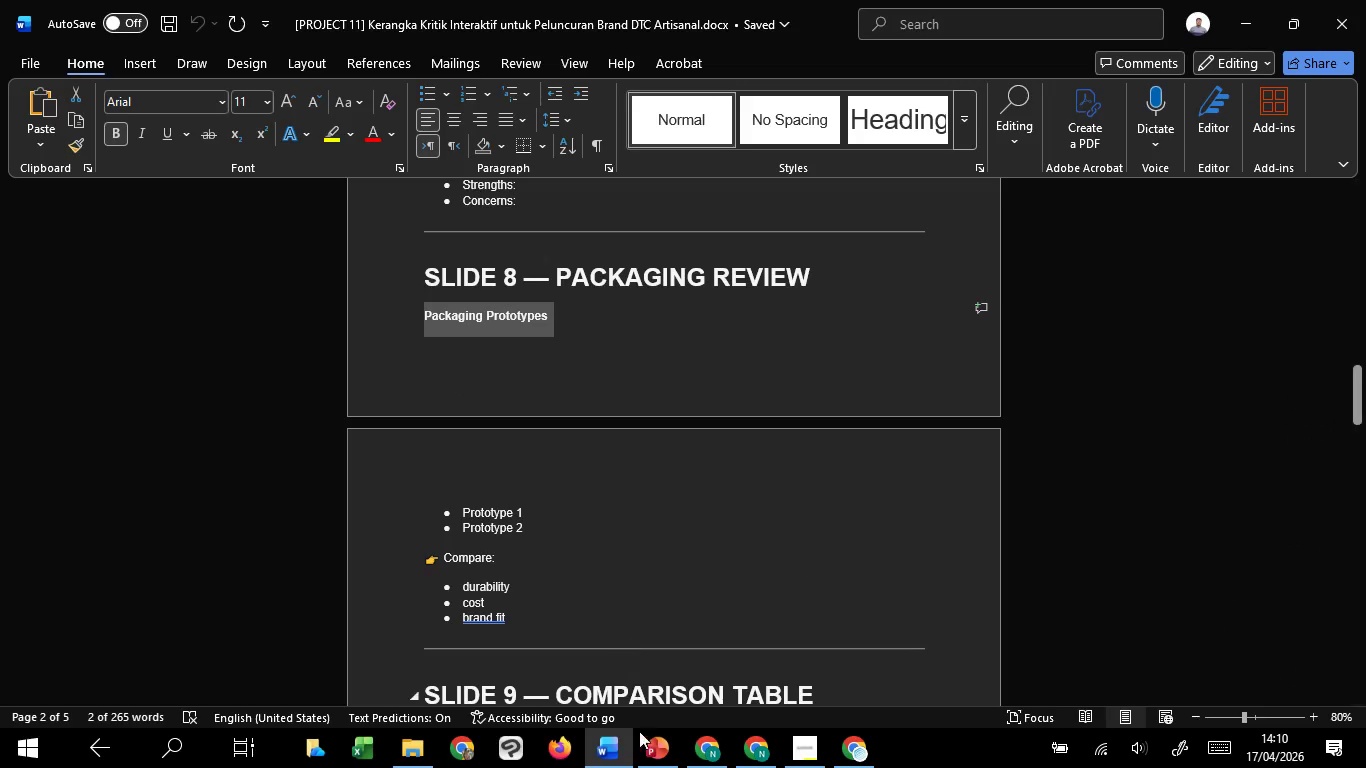 
key(Control+C)
 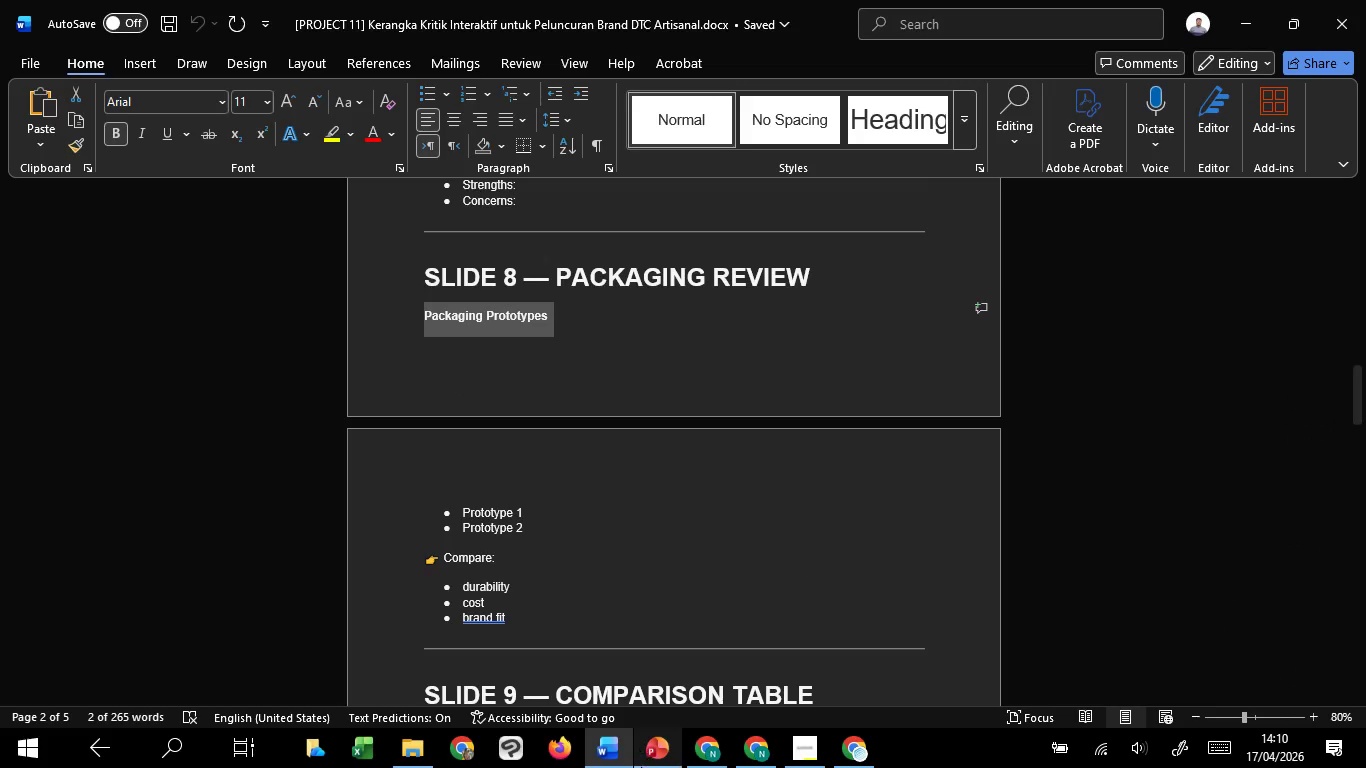 
key(Control+C)
 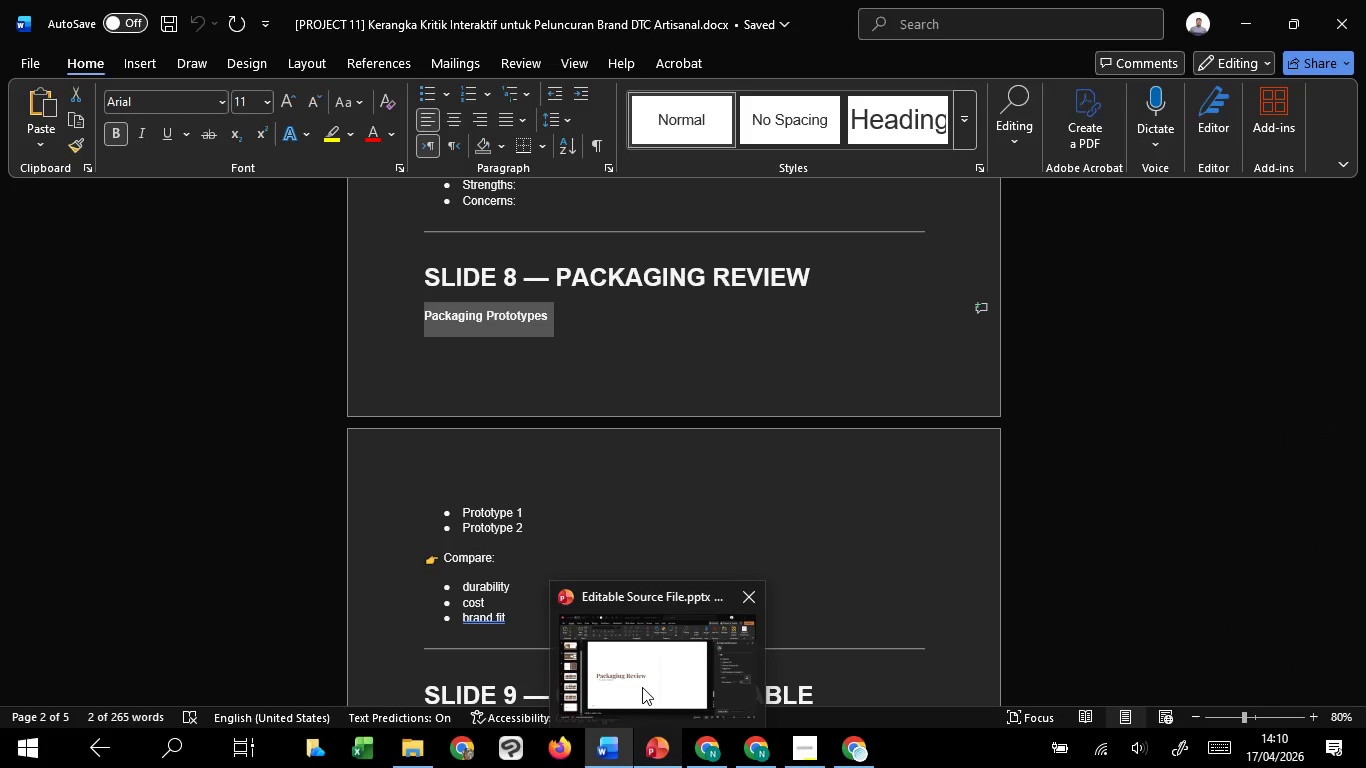 
left_click([642, 687])
 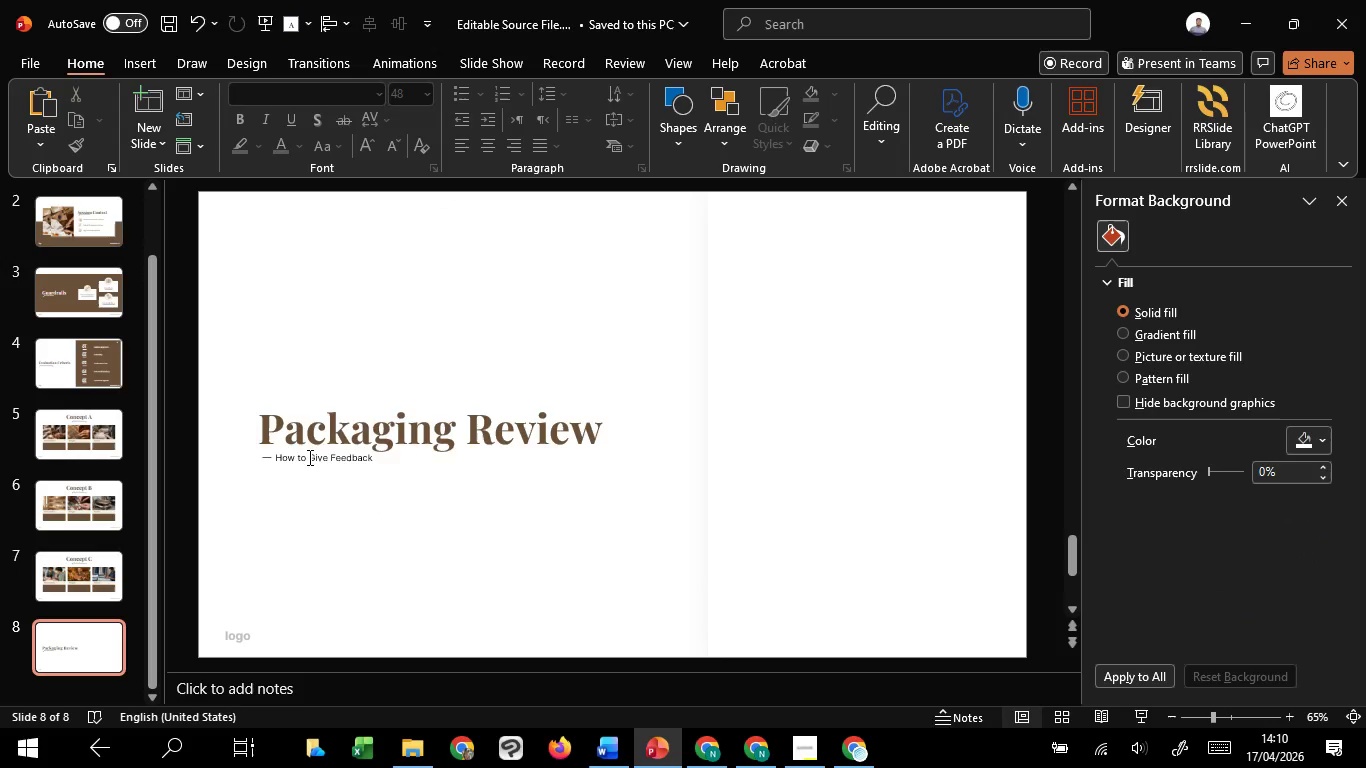 
left_click([308, 457])
 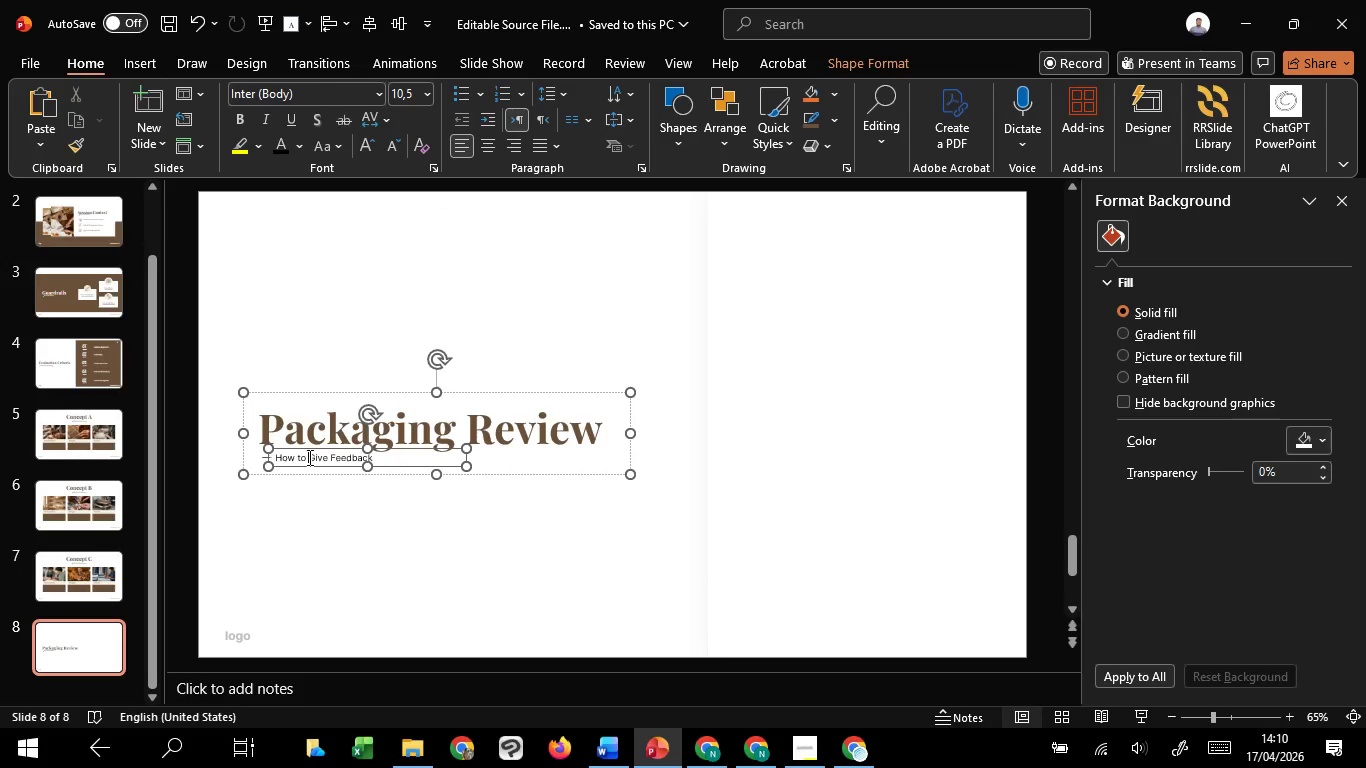 
key(Control+A)
 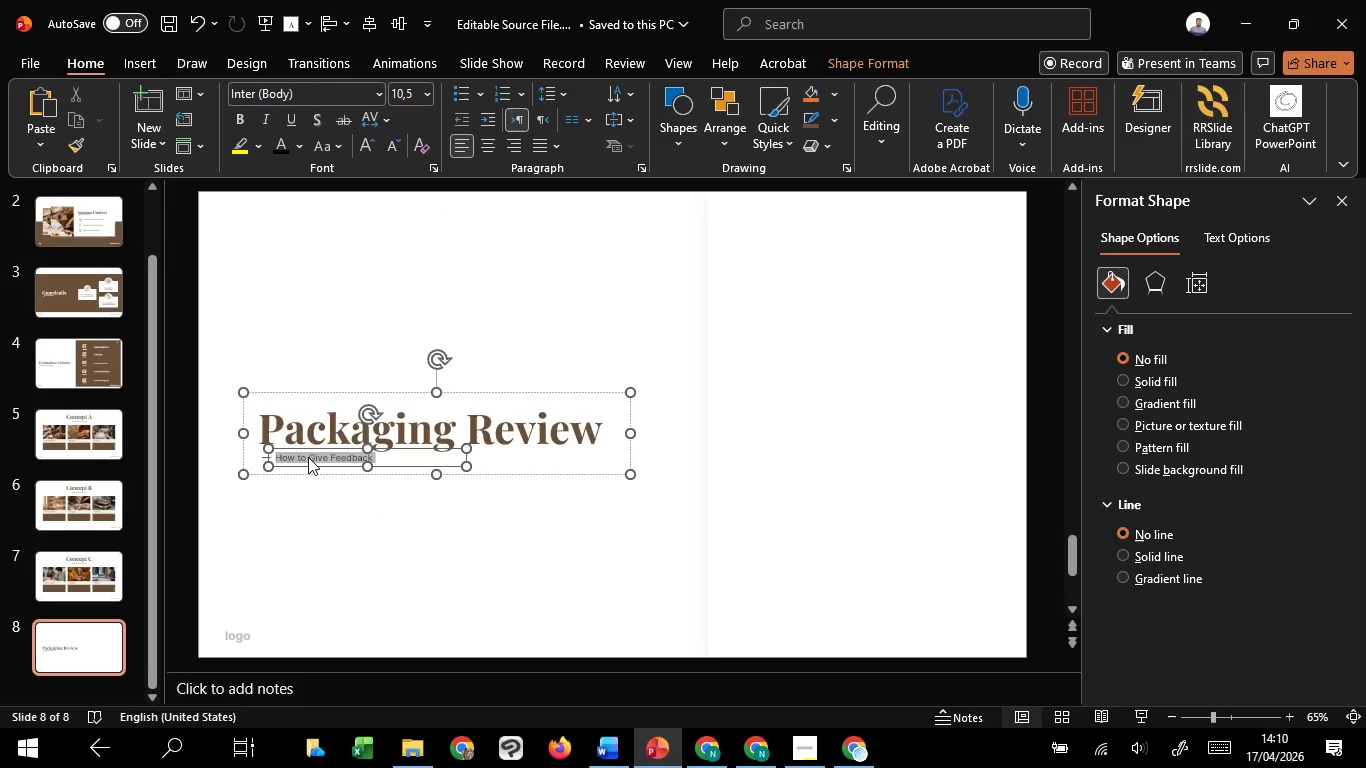 
right_click([308, 457])
 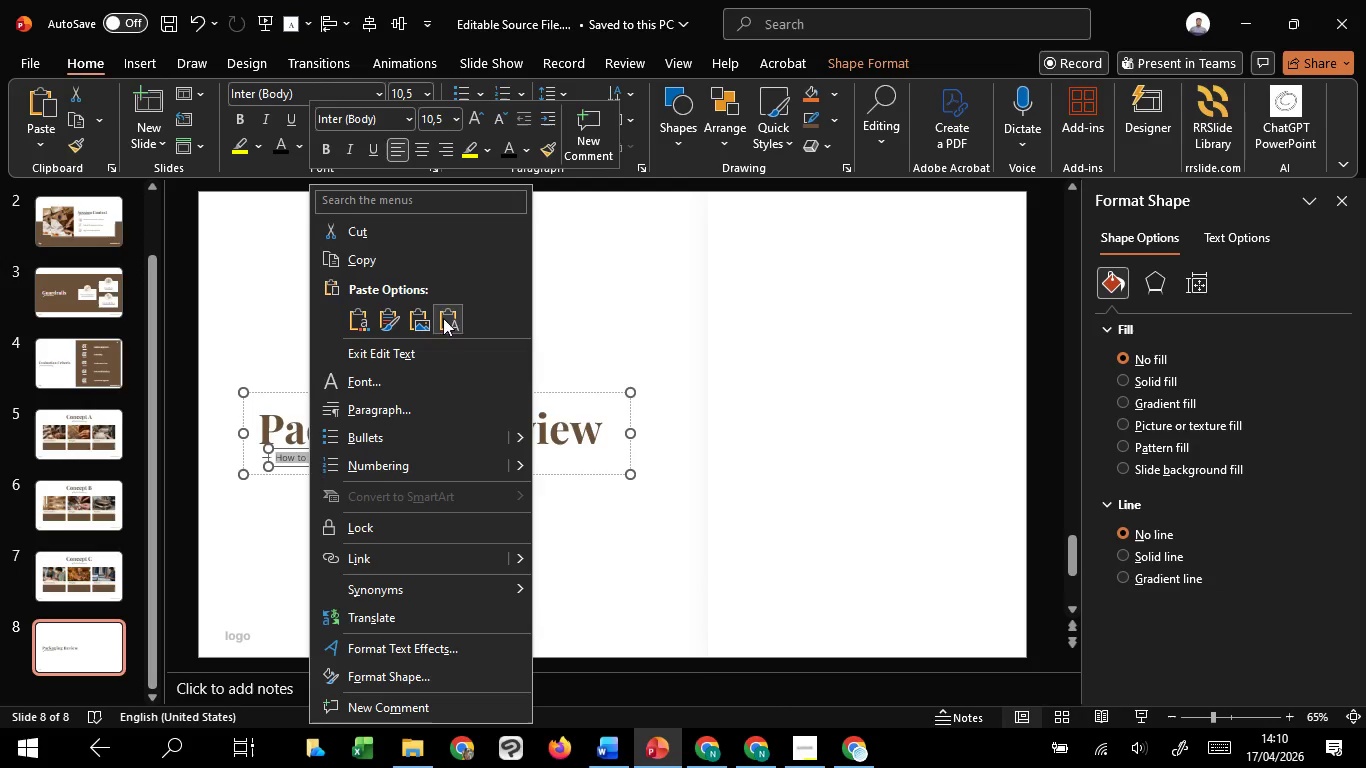 
left_click([446, 311])
 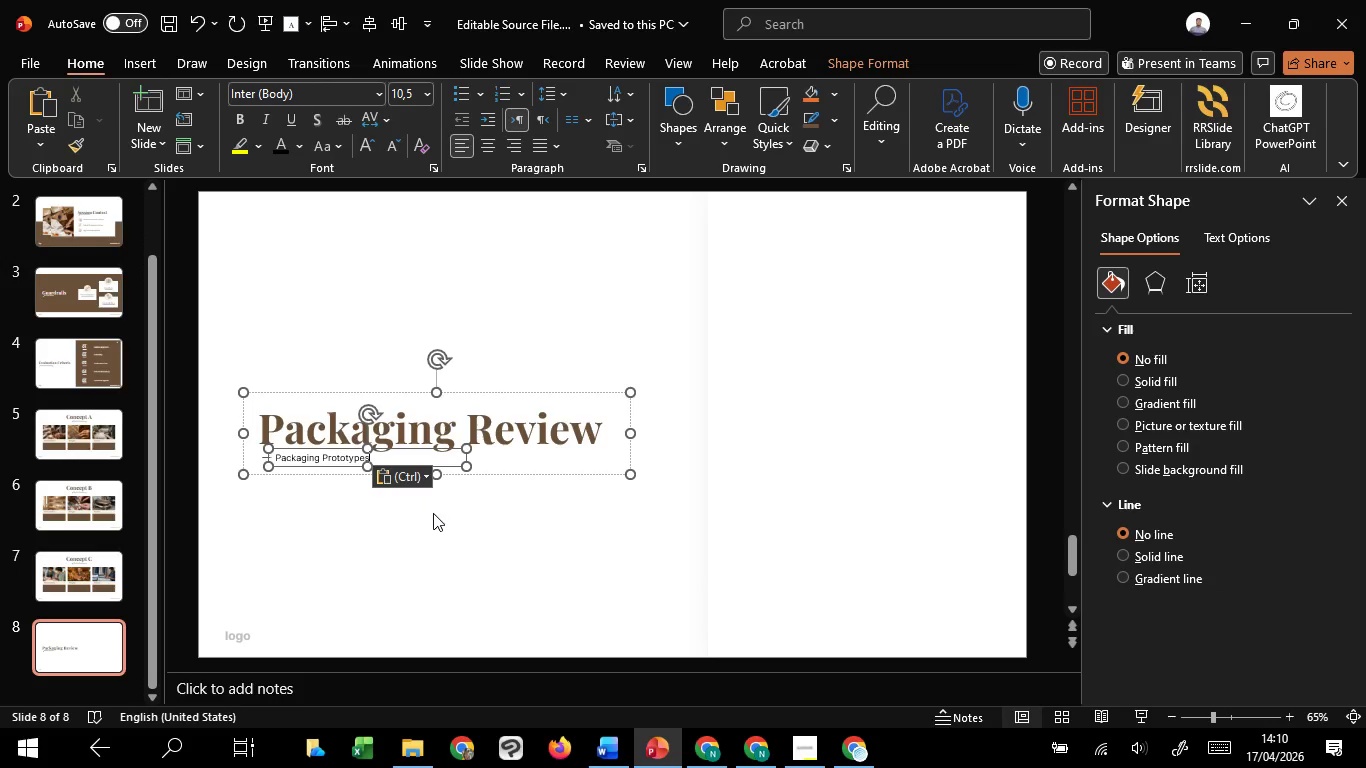 
left_click([434, 515])
 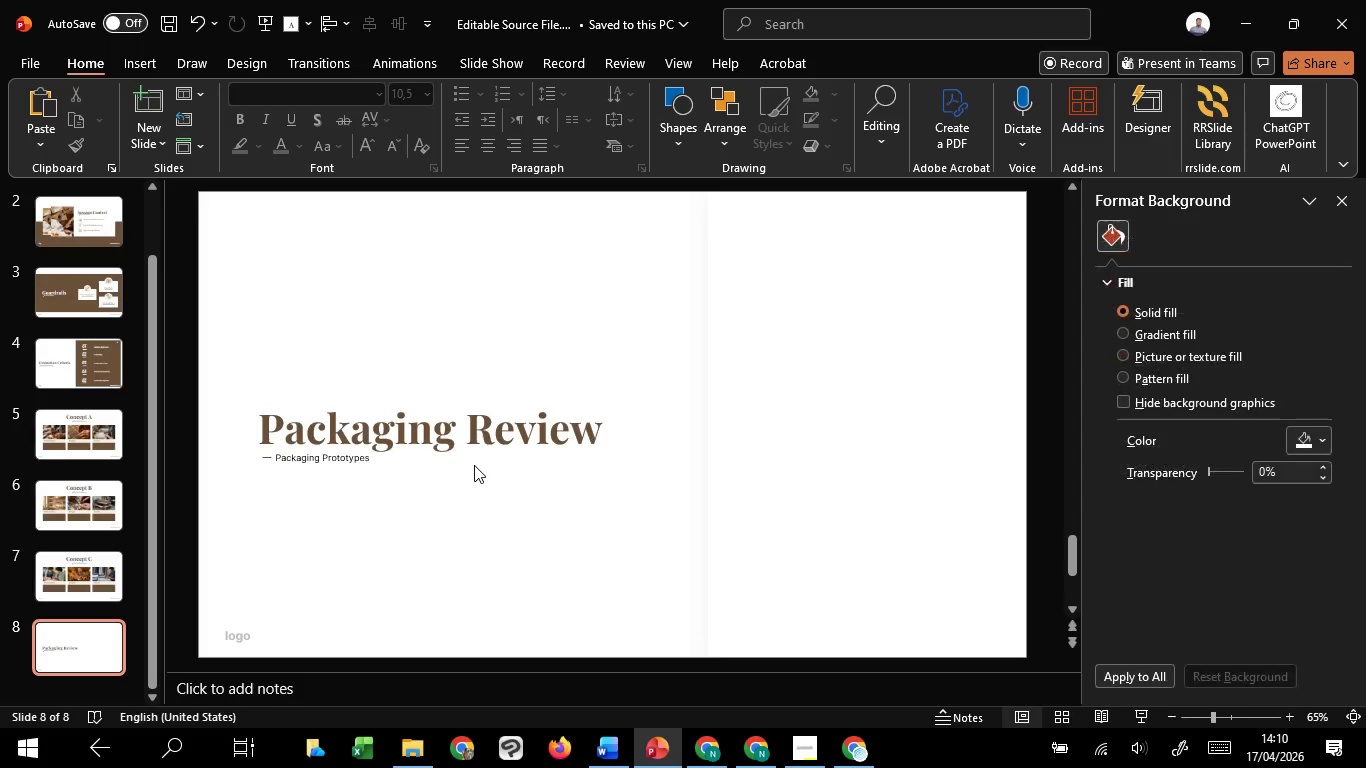 
left_click([474, 465])
 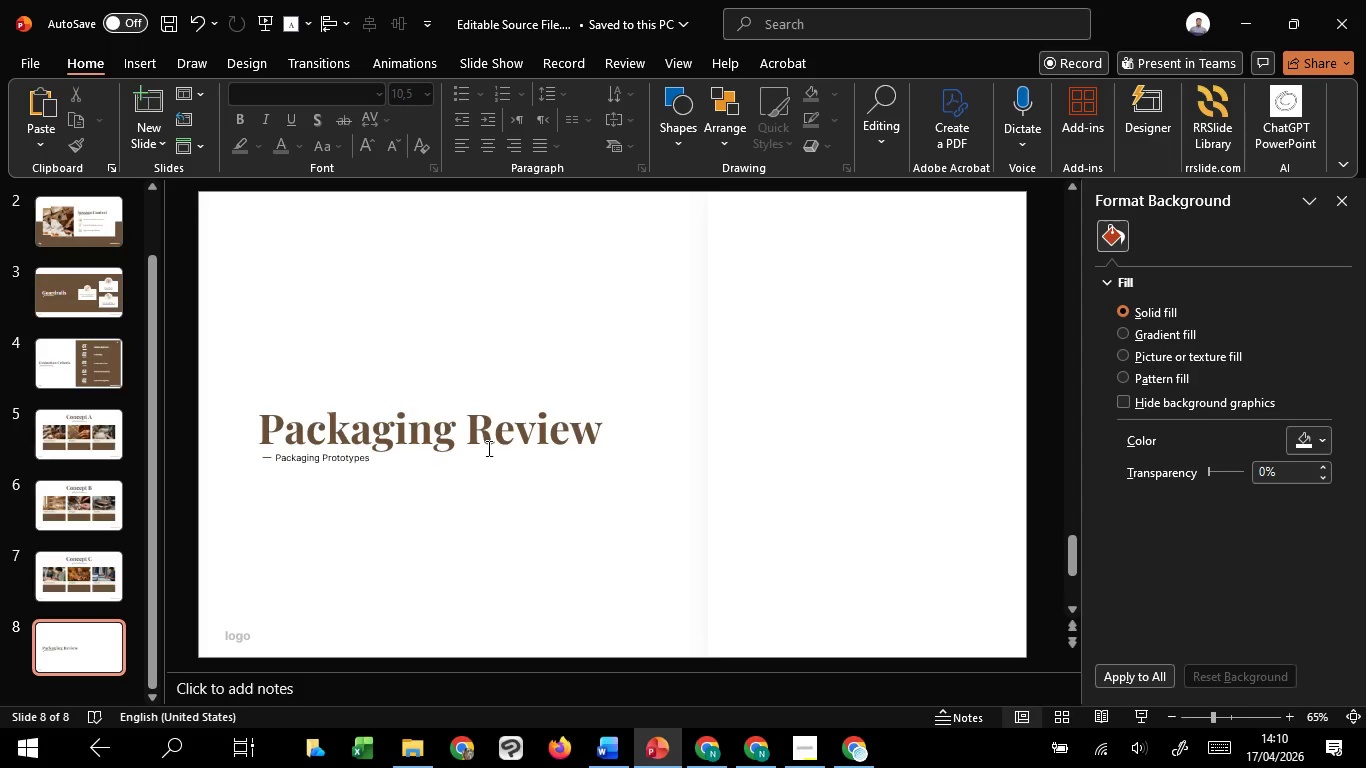 
left_click([487, 448])
 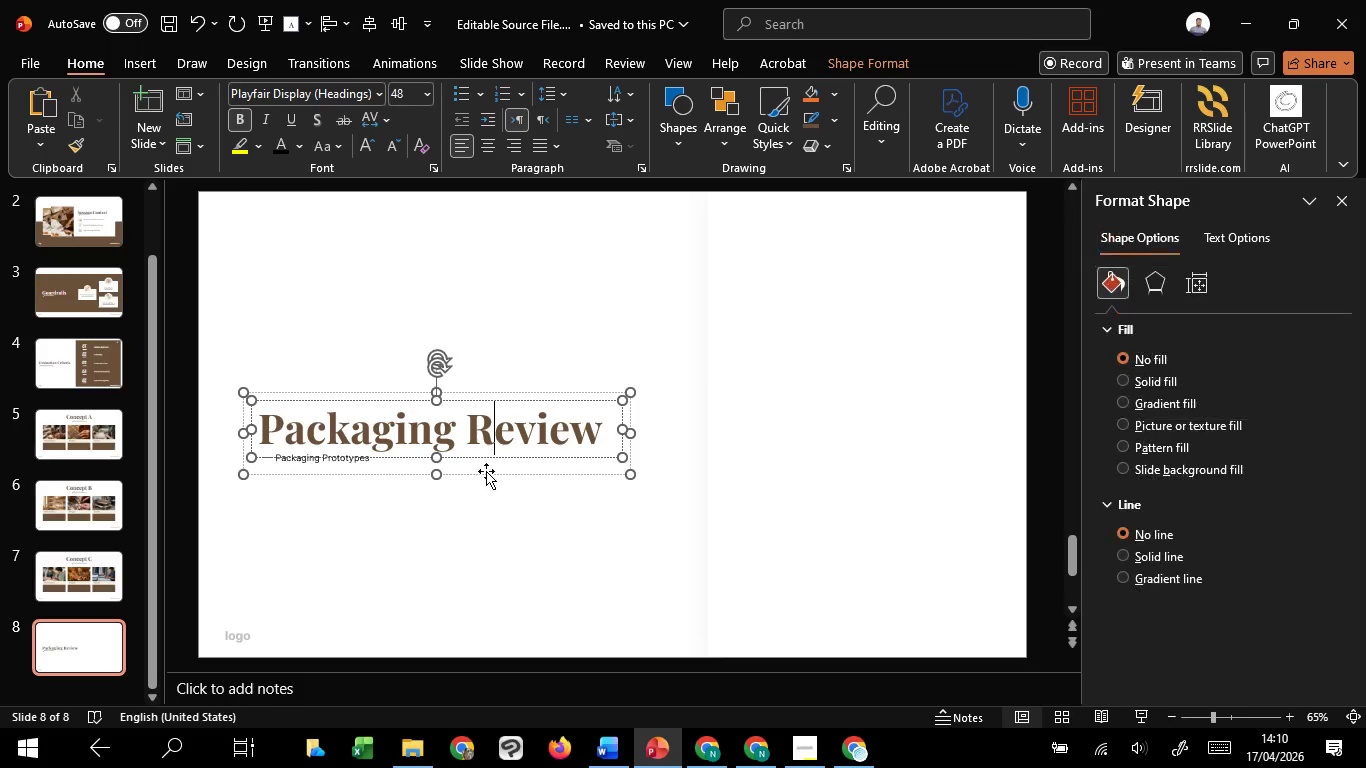 
left_click([486, 471])
 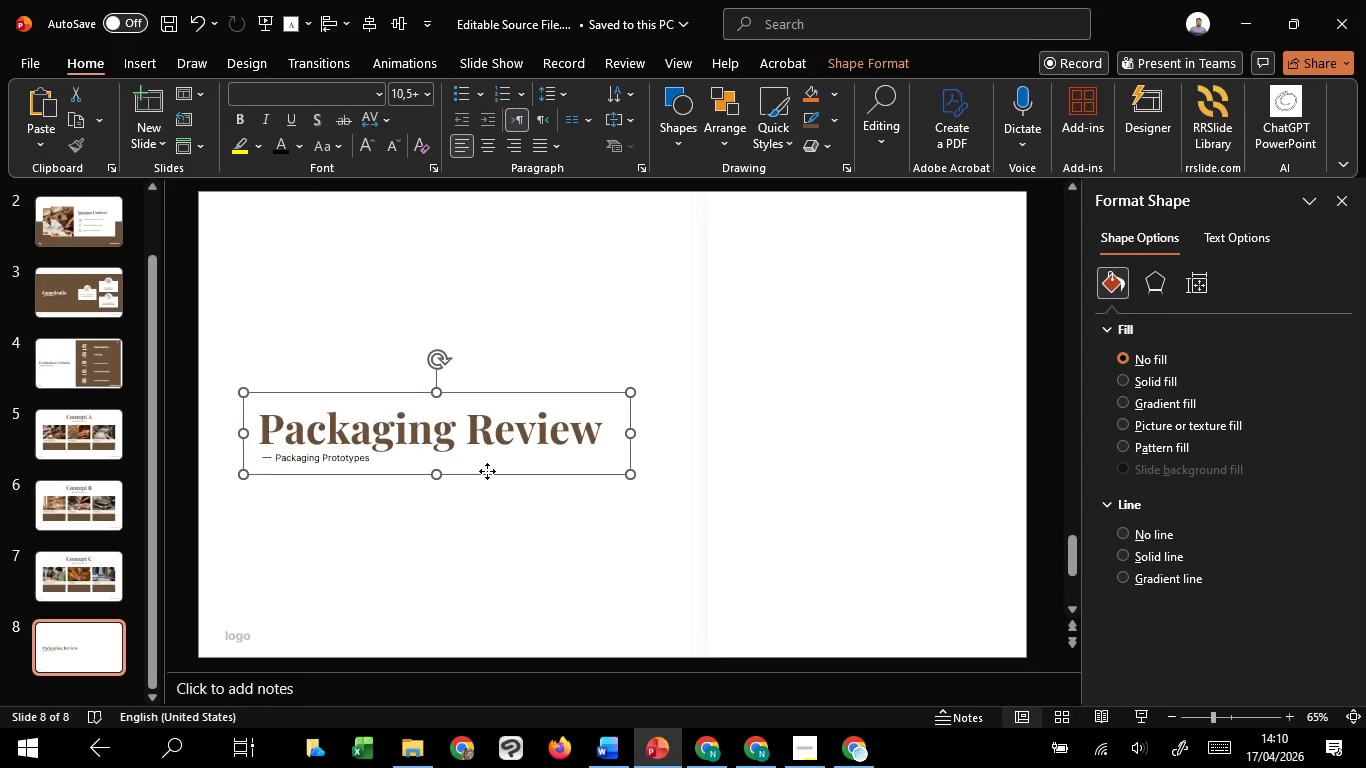 
left_click_drag(start_coordinate=[486, 471], to_coordinate=[474, 382])
 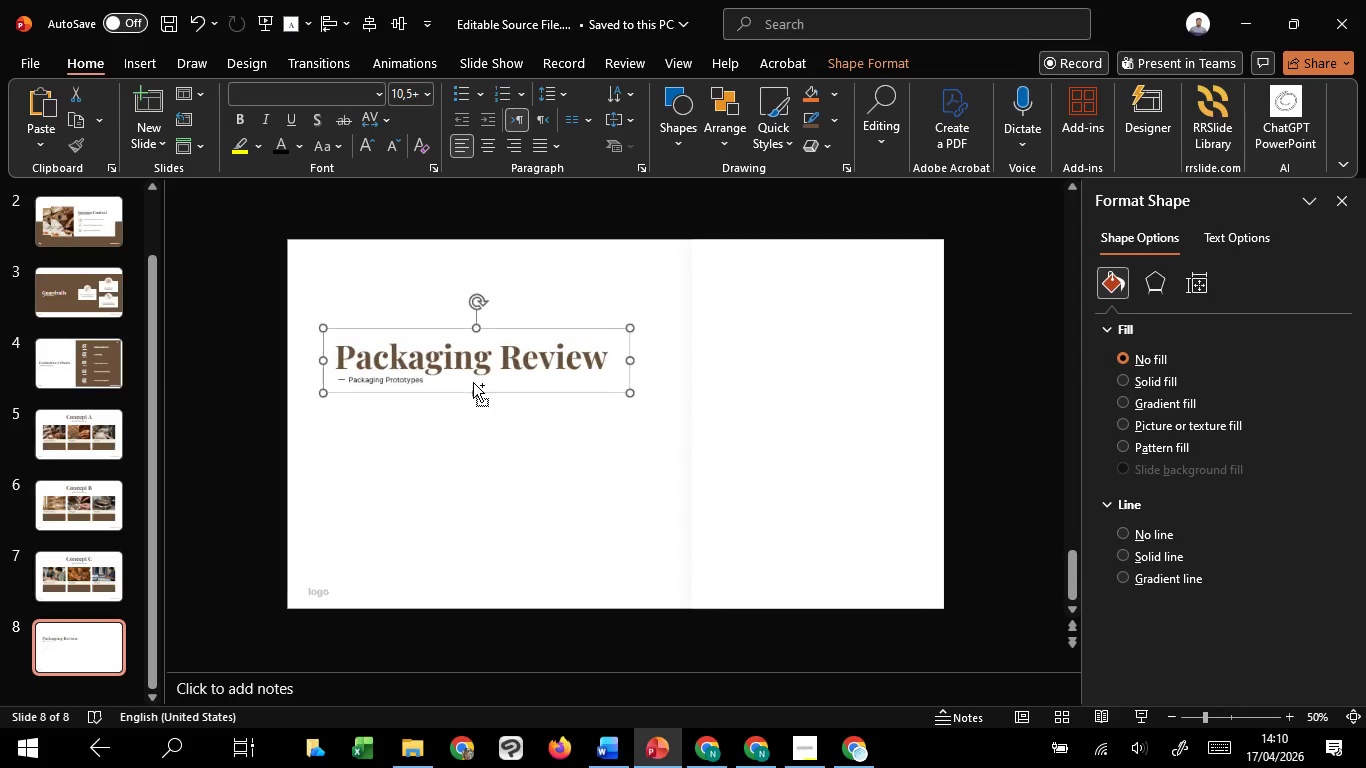 
hold_key(key=ShiftLeft, duration=1.0)
 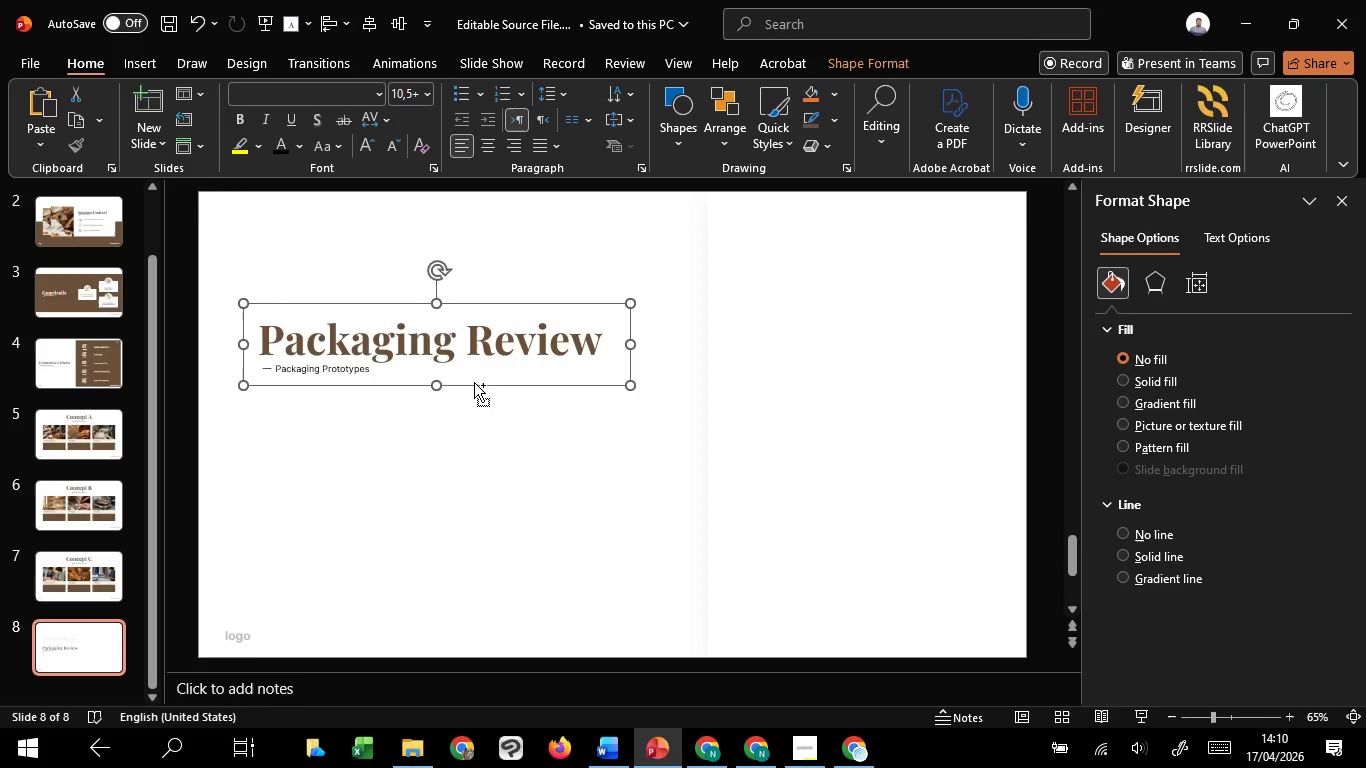 
hold_key(key=ControlLeft, duration=1.51)
scroll: coordinate [474, 382], scroll_direction: down, amount: 1.0
 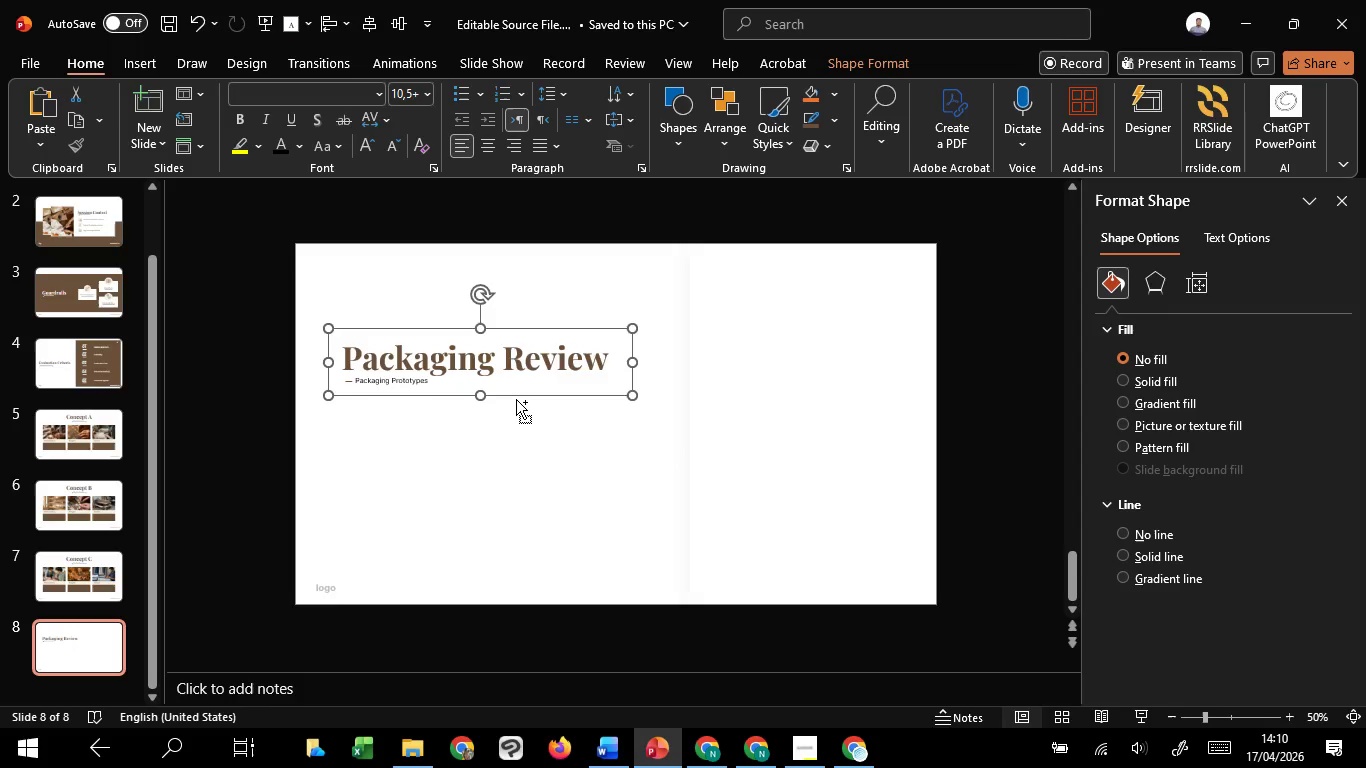 
key(Control+ControlLeft)
 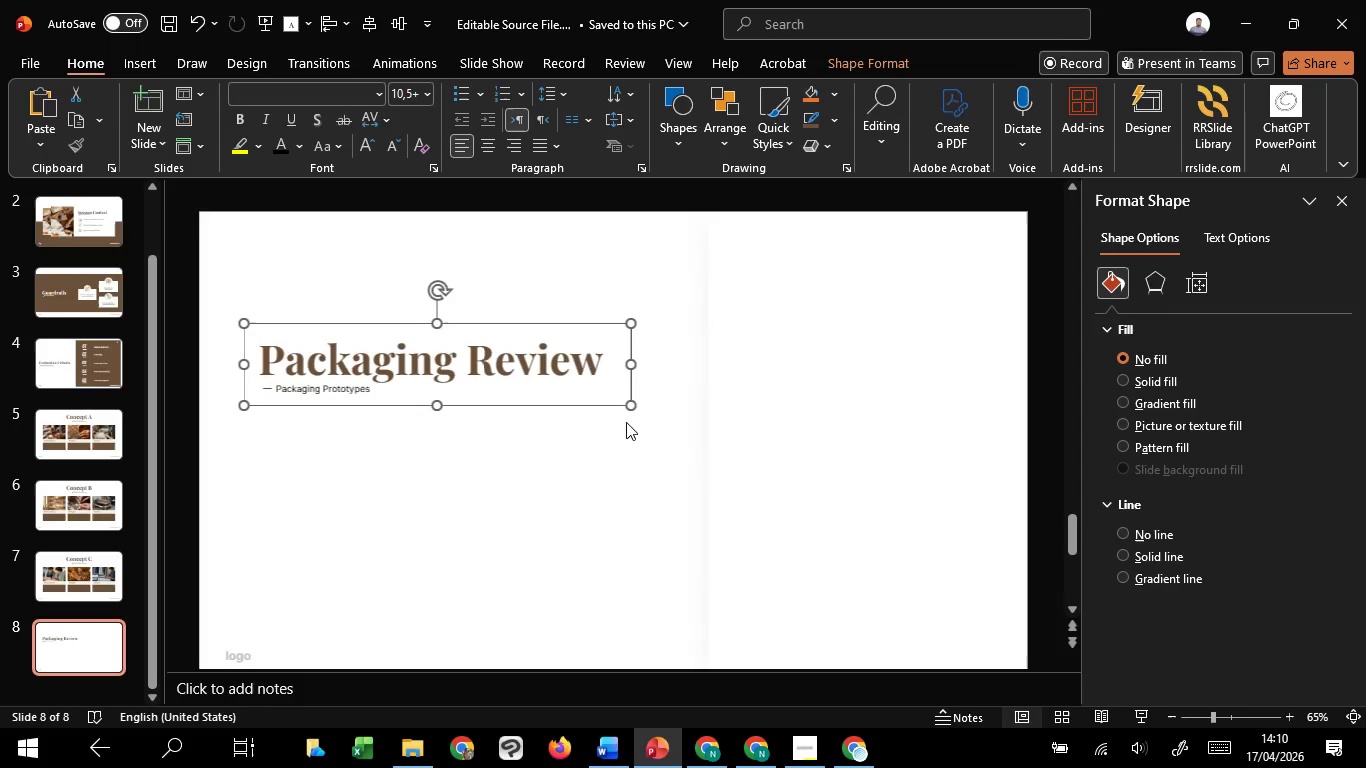 
key(Control+ControlLeft)
 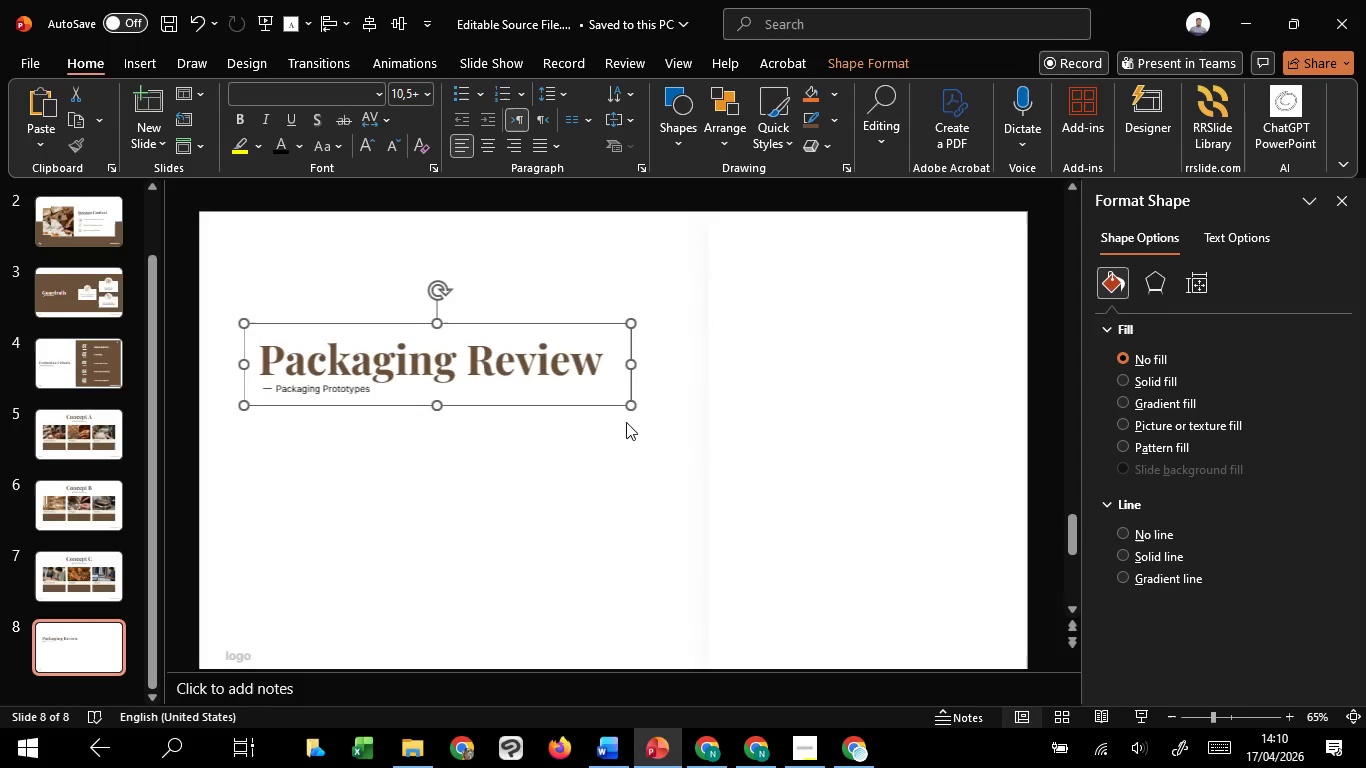 
key(Control+ControlLeft)
 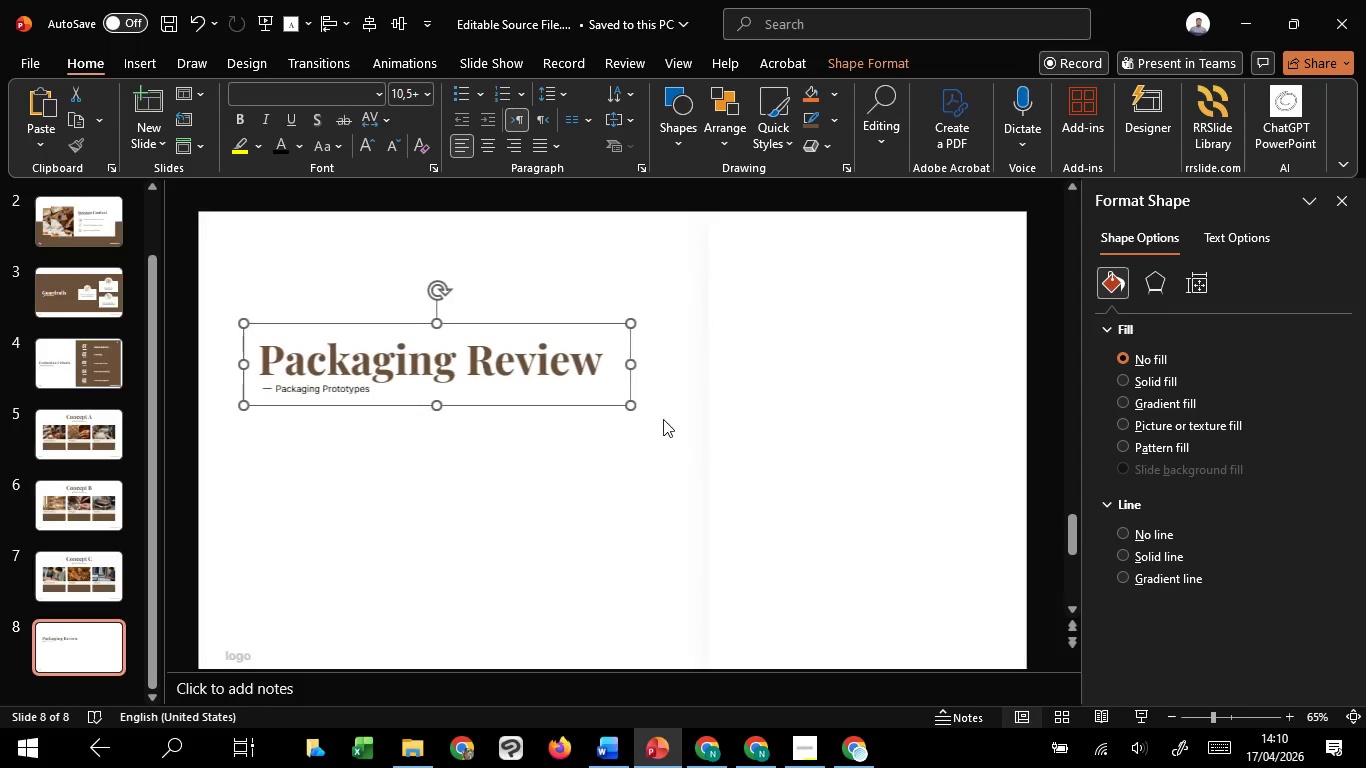 
key(Control+ControlLeft)
 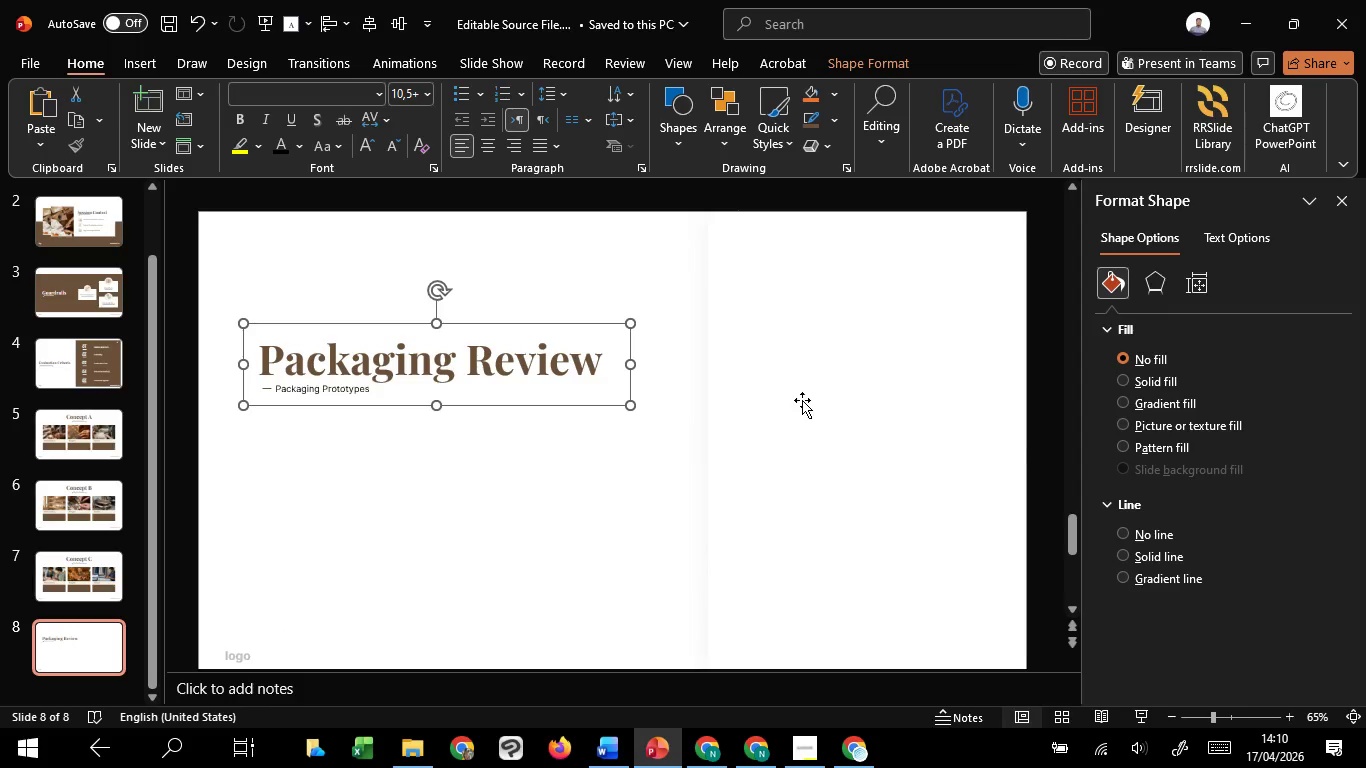 
scroll: coordinate [516, 399], scroll_direction: up, amount: 1.0
 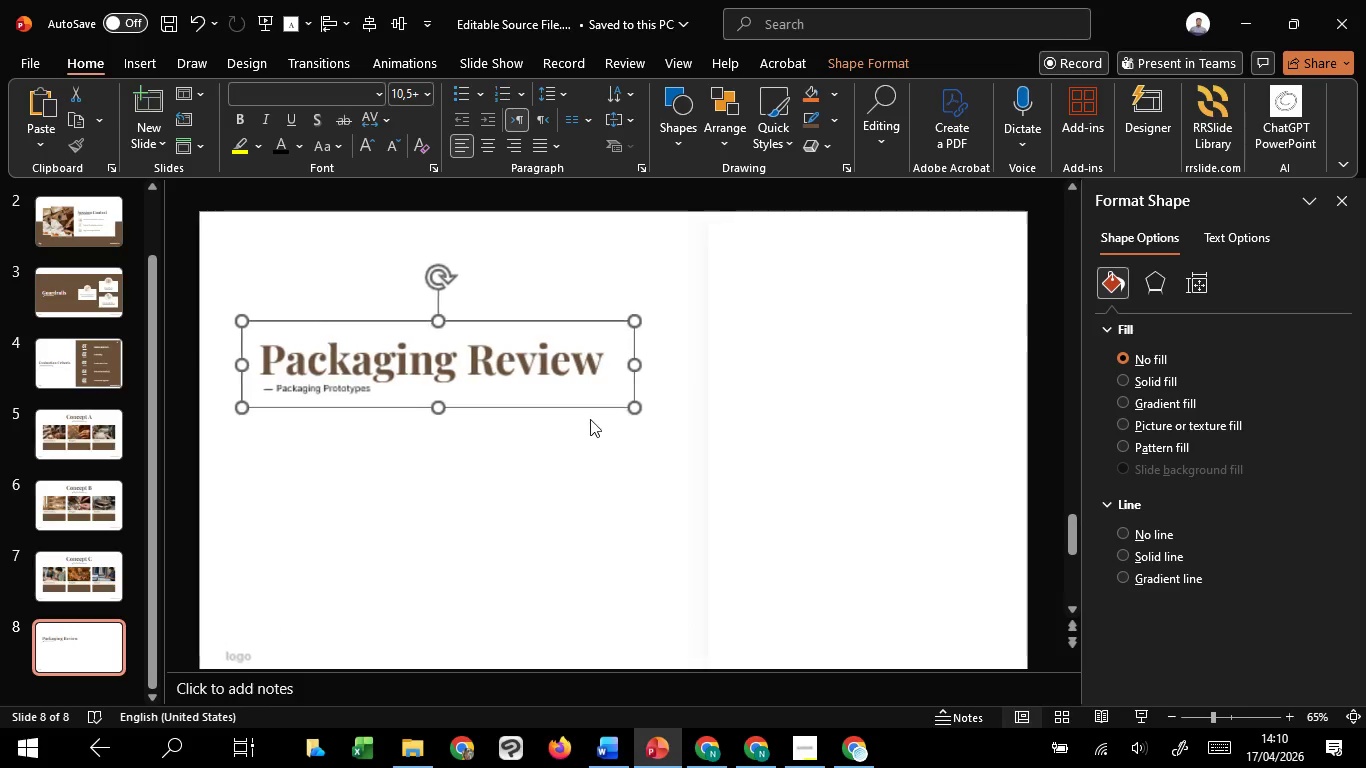 
left_click([802, 400])
 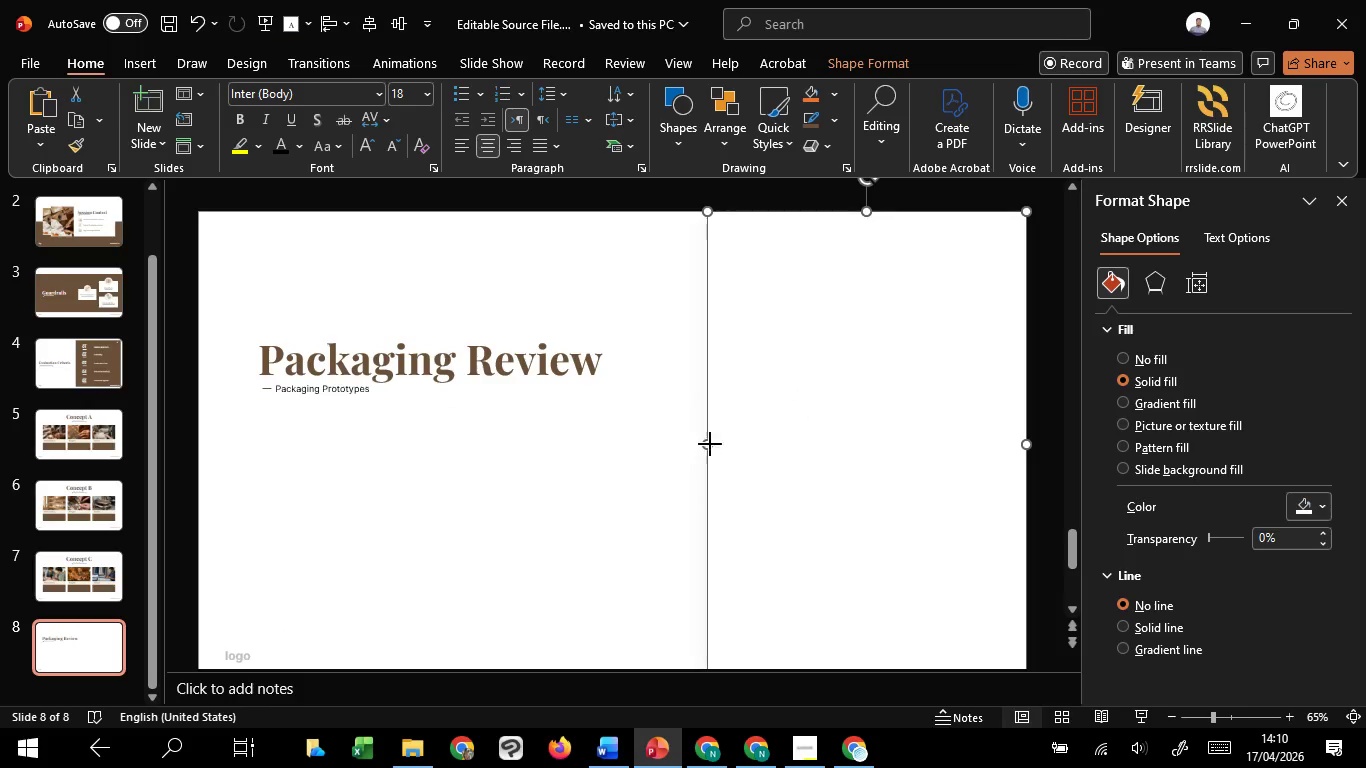 
left_click_drag(start_coordinate=[710, 444], to_coordinate=[667, 445])
 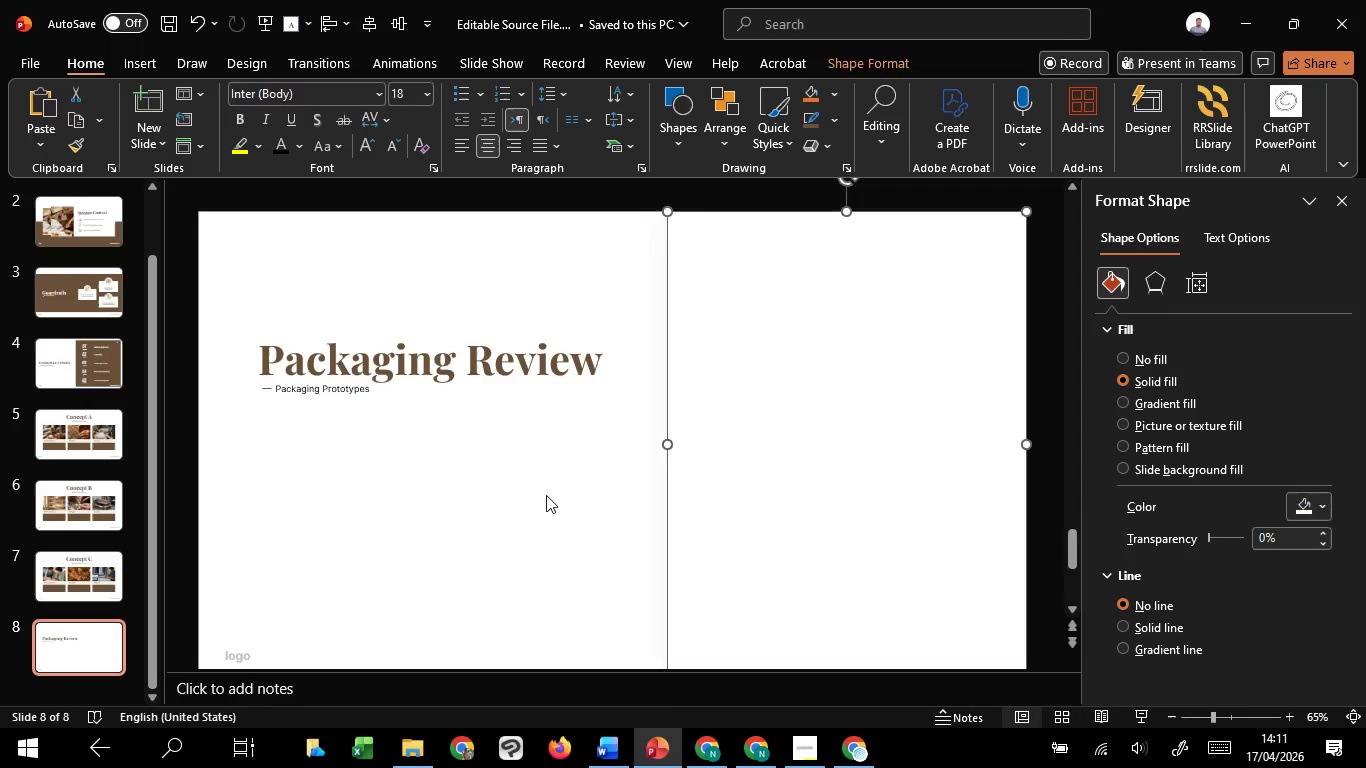 
left_click([546, 495])
 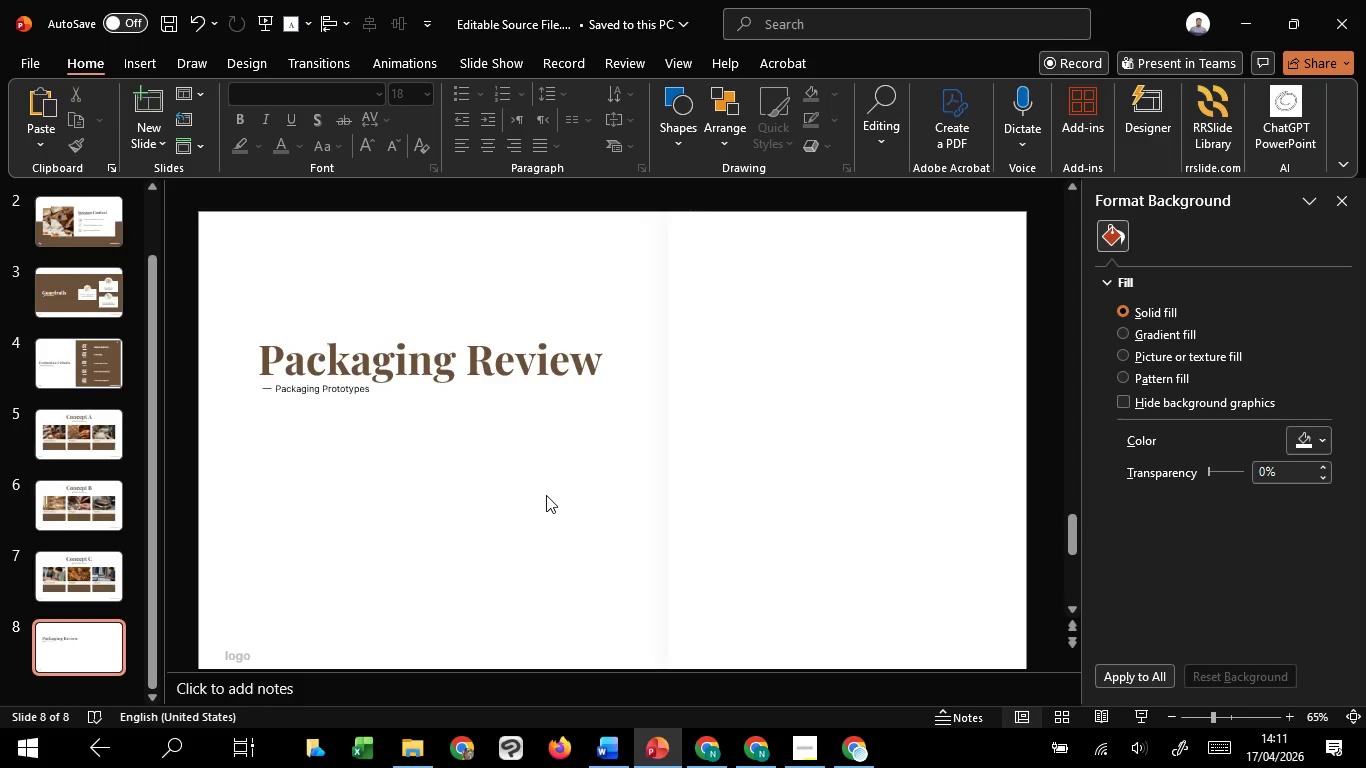 
hold_key(key=ControlLeft, duration=1.06)
 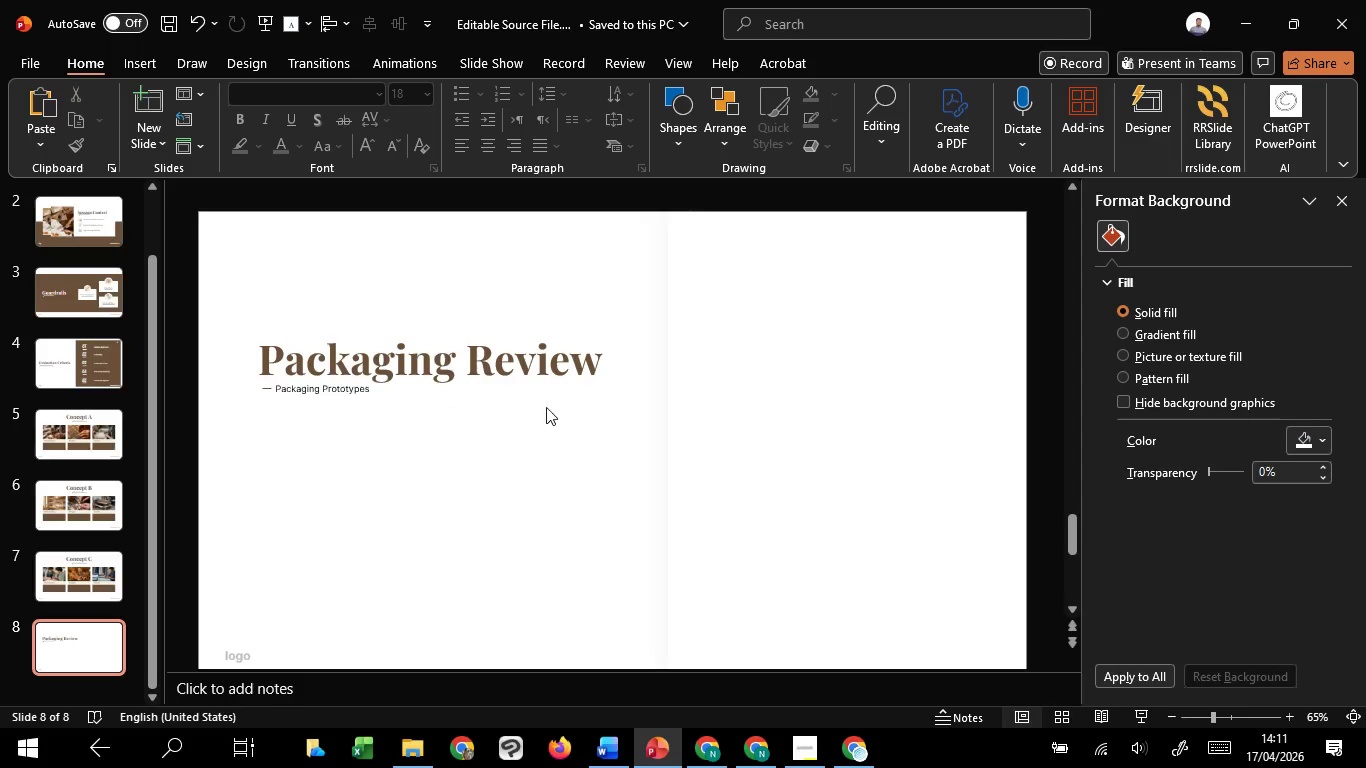 
left_click([524, 376])
 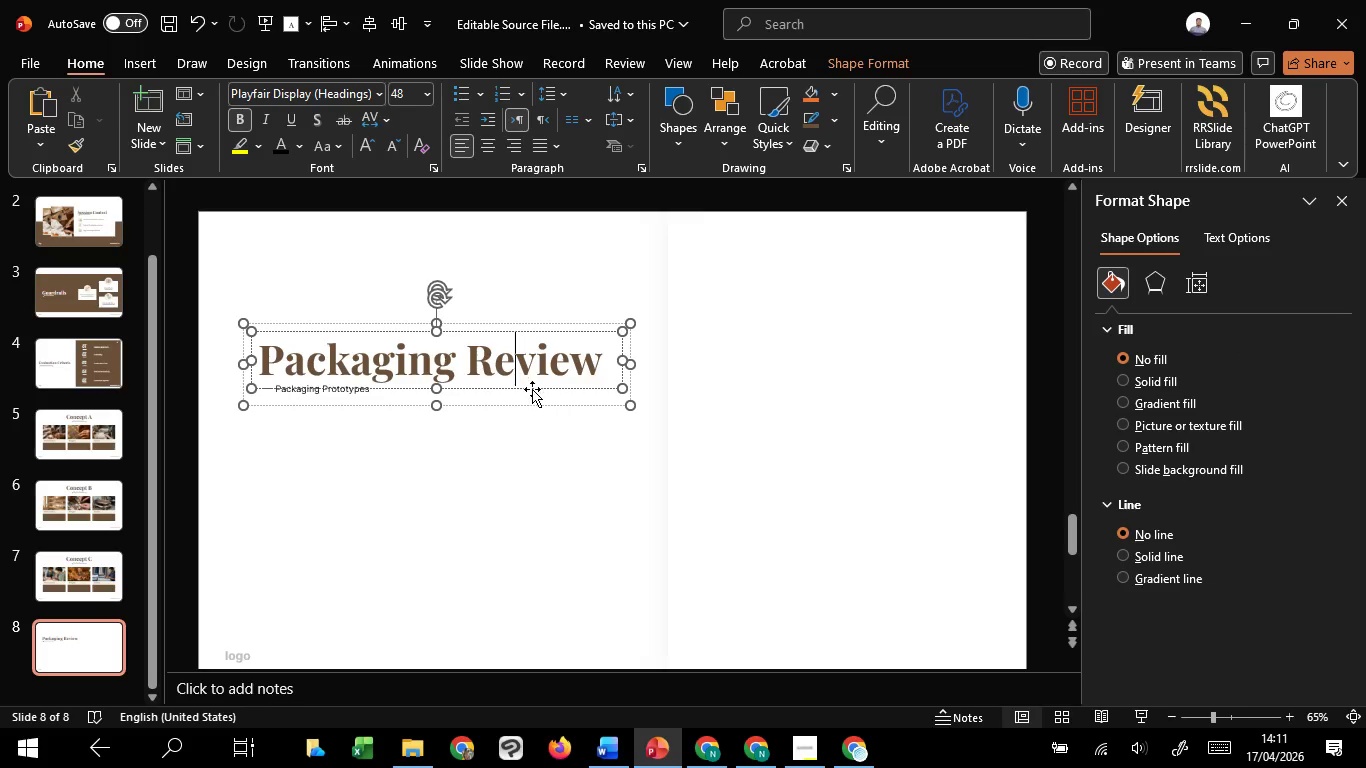 
left_click([532, 389])
 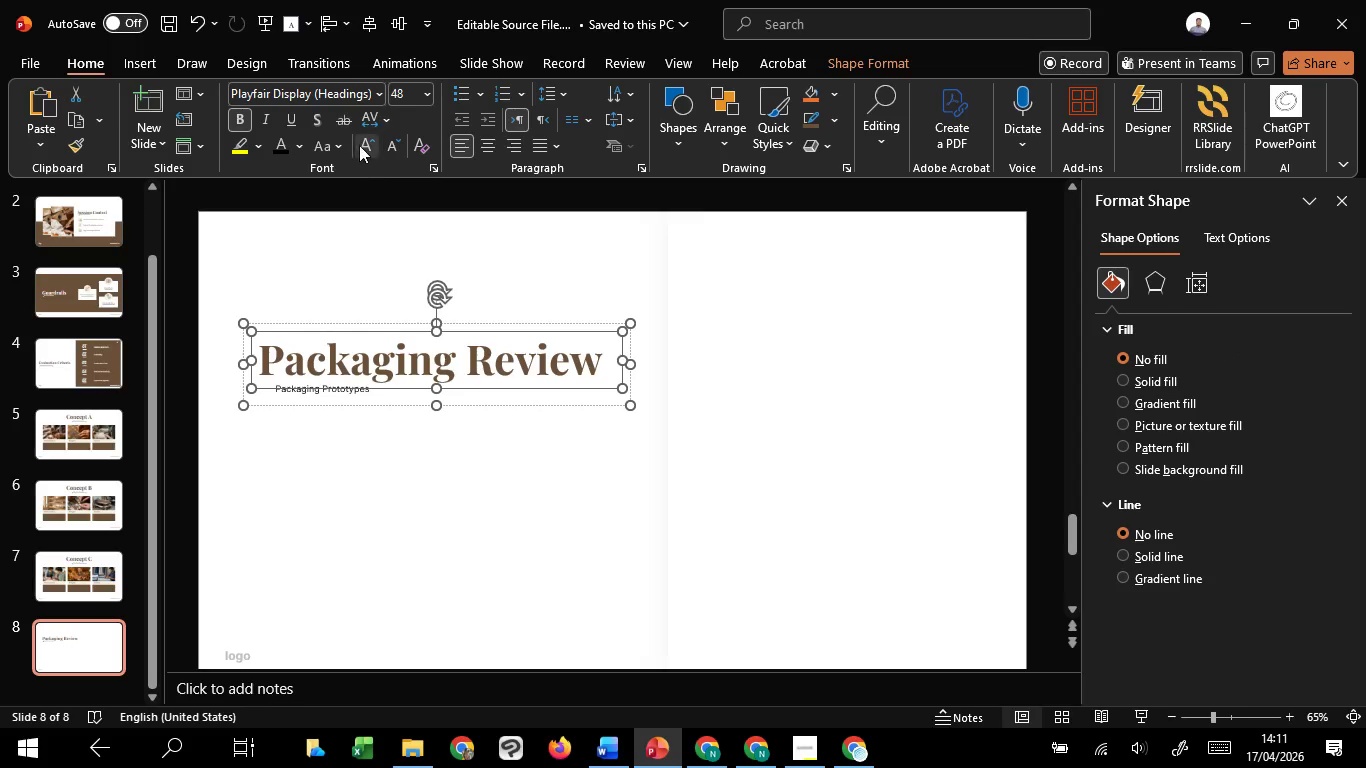 
left_click([364, 144])
 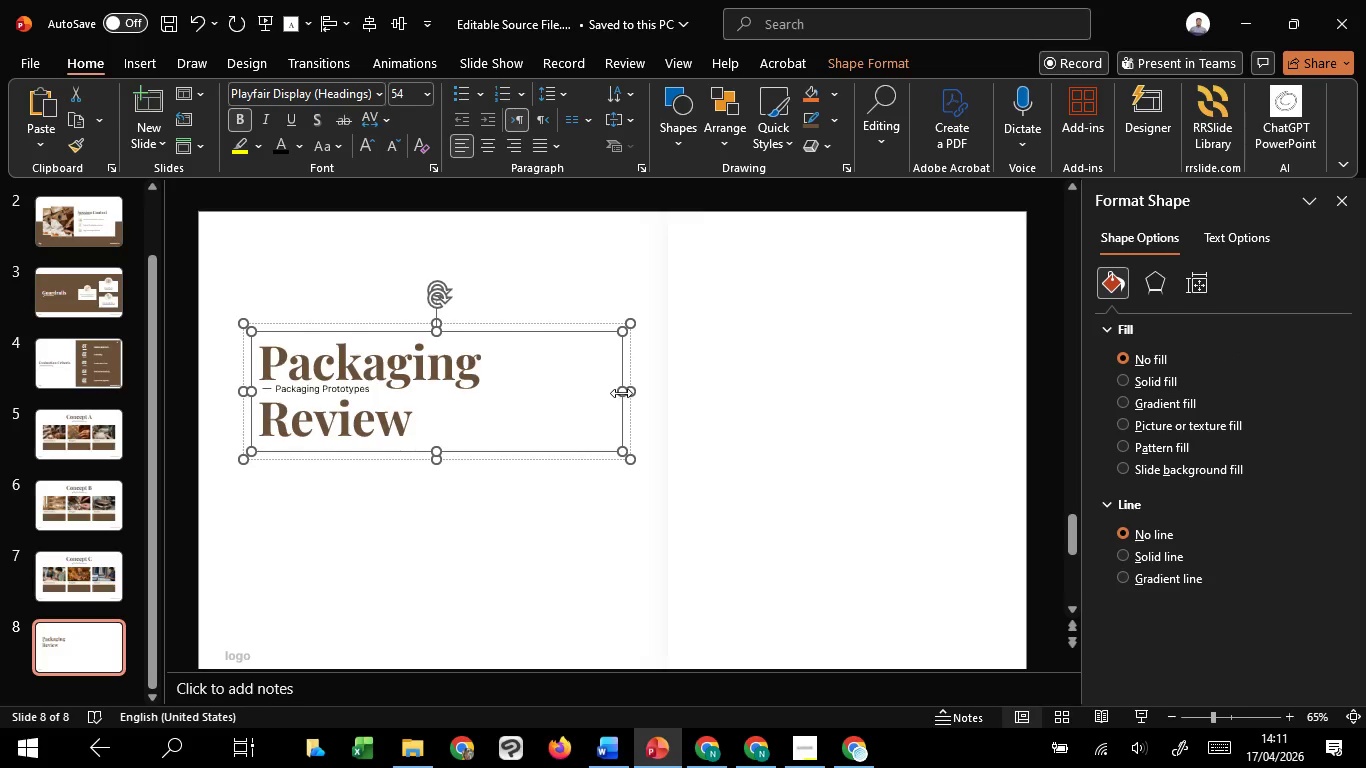 
left_click_drag(start_coordinate=[621, 393], to_coordinate=[671, 392])
 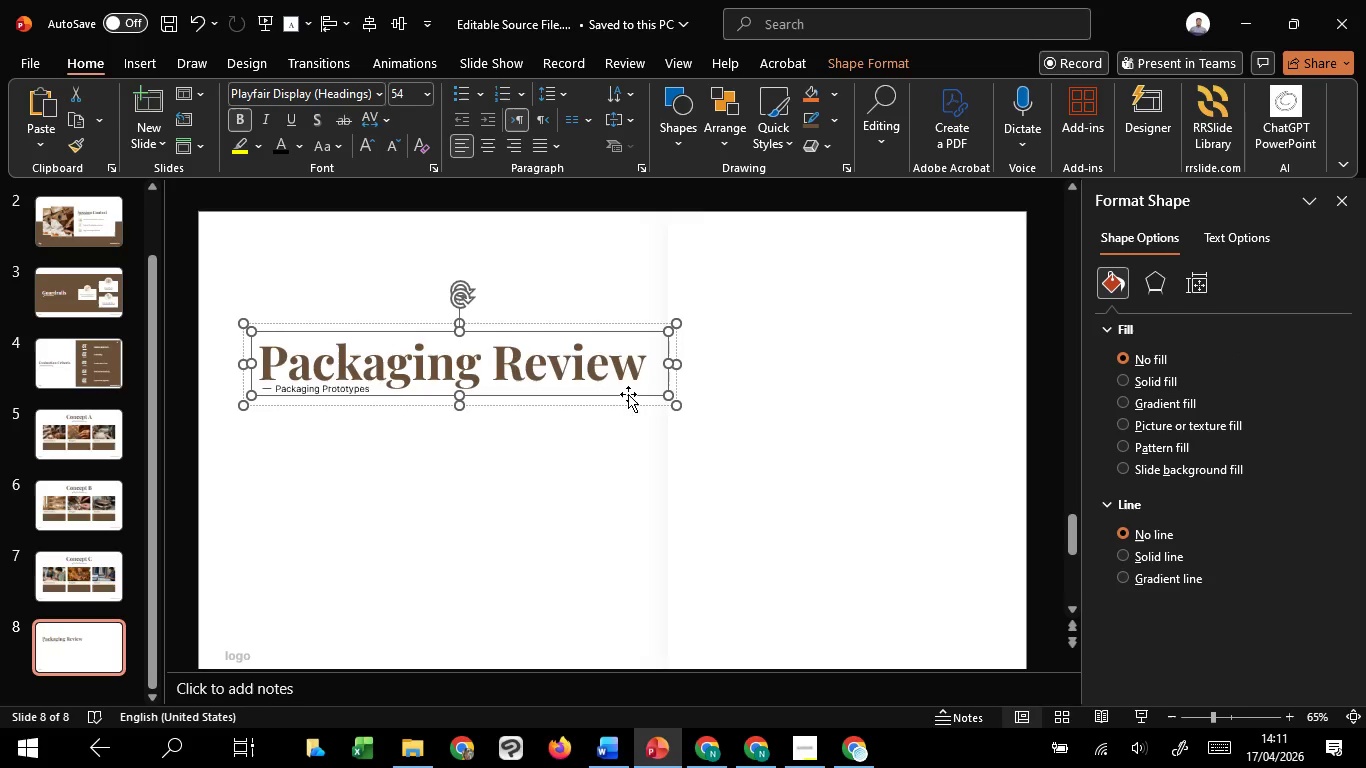 
left_click_drag(start_coordinate=[628, 394], to_coordinate=[628, 388])
 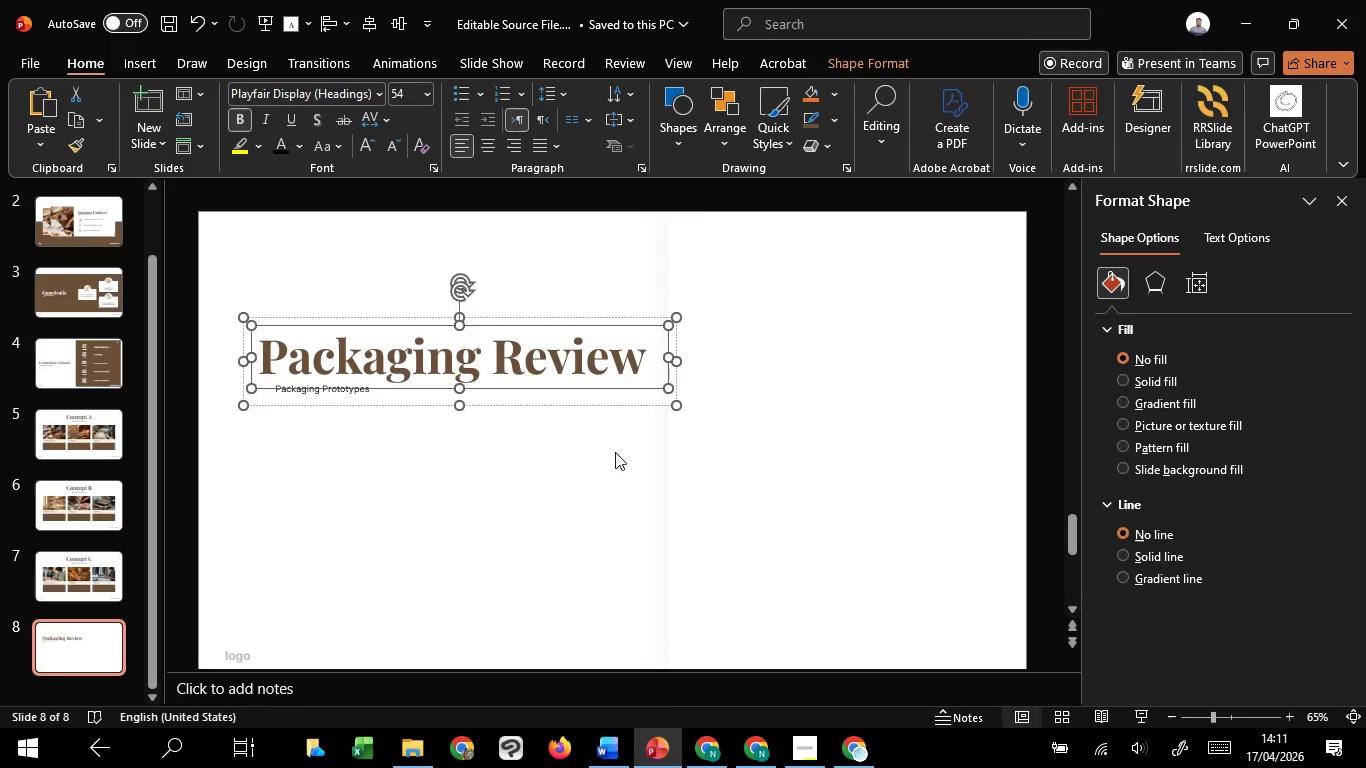 
left_click([615, 452])
 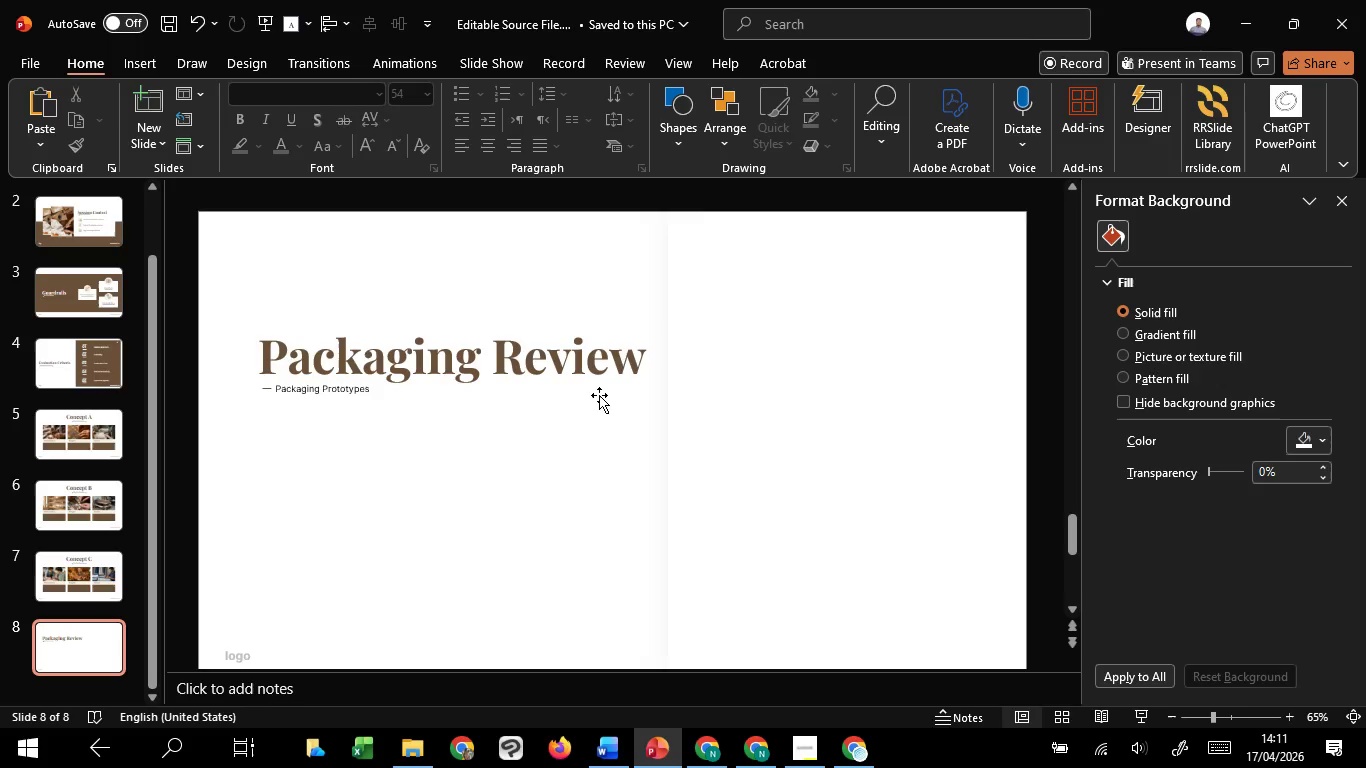 
left_click_drag(start_coordinate=[599, 395], to_coordinate=[588, 412])
 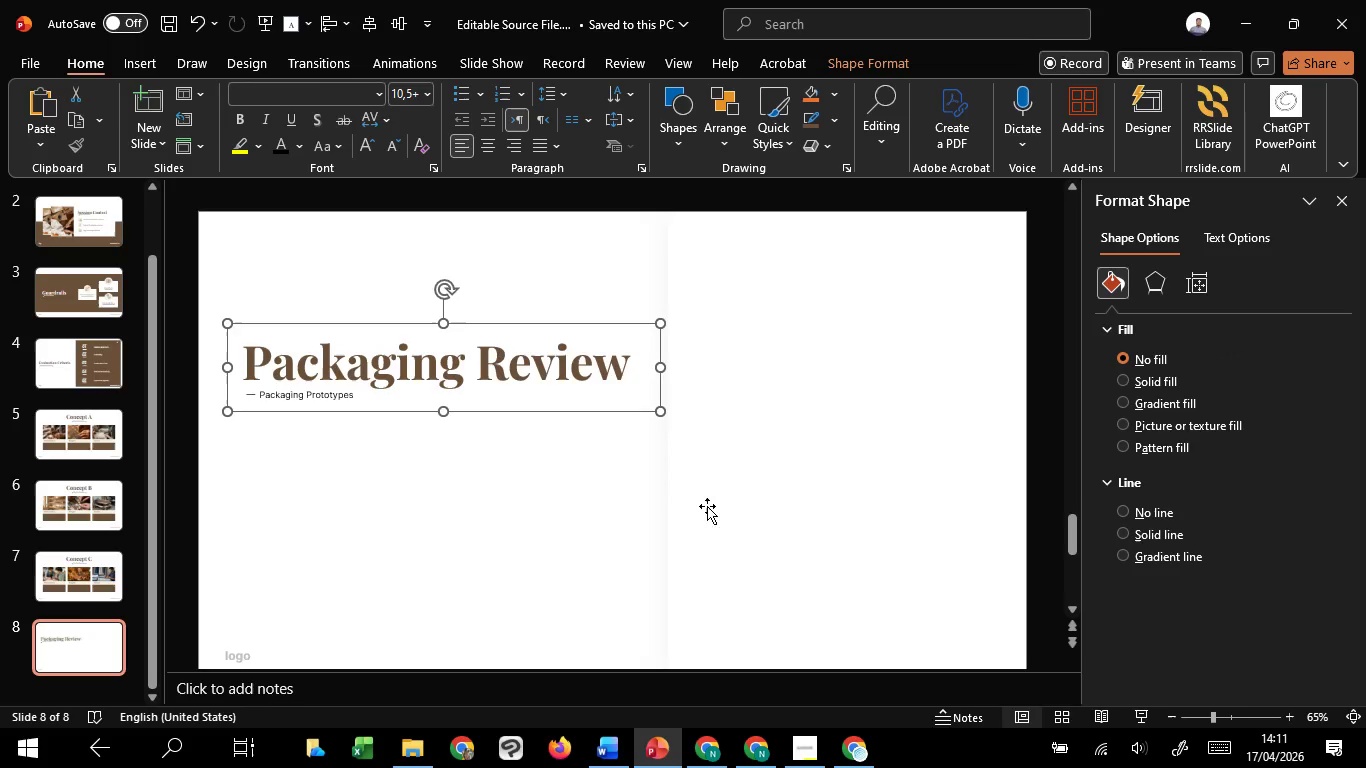 
left_click([708, 506])
 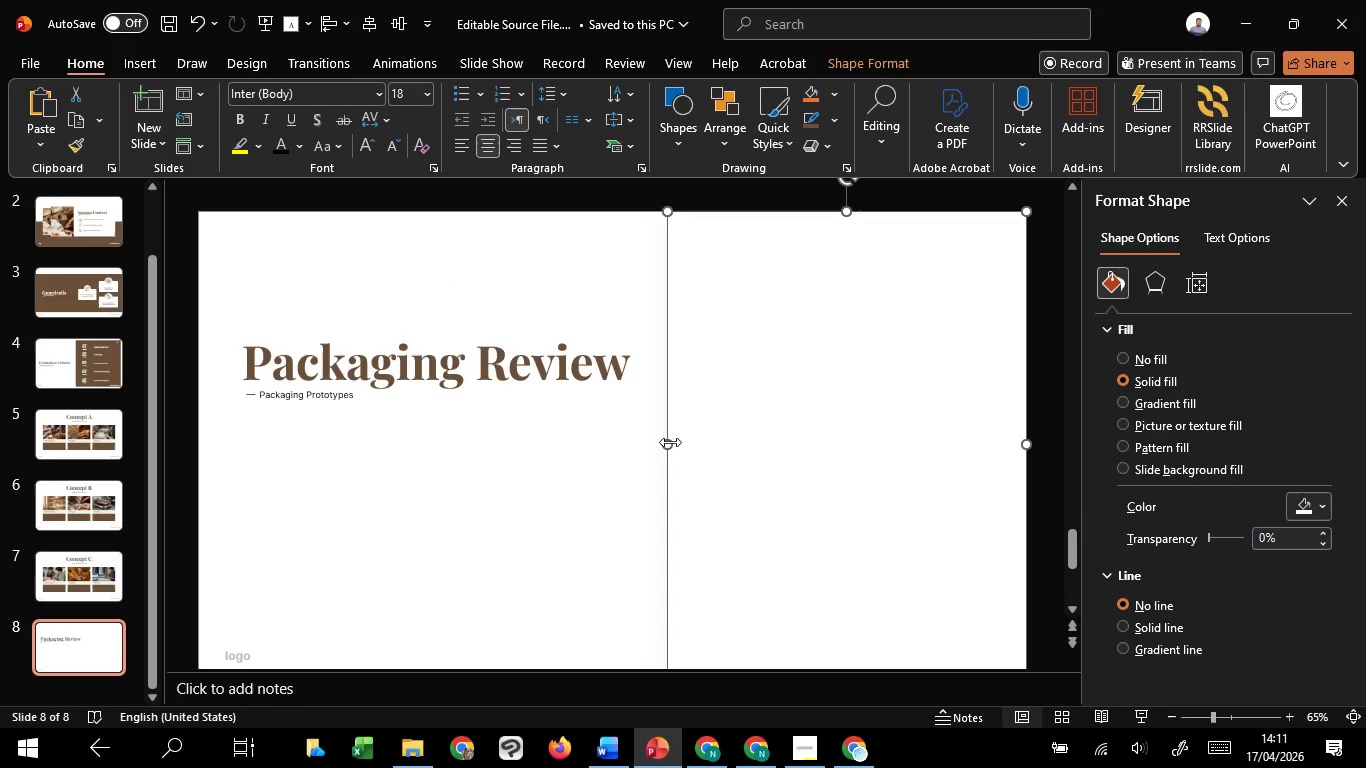 
left_click_drag(start_coordinate=[670, 442], to_coordinate=[688, 440])
 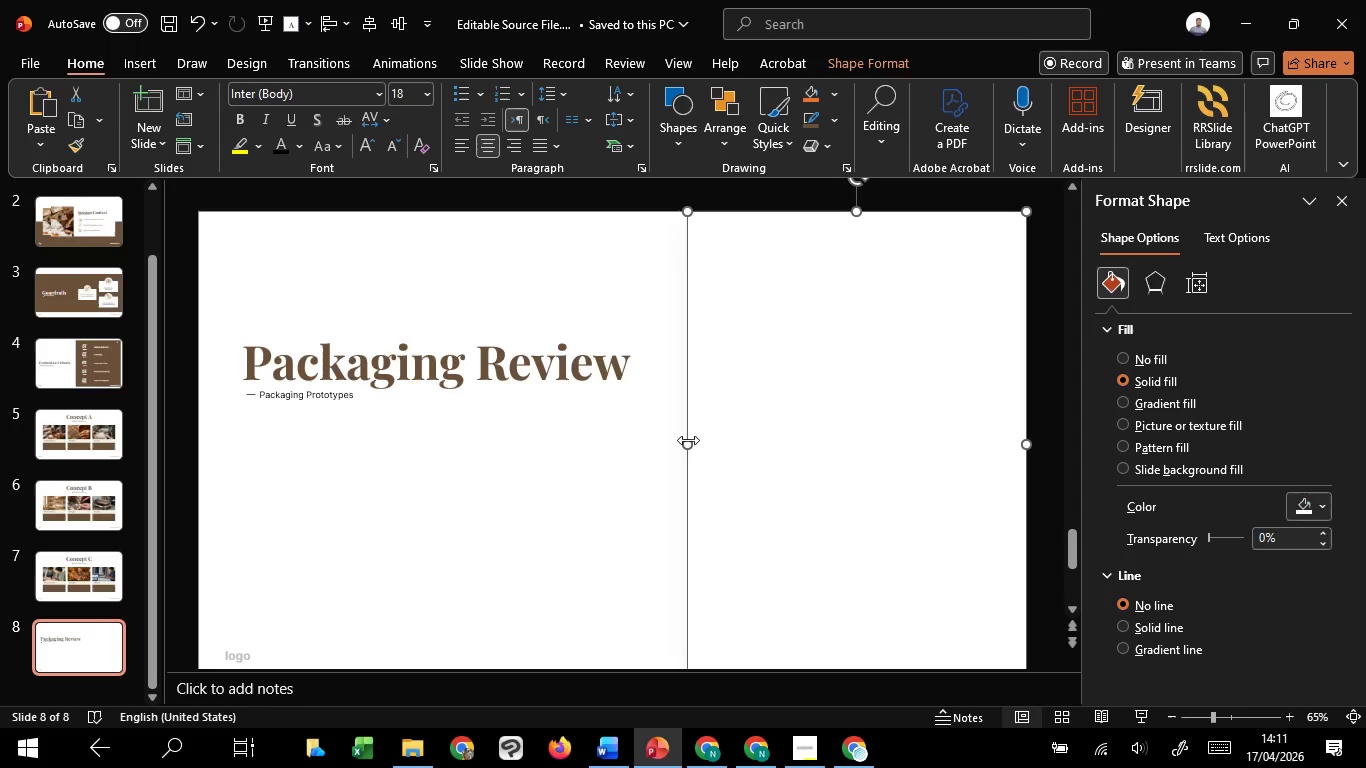 
wait(19.77)
 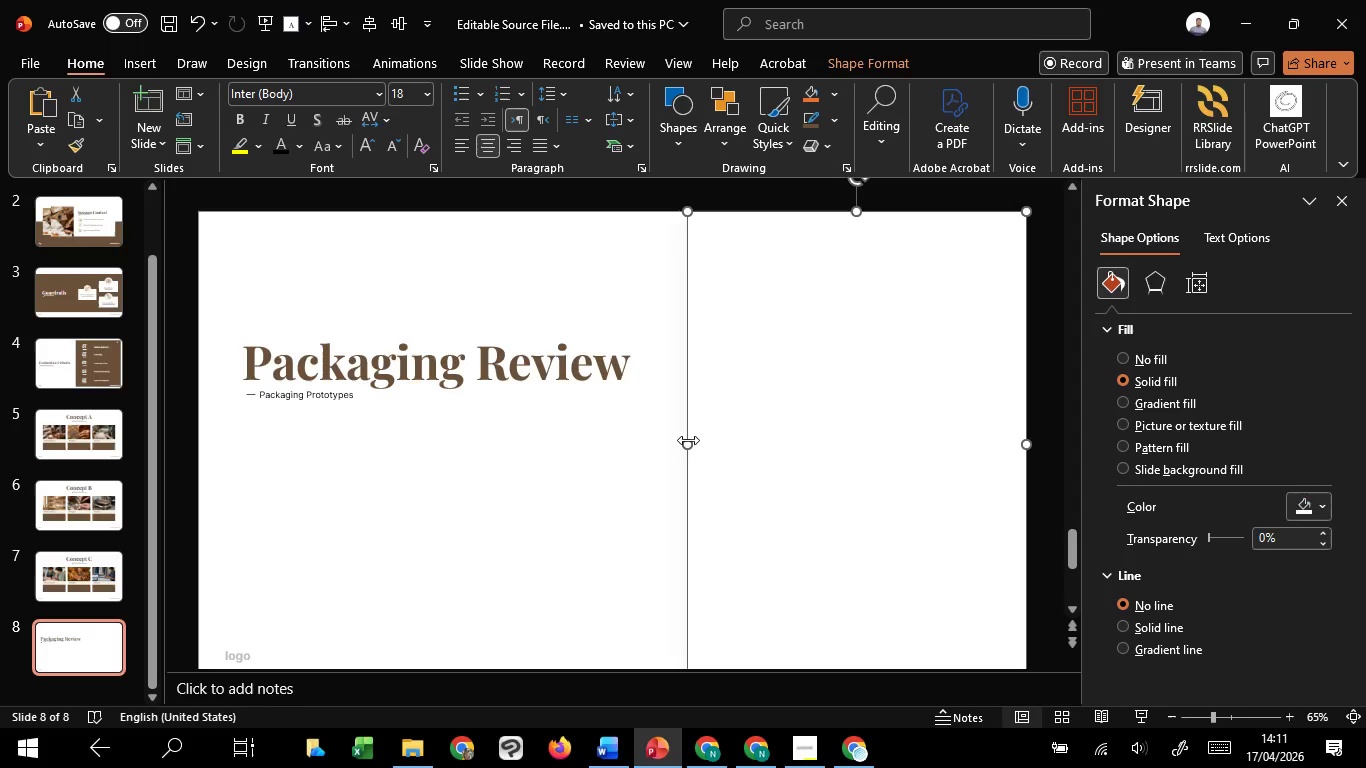 
left_click([656, 466])
 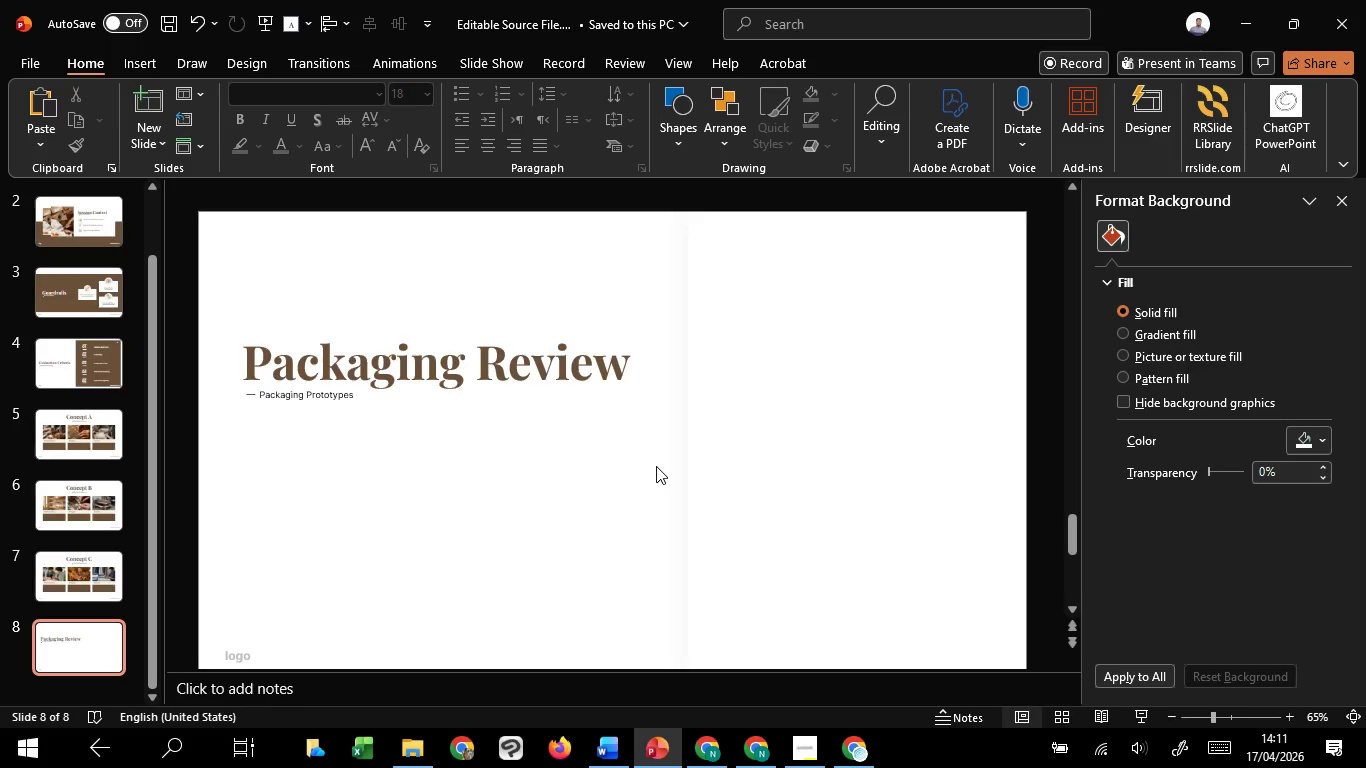 
wait(6.03)
 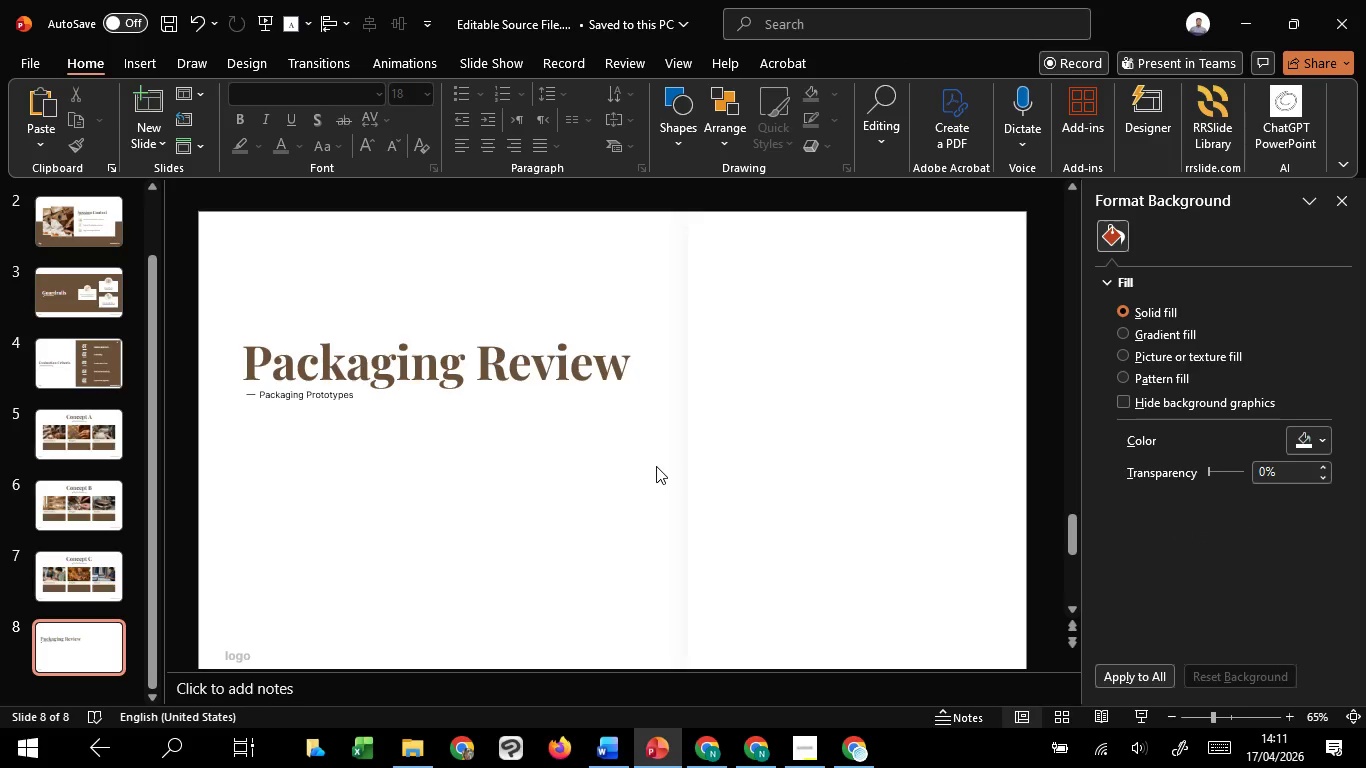 
hold_key(key=ControlLeft, duration=1.34)
scroll: coordinate [550, 461], scroll_direction: down, amount: 1.0
 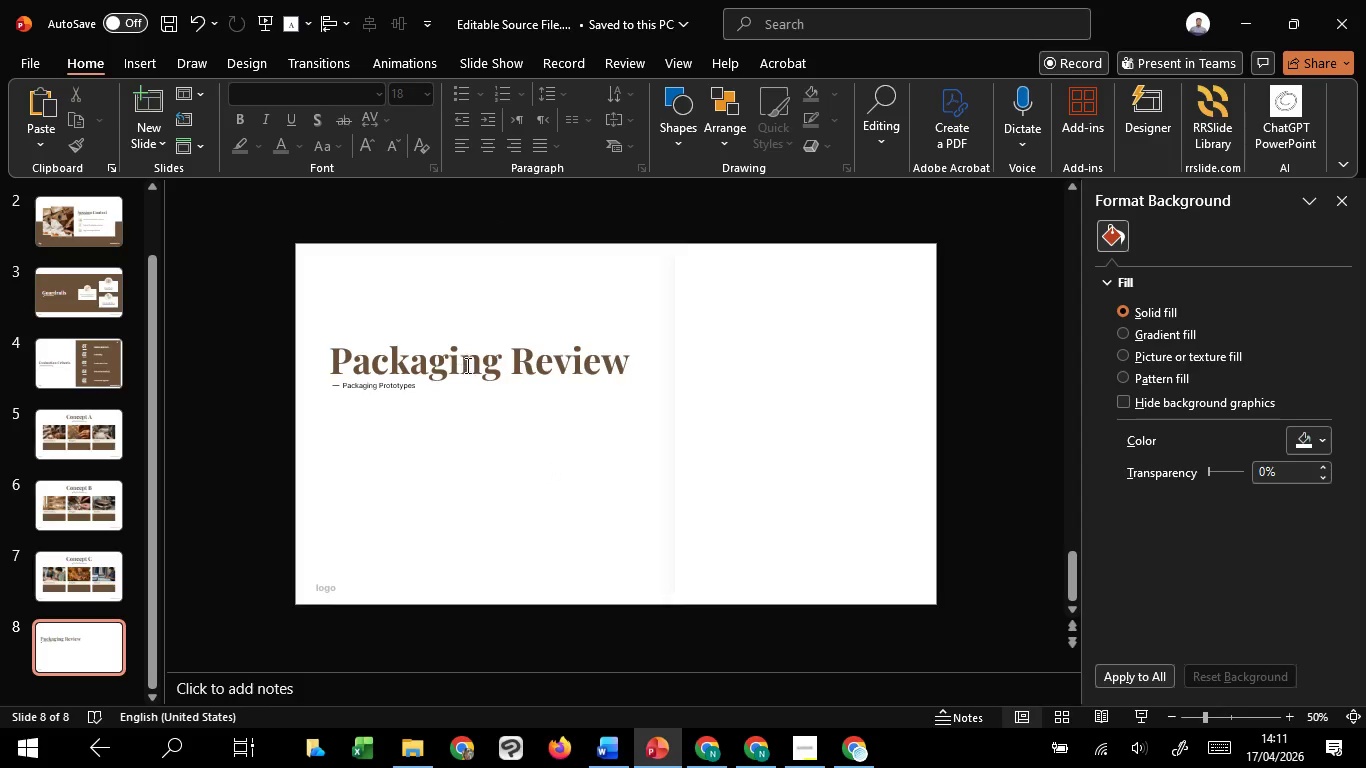 
left_click([466, 365])
 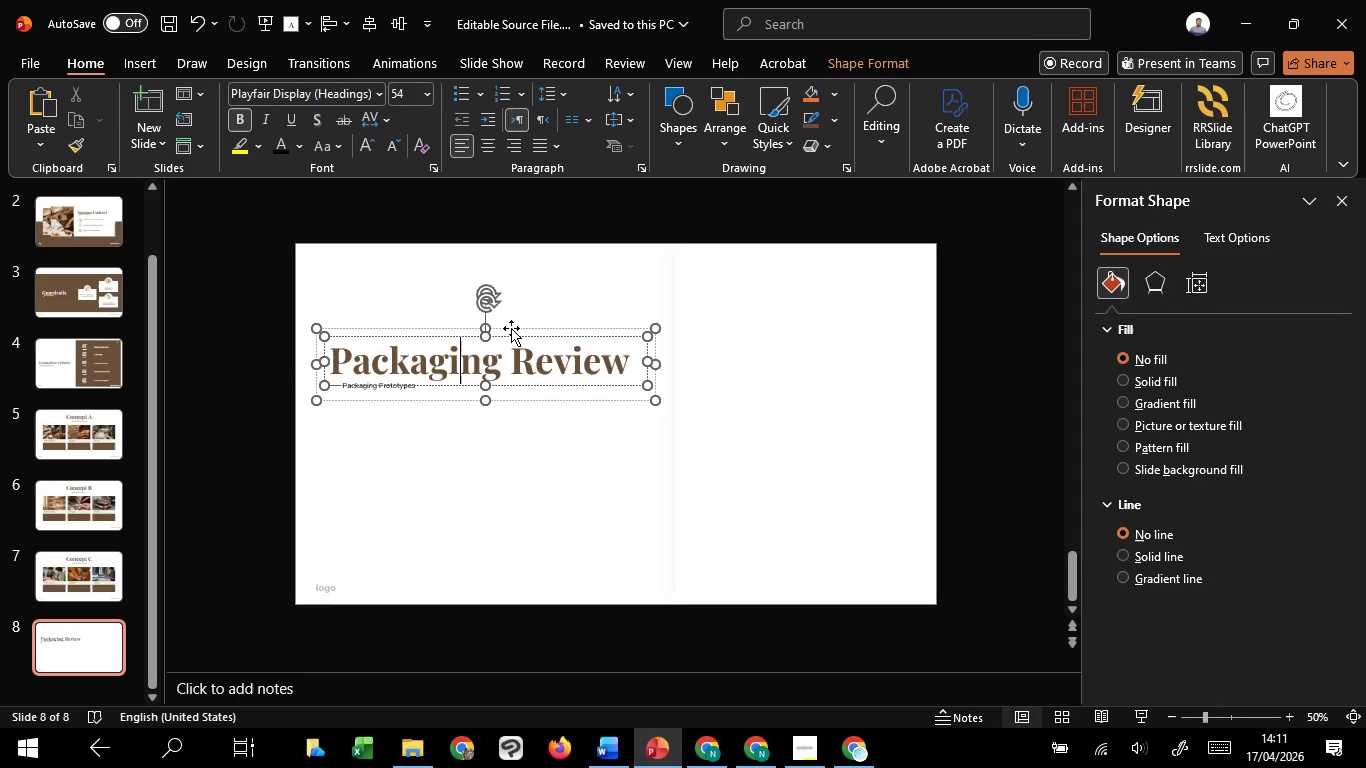 
left_click([511, 328])
 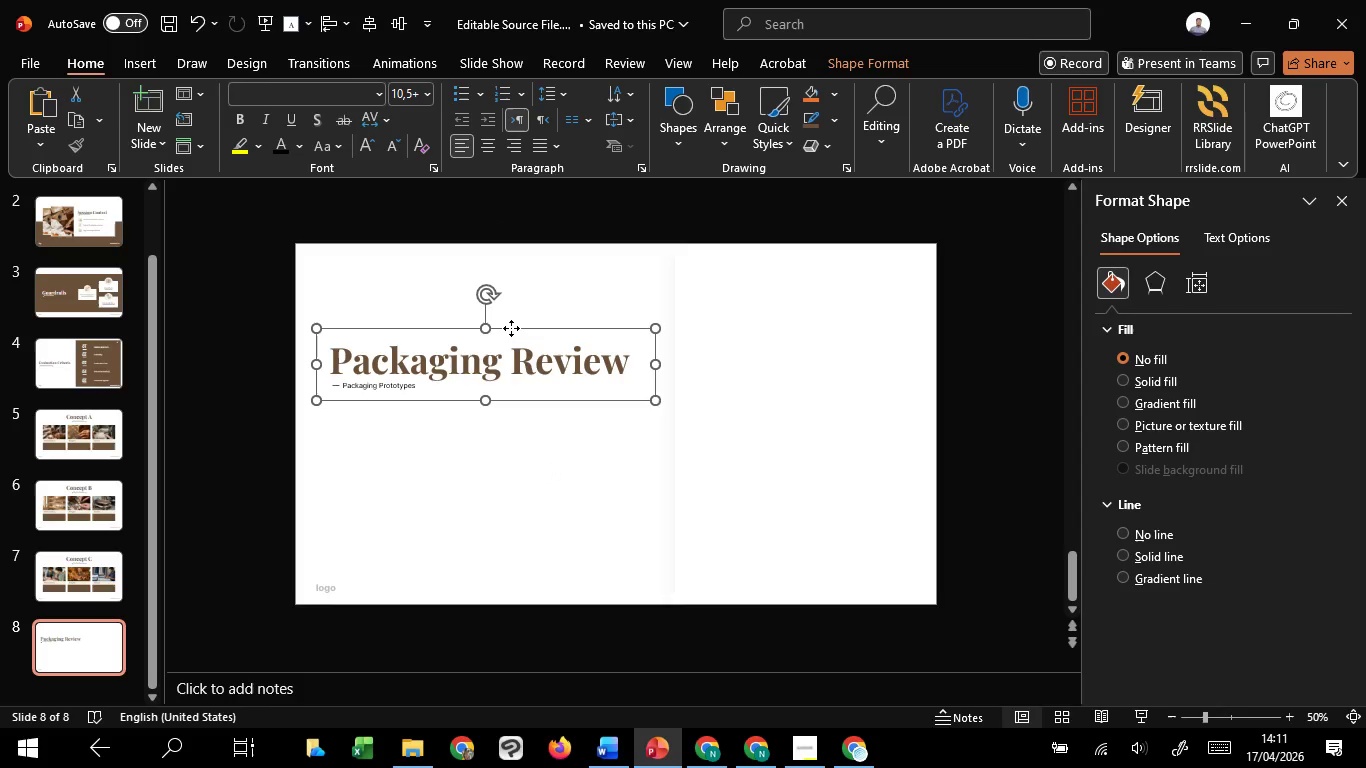 
hold_key(key=ShiftLeft, duration=1.51)
left_click_drag(start_coordinate=[511, 328], to_coordinate=[505, 287])
 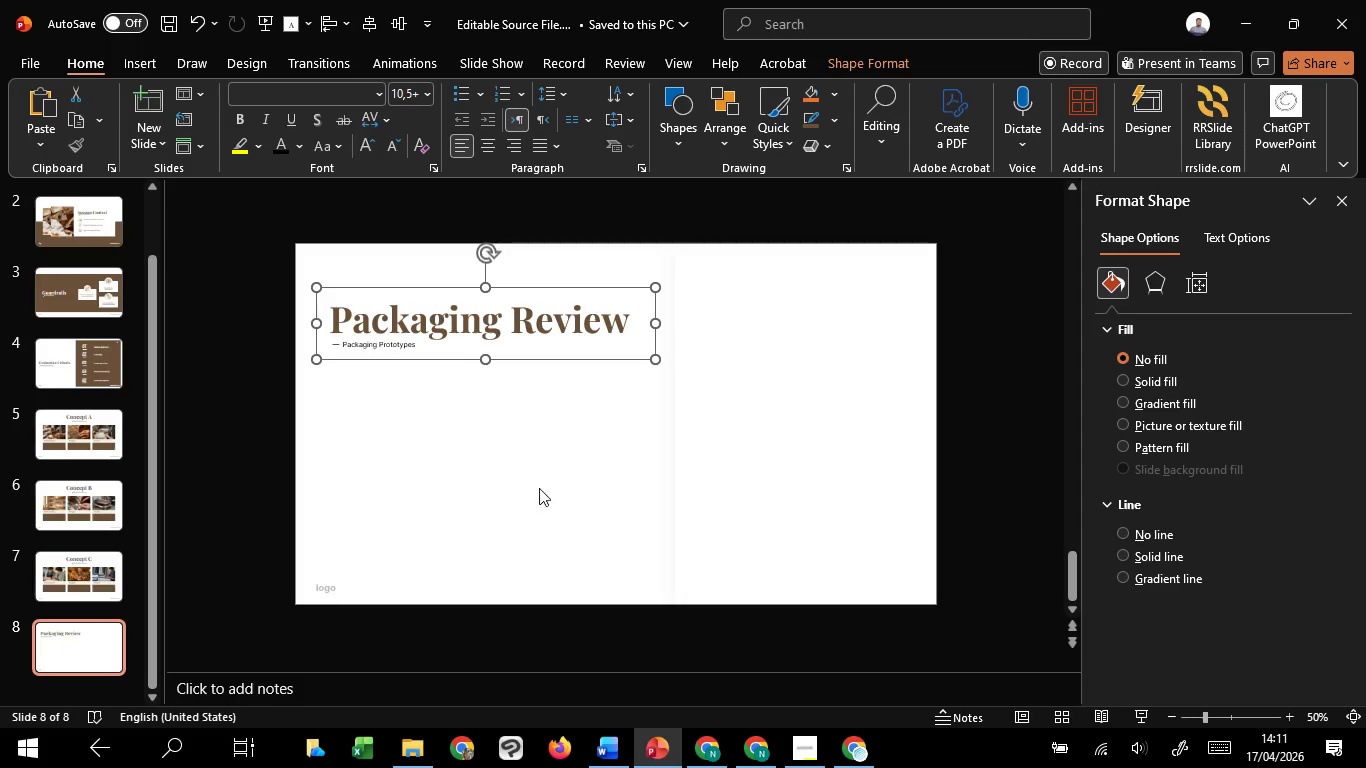 
key(Shift+ShiftLeft)
 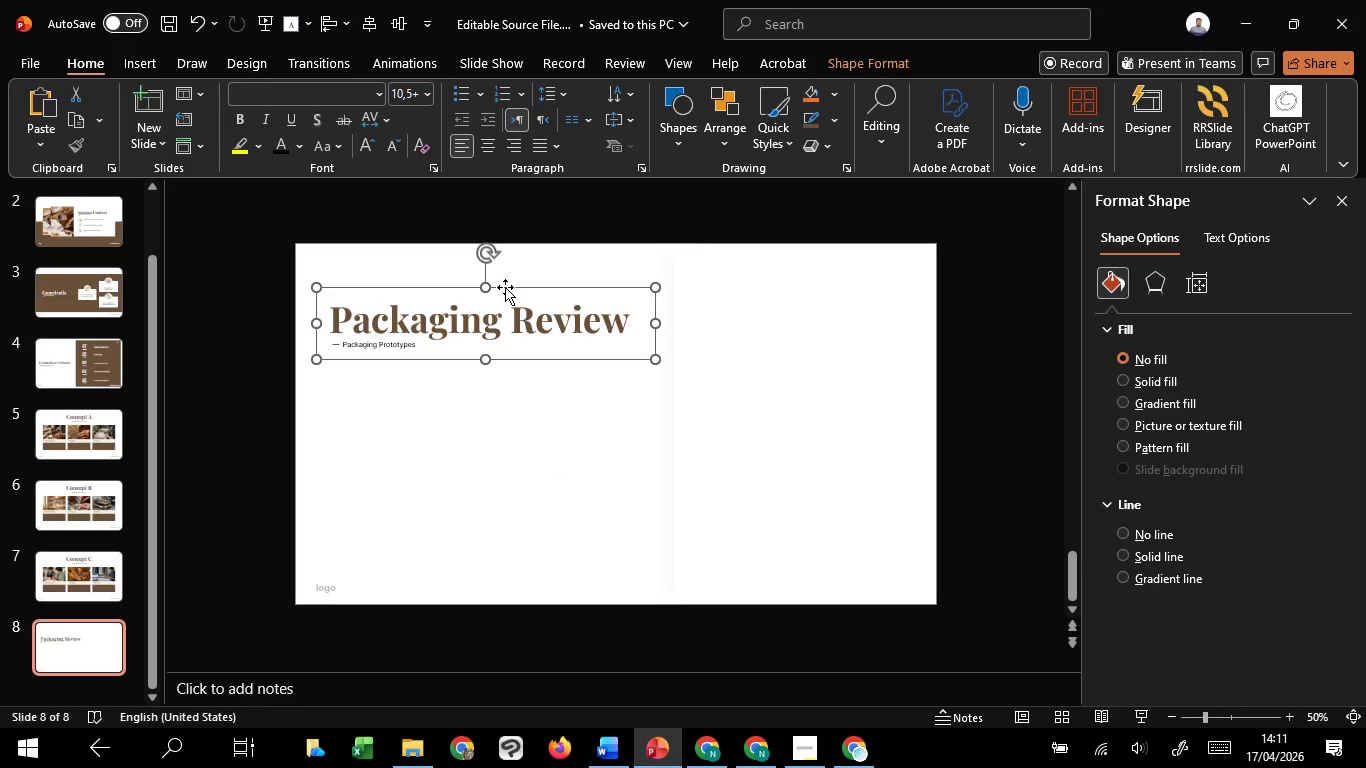 
key(Shift+ShiftLeft)
 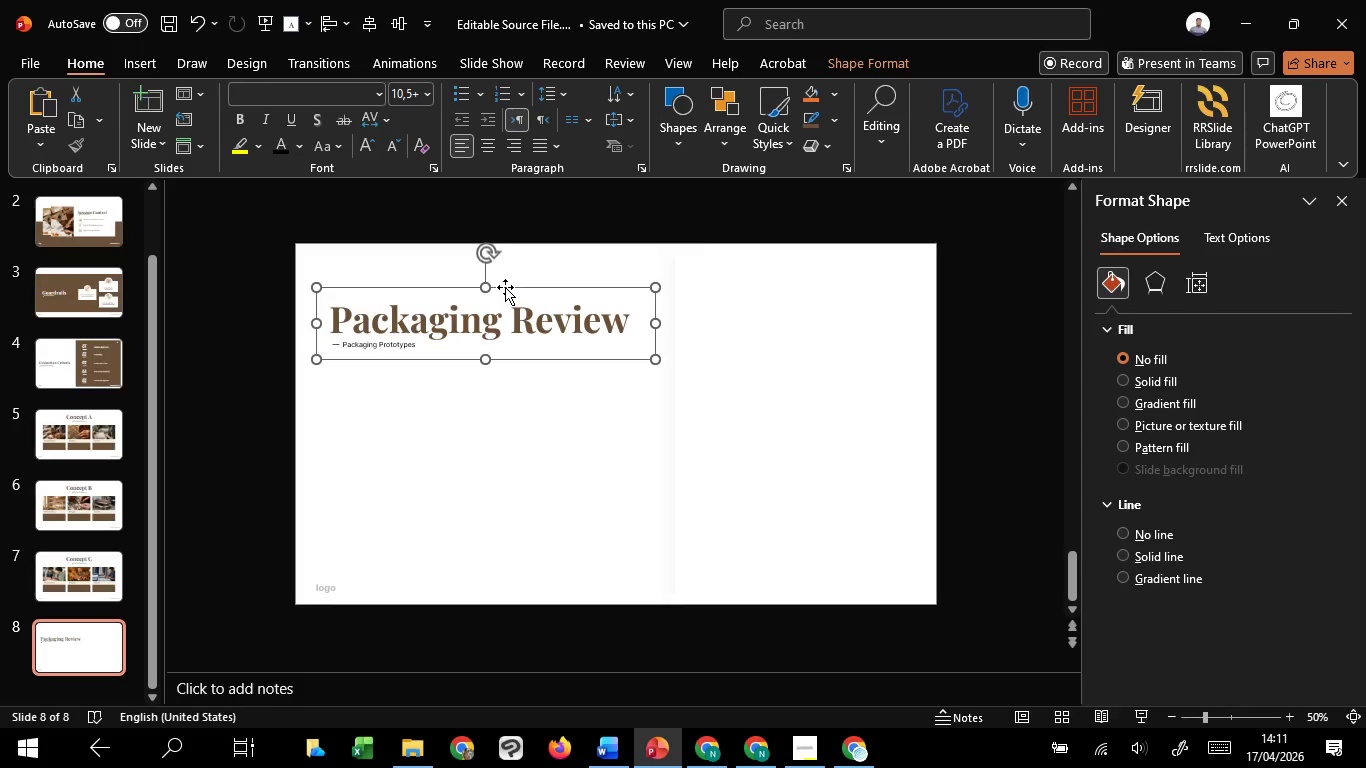 
key(Shift+ShiftLeft)
 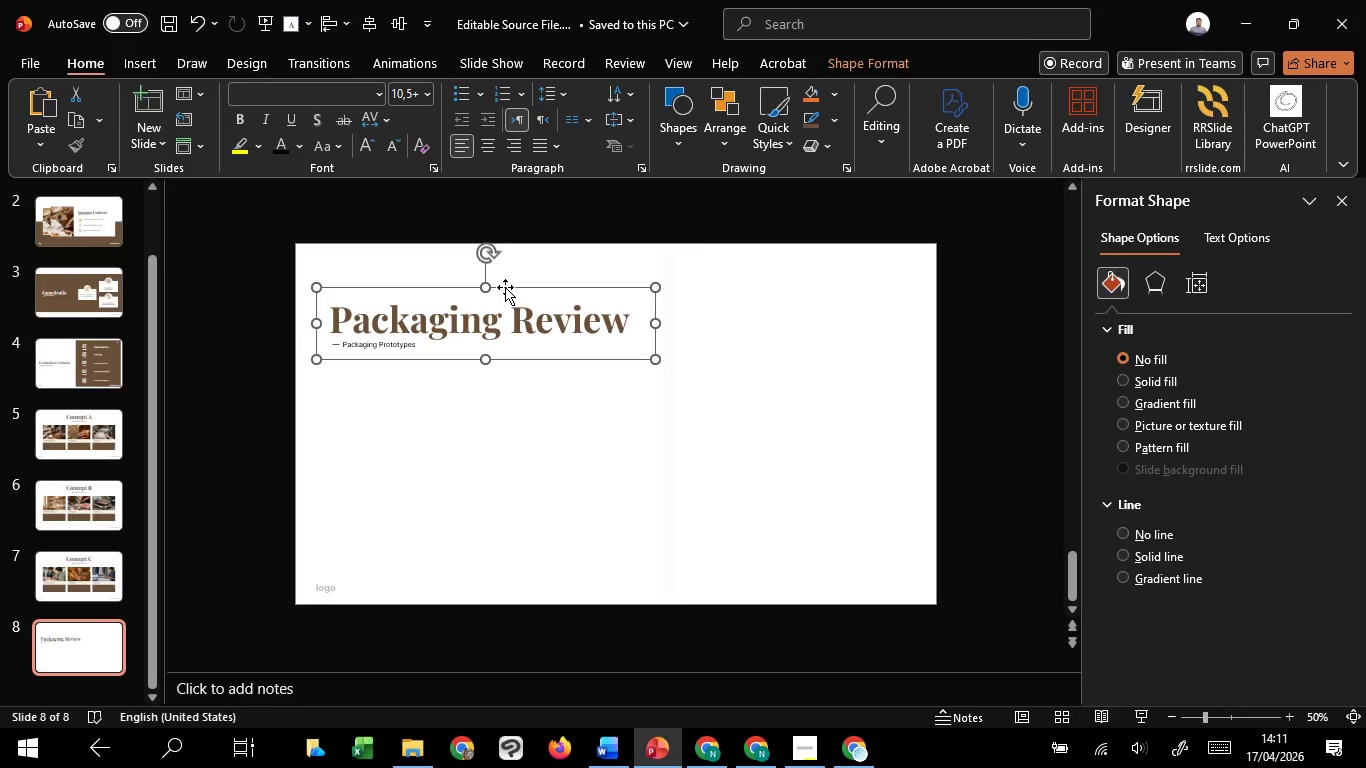 
key(Shift+ShiftLeft)
 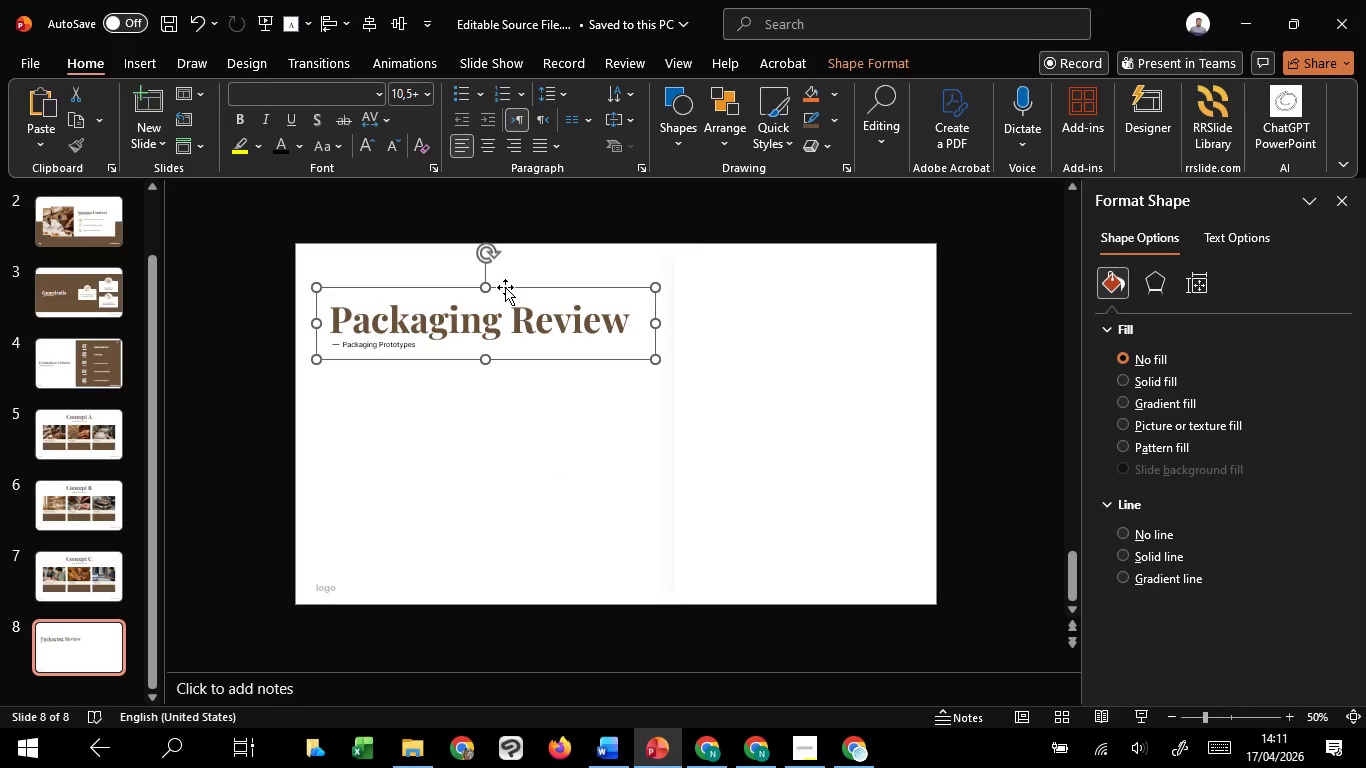 
key(Shift+ShiftLeft)
 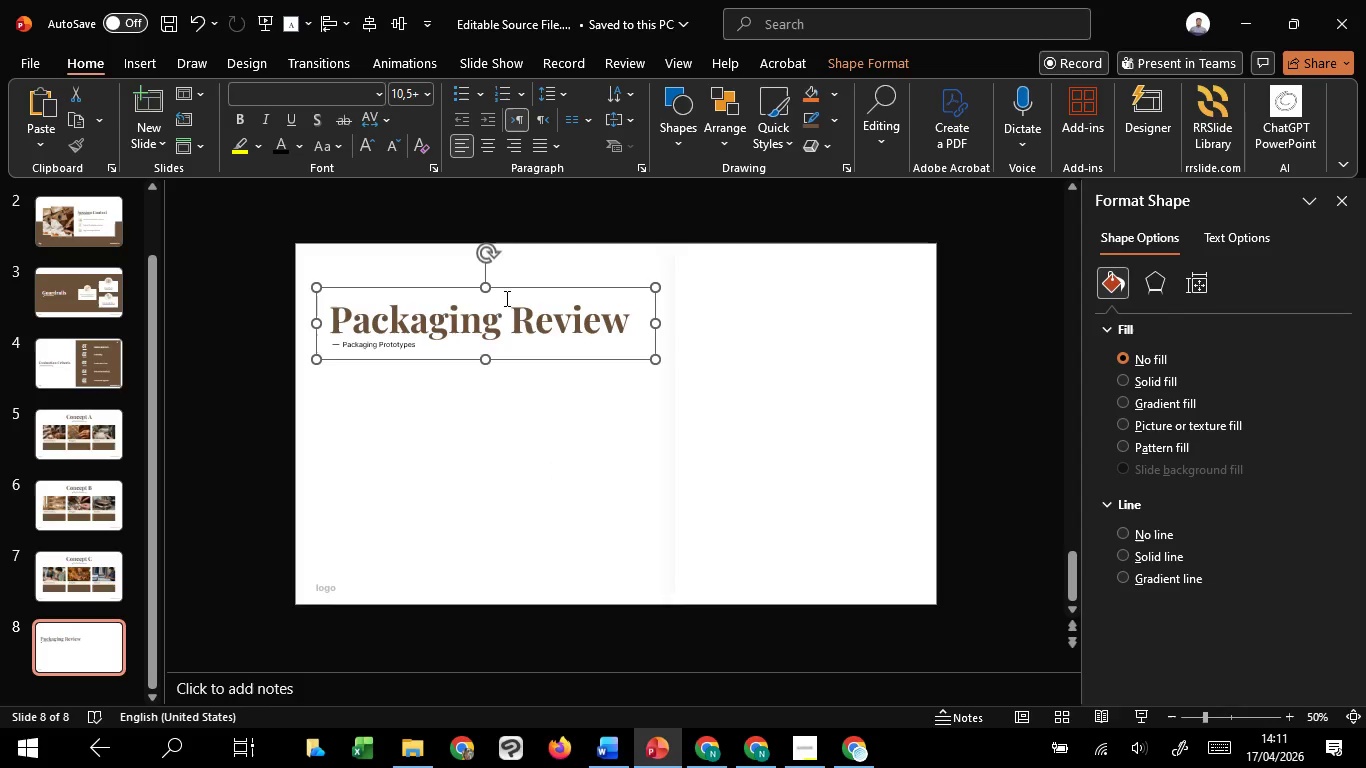 
key(Shift+ShiftLeft)
 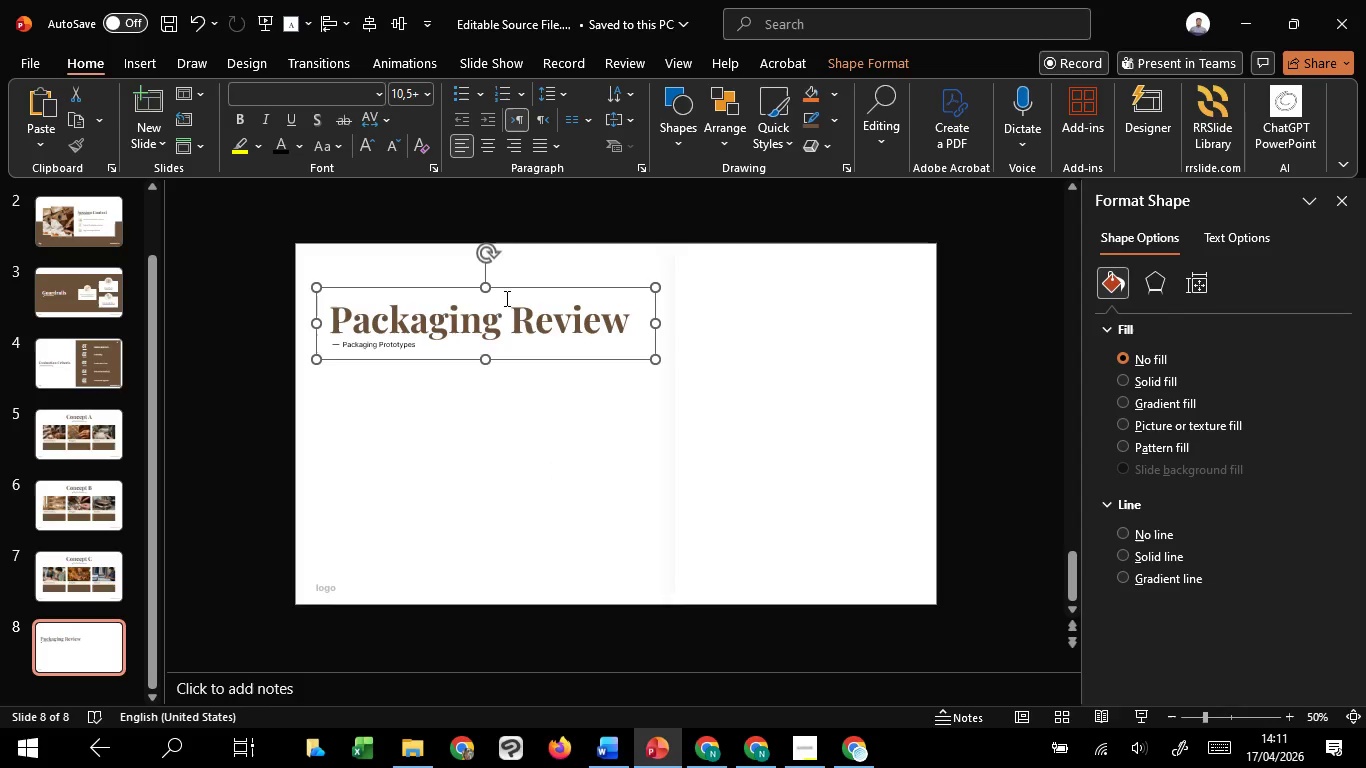 
key(Shift+ShiftLeft)
 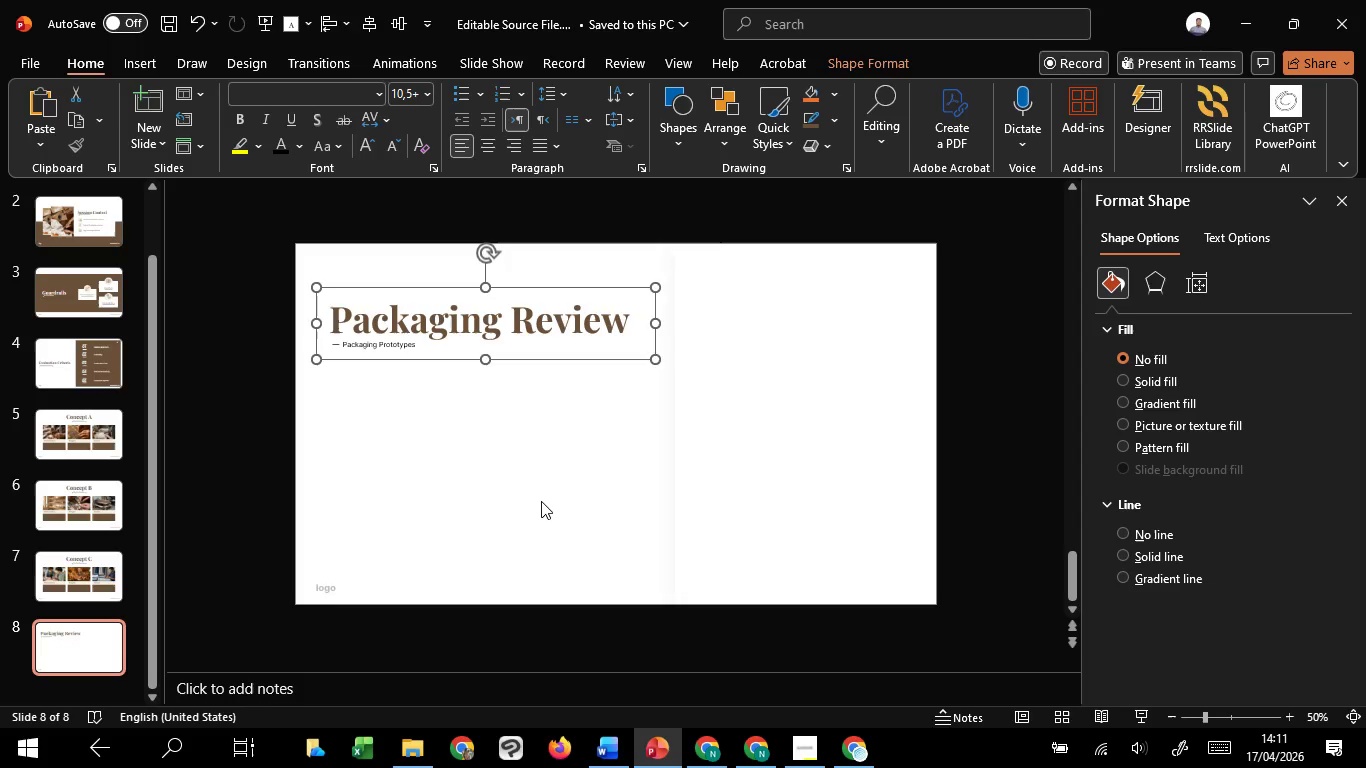 
left_click([542, 501])
 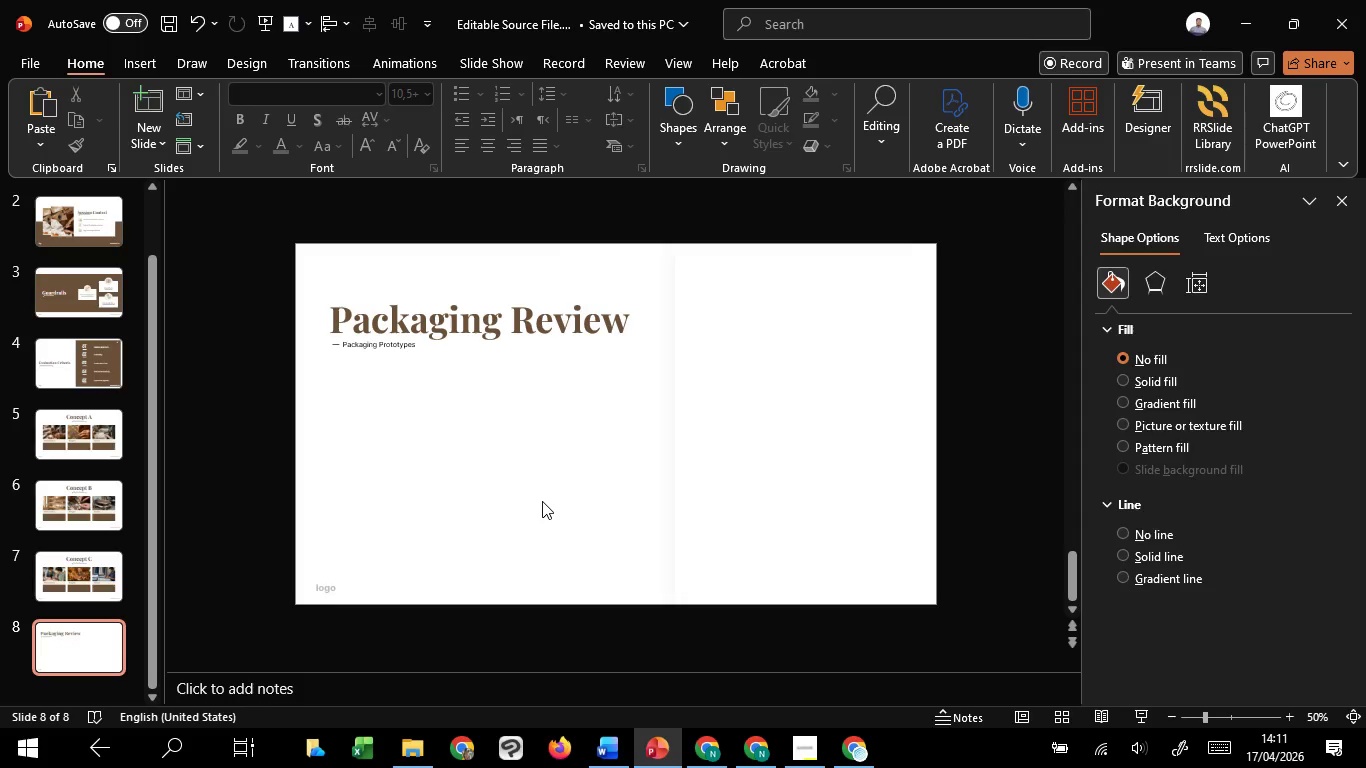 
hold_key(key=ControlLeft, duration=1.51)
scroll: coordinate [542, 501], scroll_direction: up, amount: 1.0
 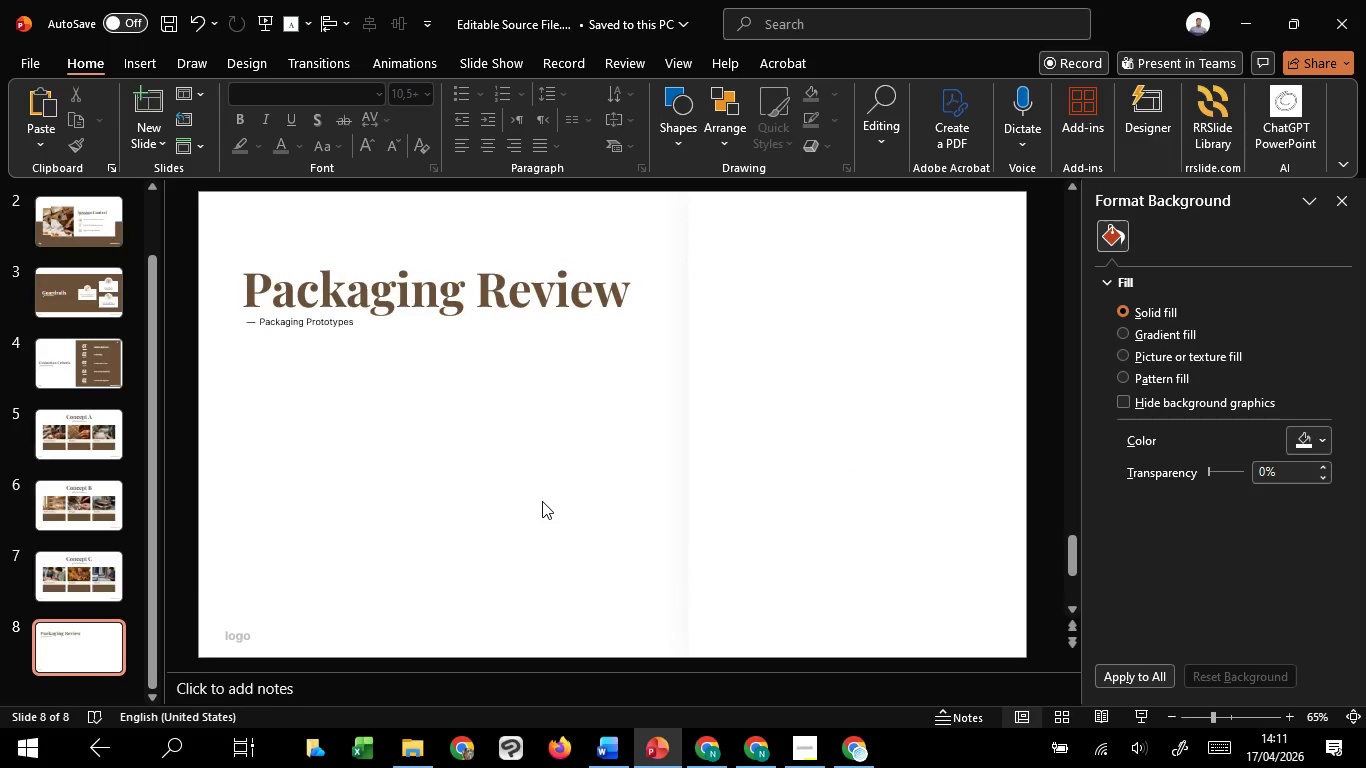 
hold_key(key=ControlLeft, duration=1.08)
 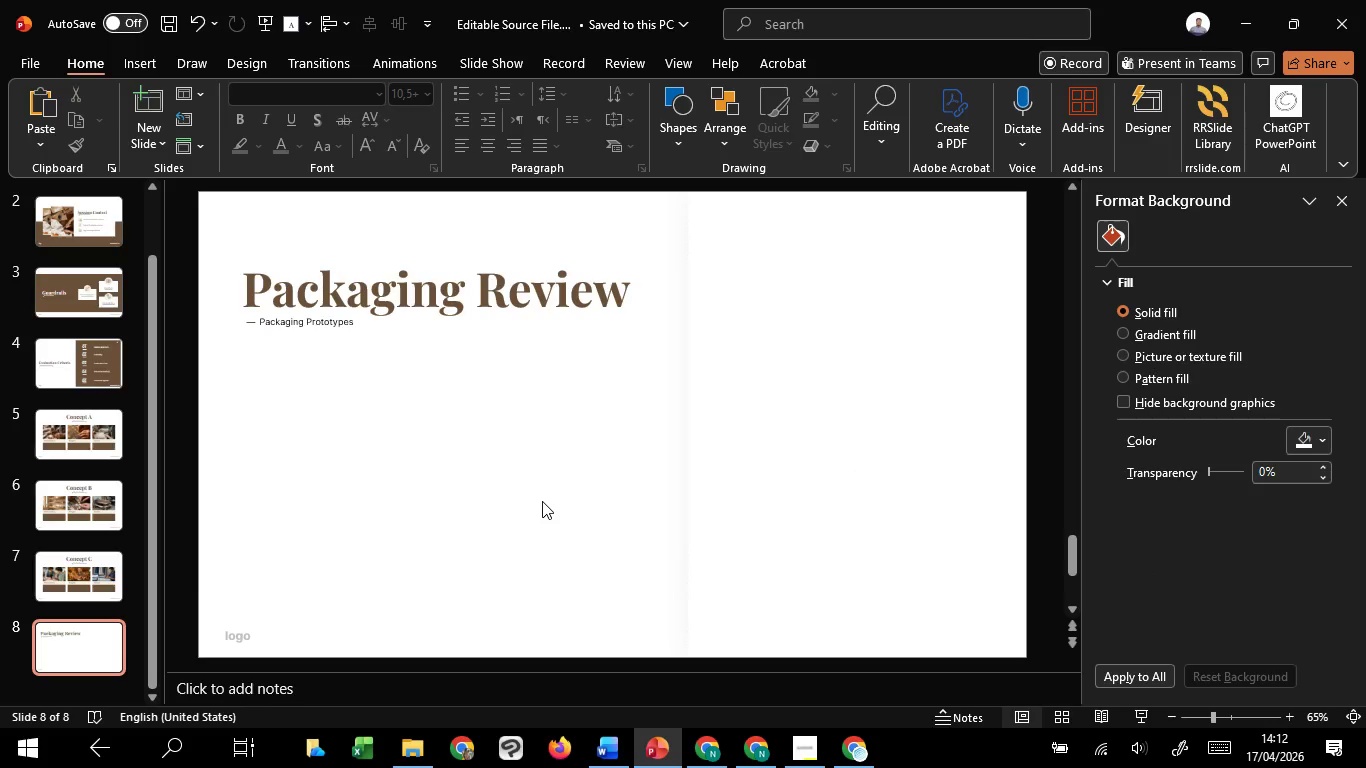 
wait(5.7)
 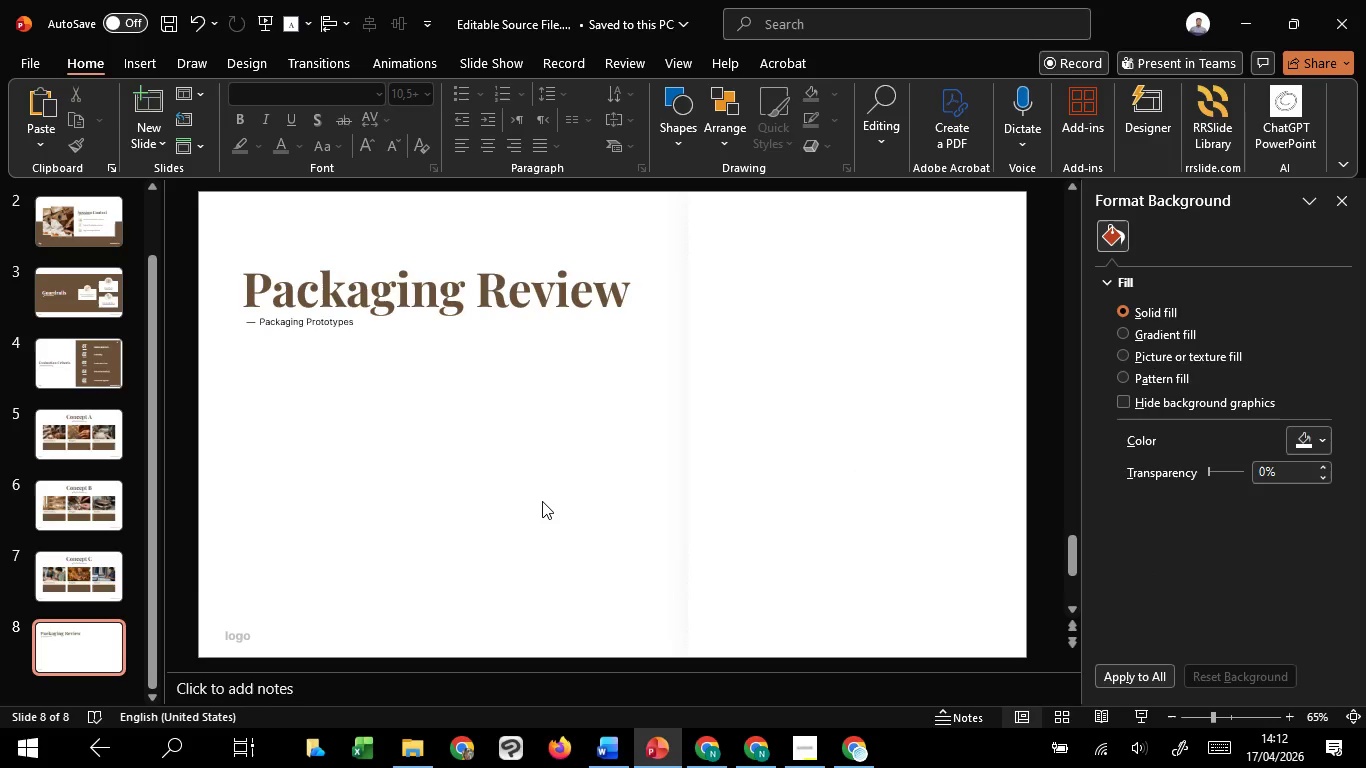 
hold_key(key=ControlLeft, duration=1.38)
 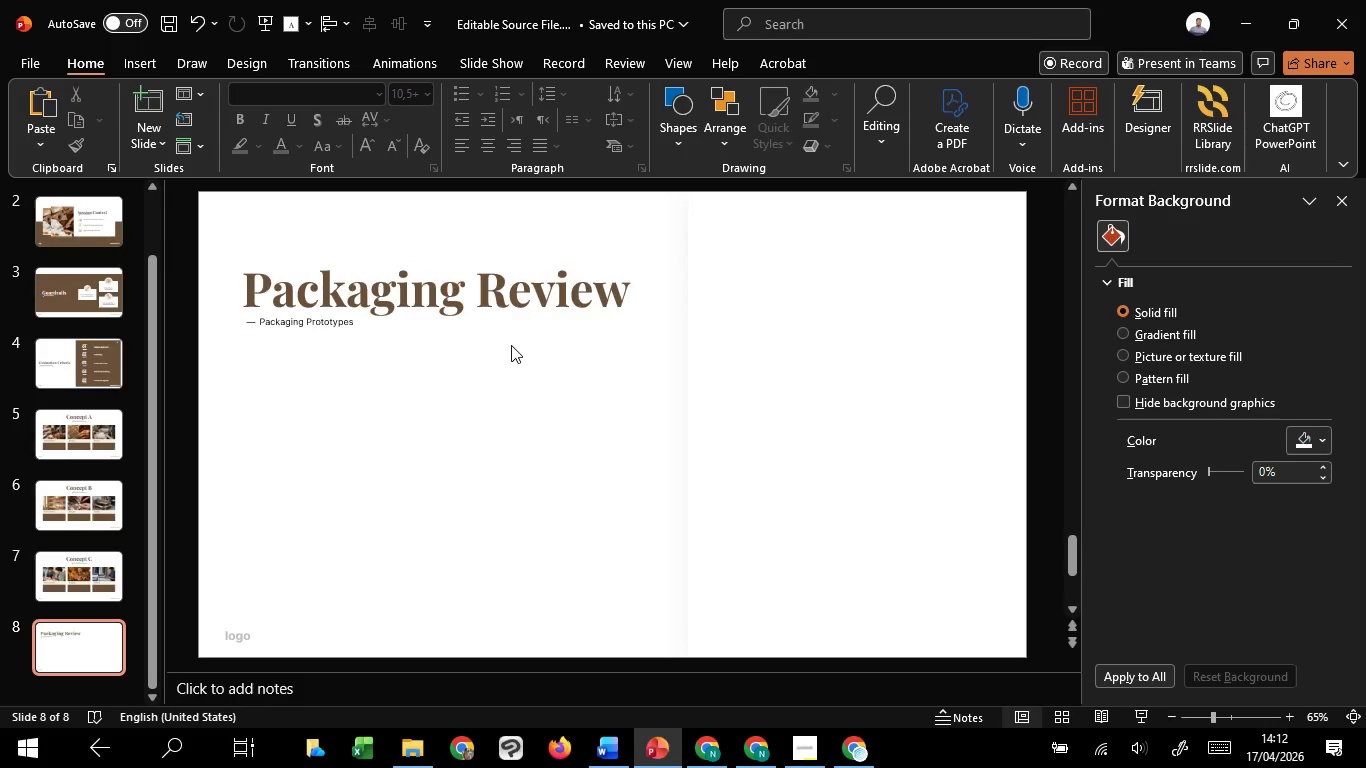 
left_click([511, 345])
 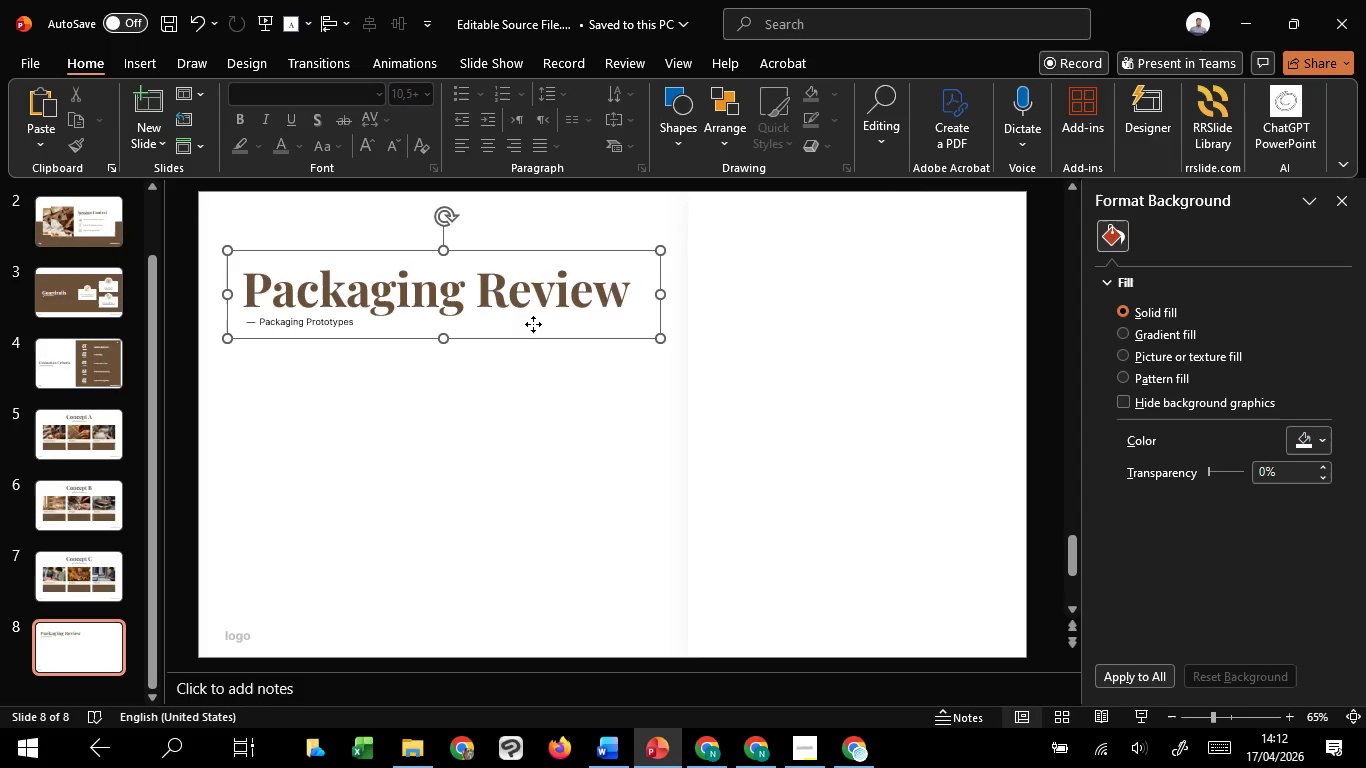 
left_click([533, 324])
 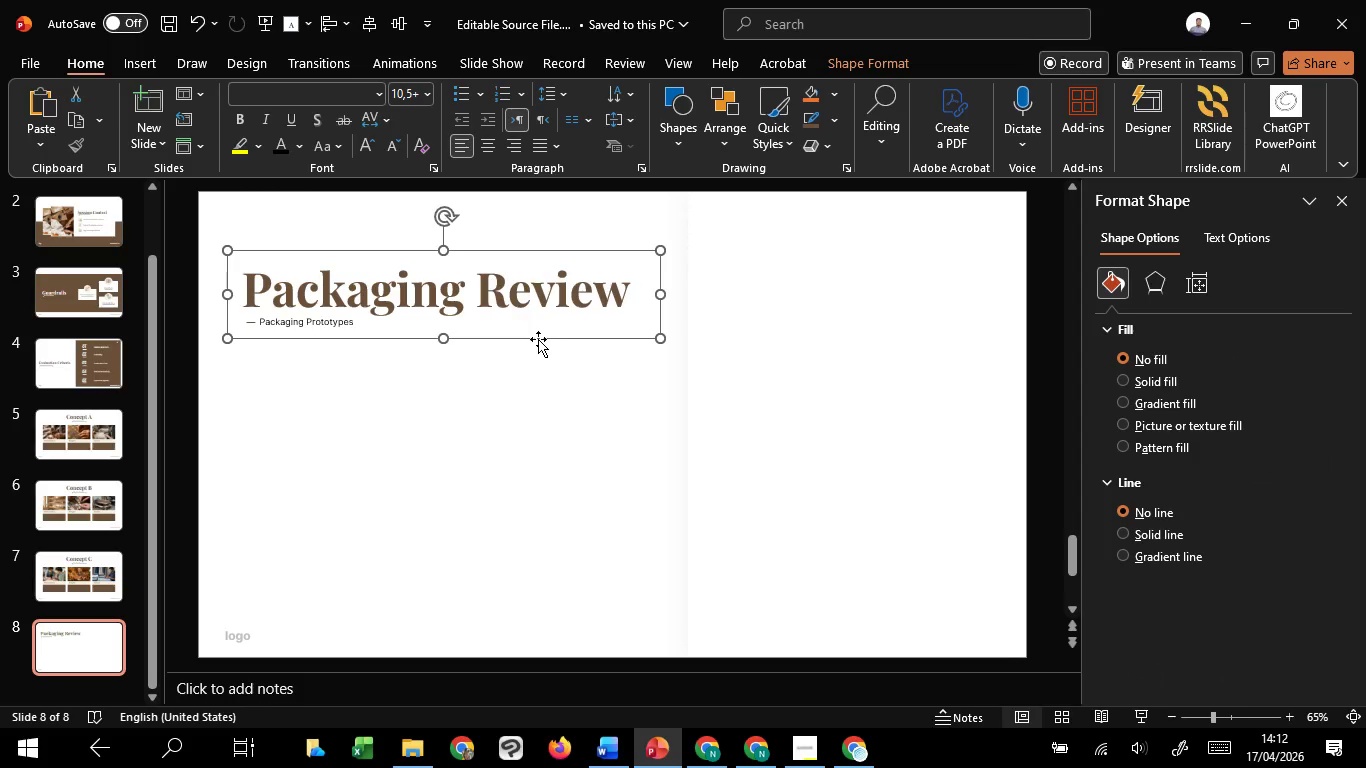 
left_click([538, 341])
 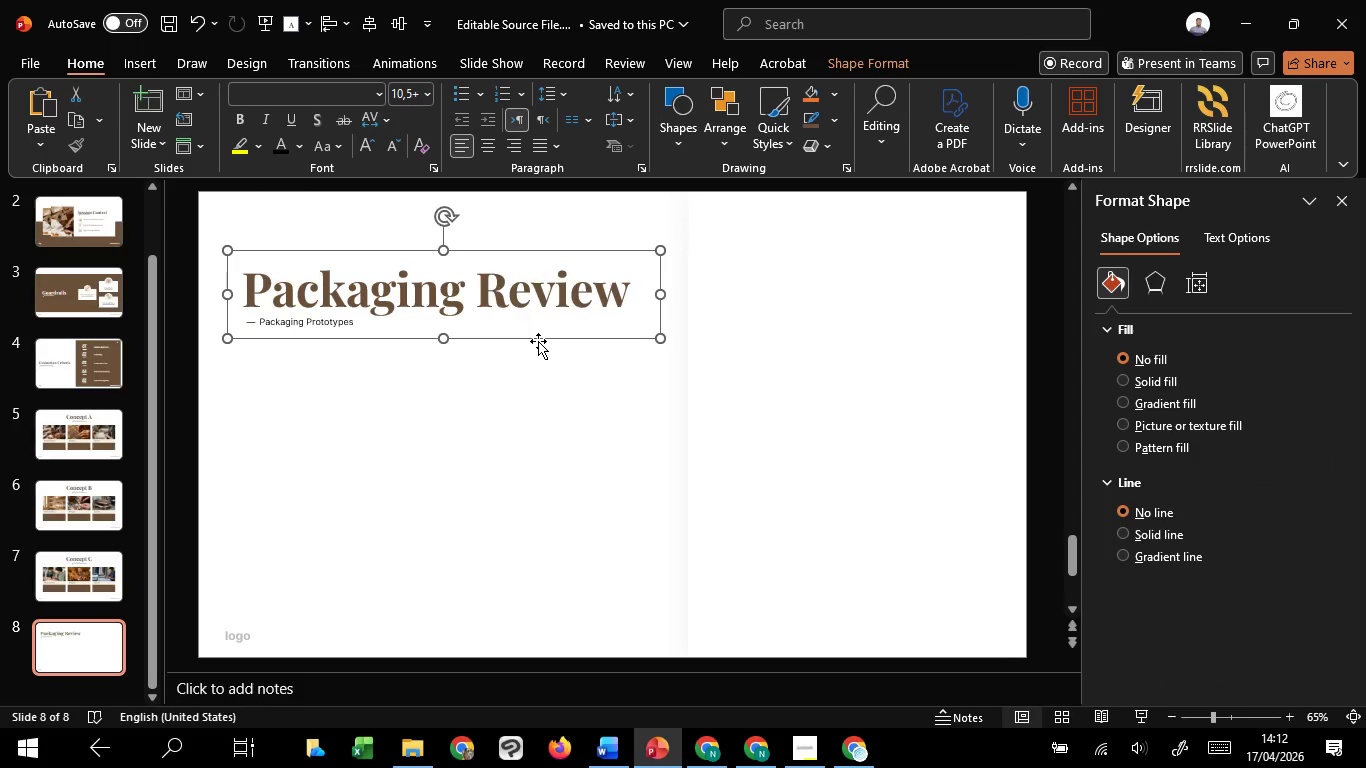 
hold_key(key=ShiftLeft, duration=1.36)
left_click_drag(start_coordinate=[538, 341], to_coordinate=[538, 358])
 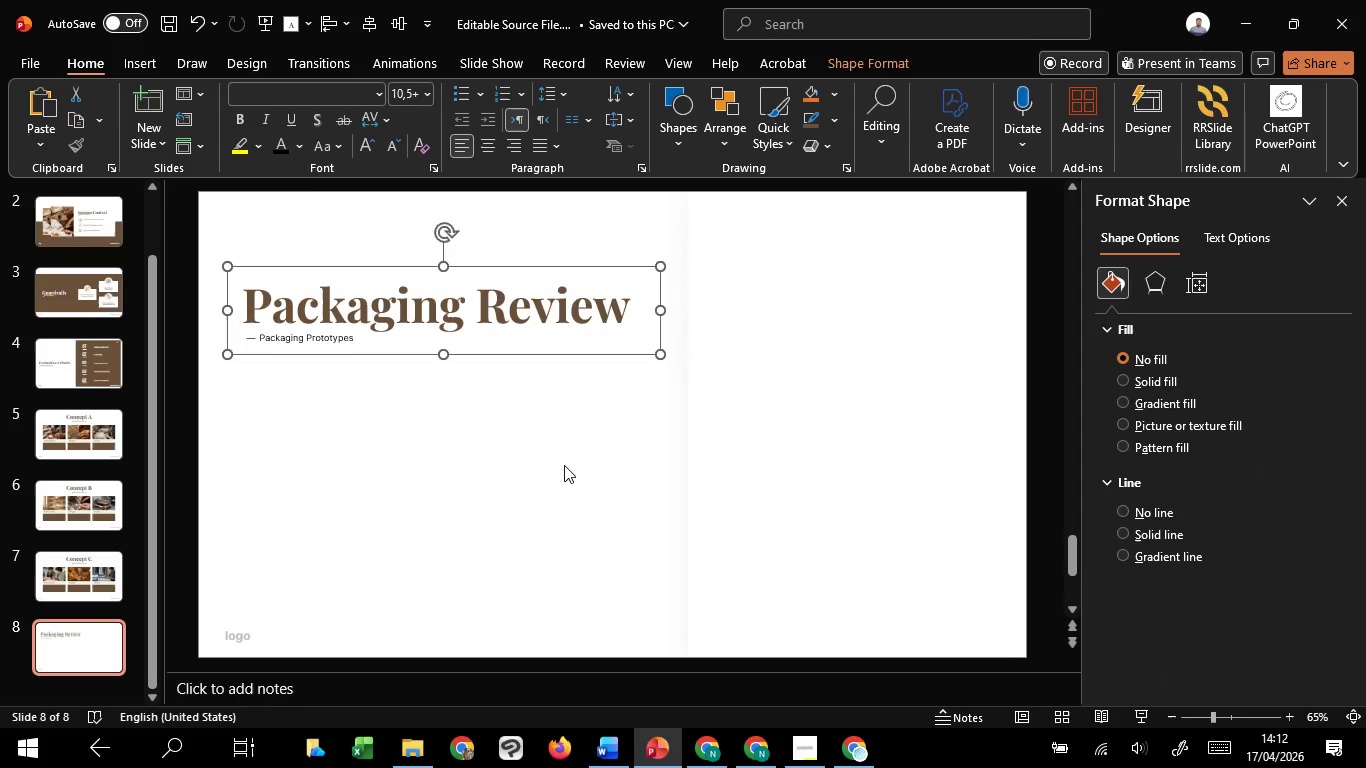 
left_click([564, 465])
 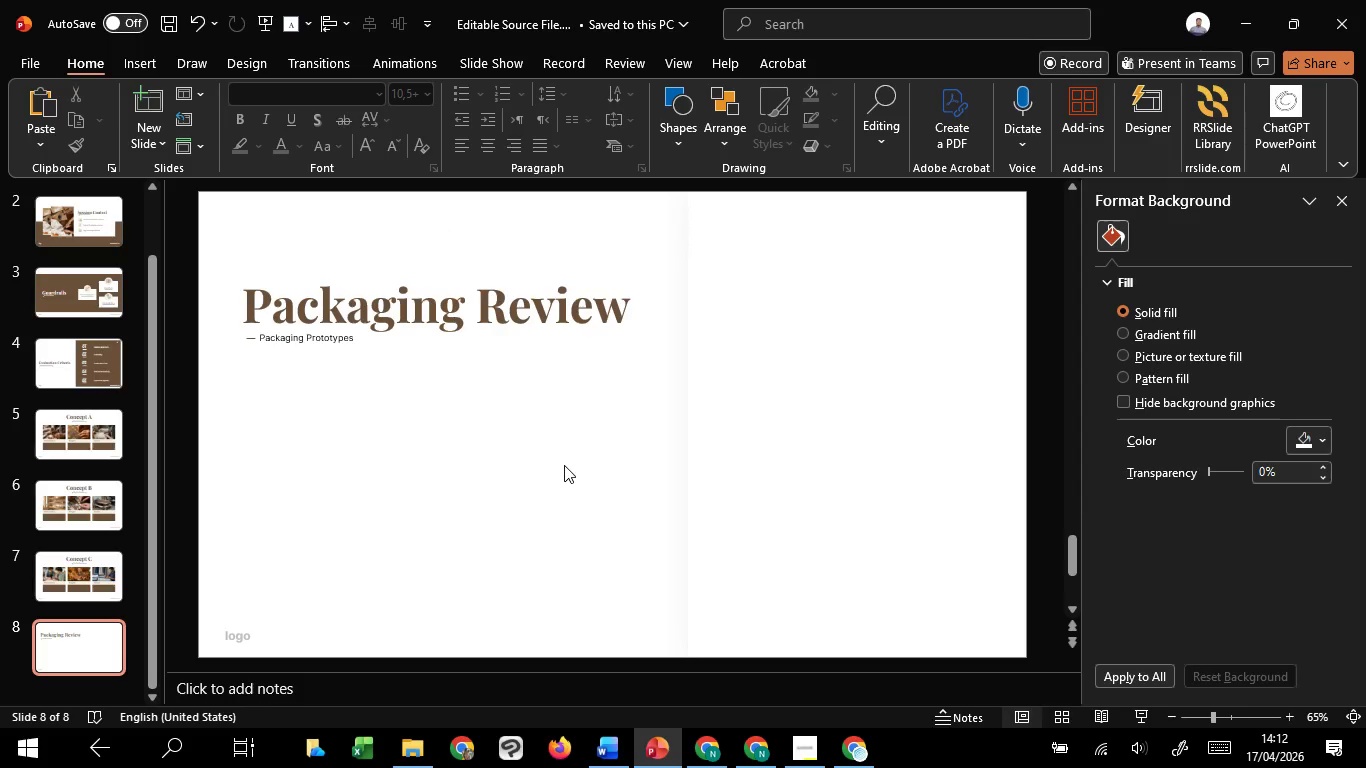 
scroll: coordinate [564, 465], scroll_direction: up, amount: 4.0
 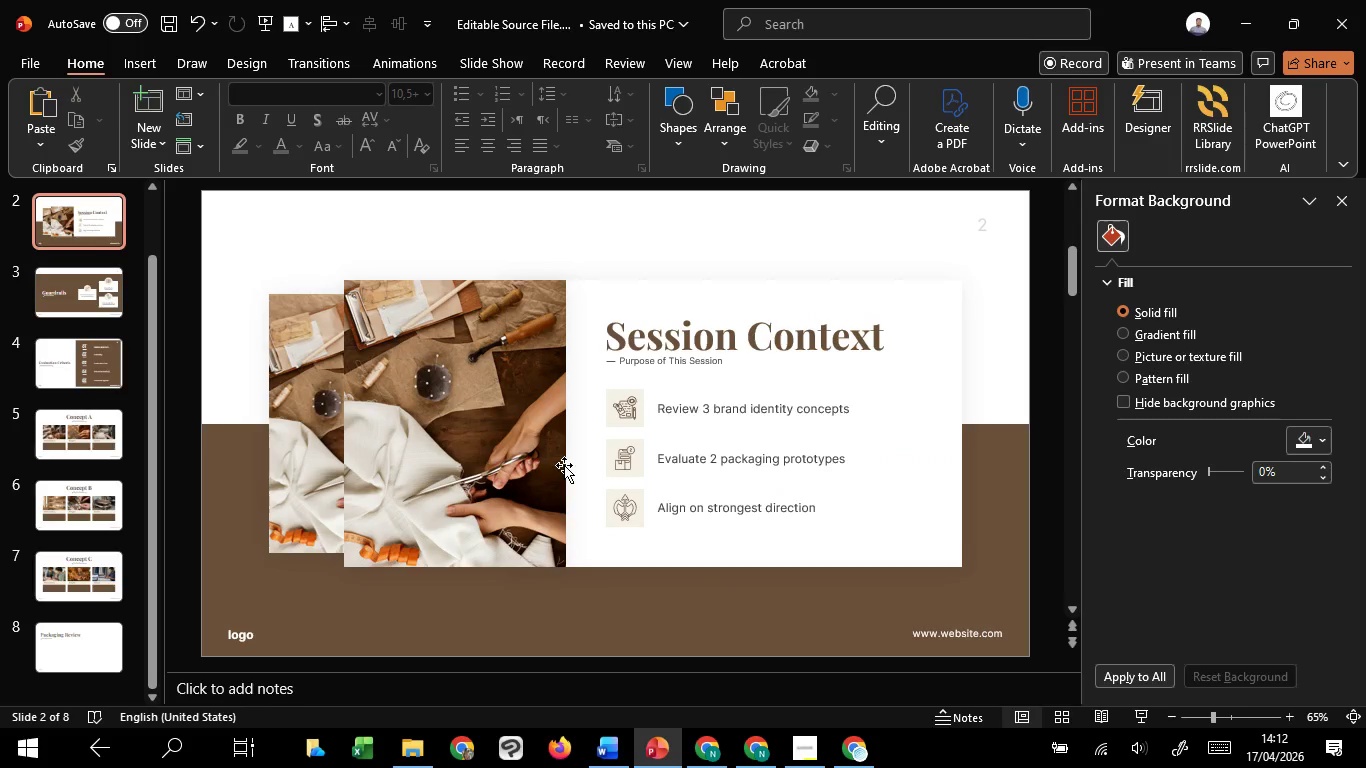 
scroll: coordinate [564, 465], scroll_direction: down, amount: 1.0
 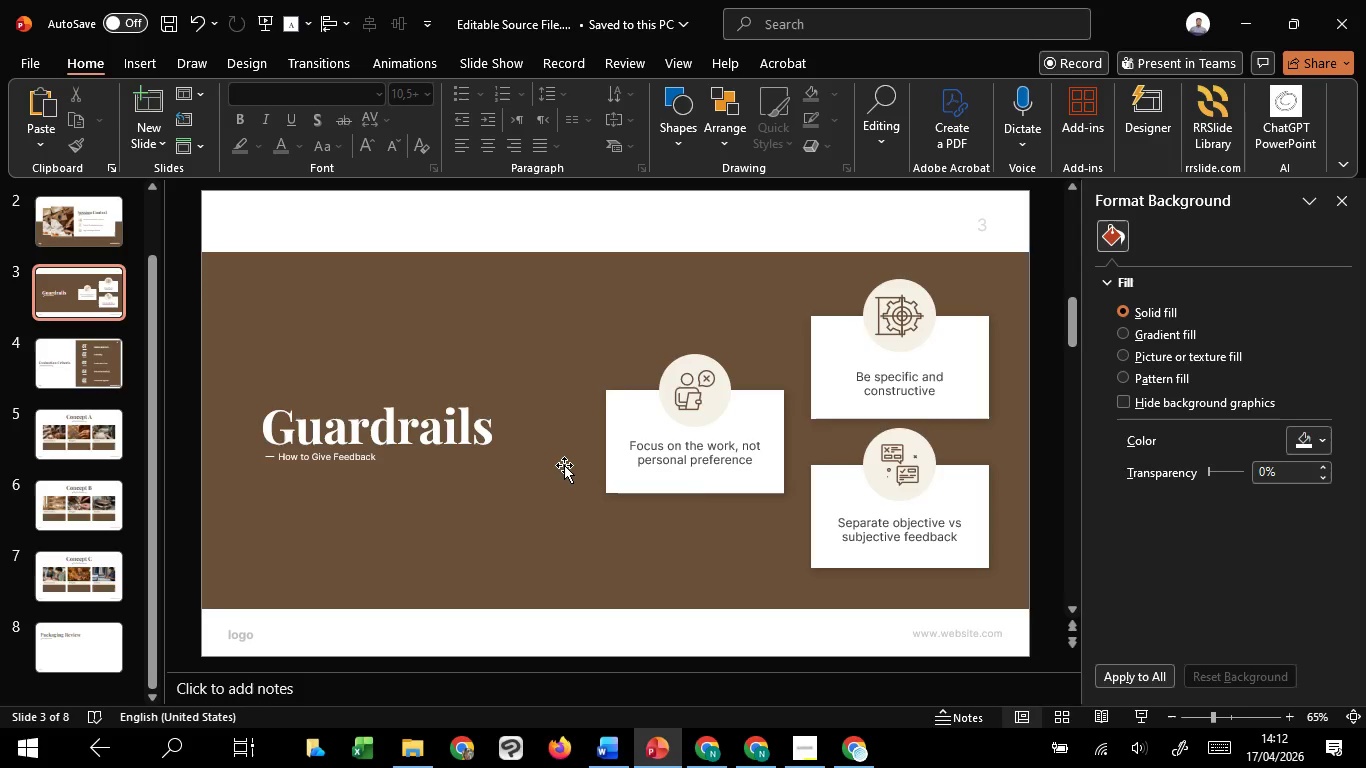 
scroll: coordinate [564, 465], scroll_direction: up, amount: 1.0
 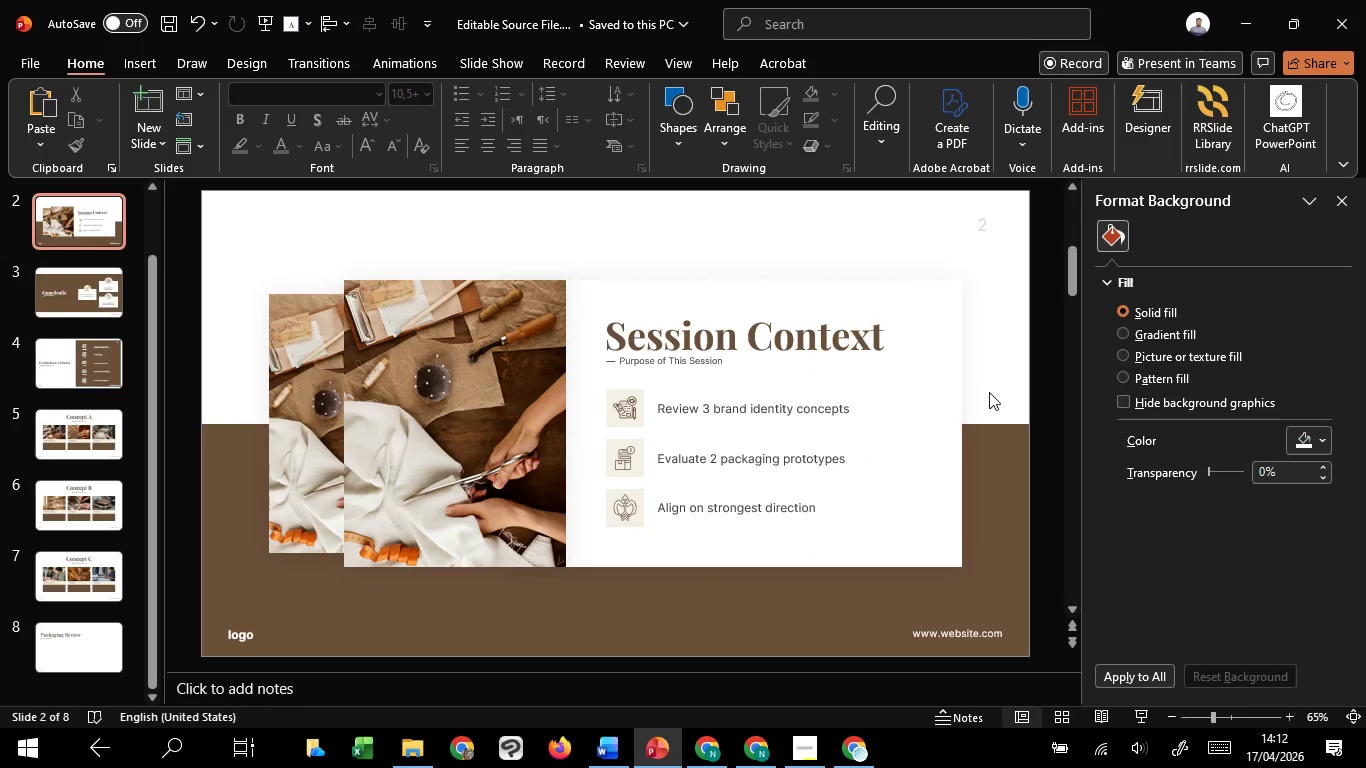 
left_click_drag(start_coordinate=[998, 383], to_coordinate=[559, 438])
 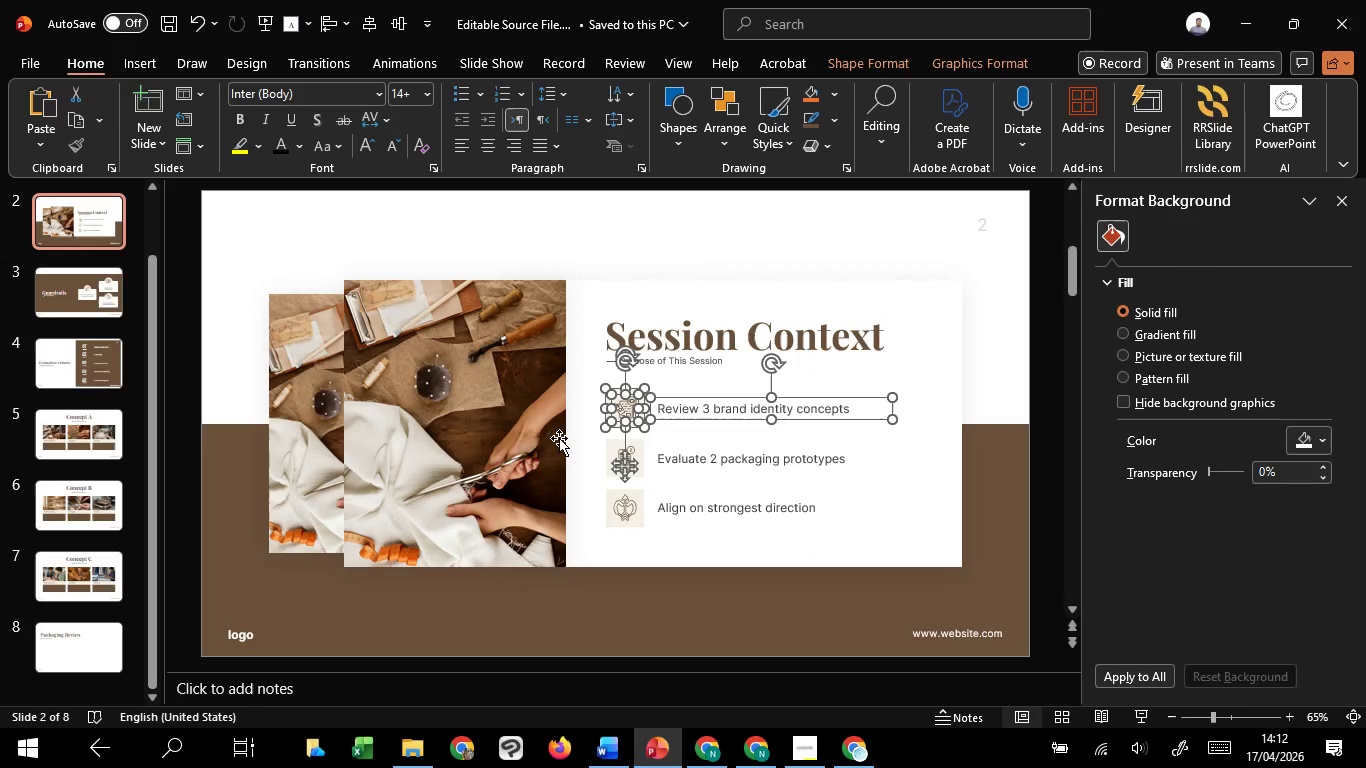 
key(Control+C)
 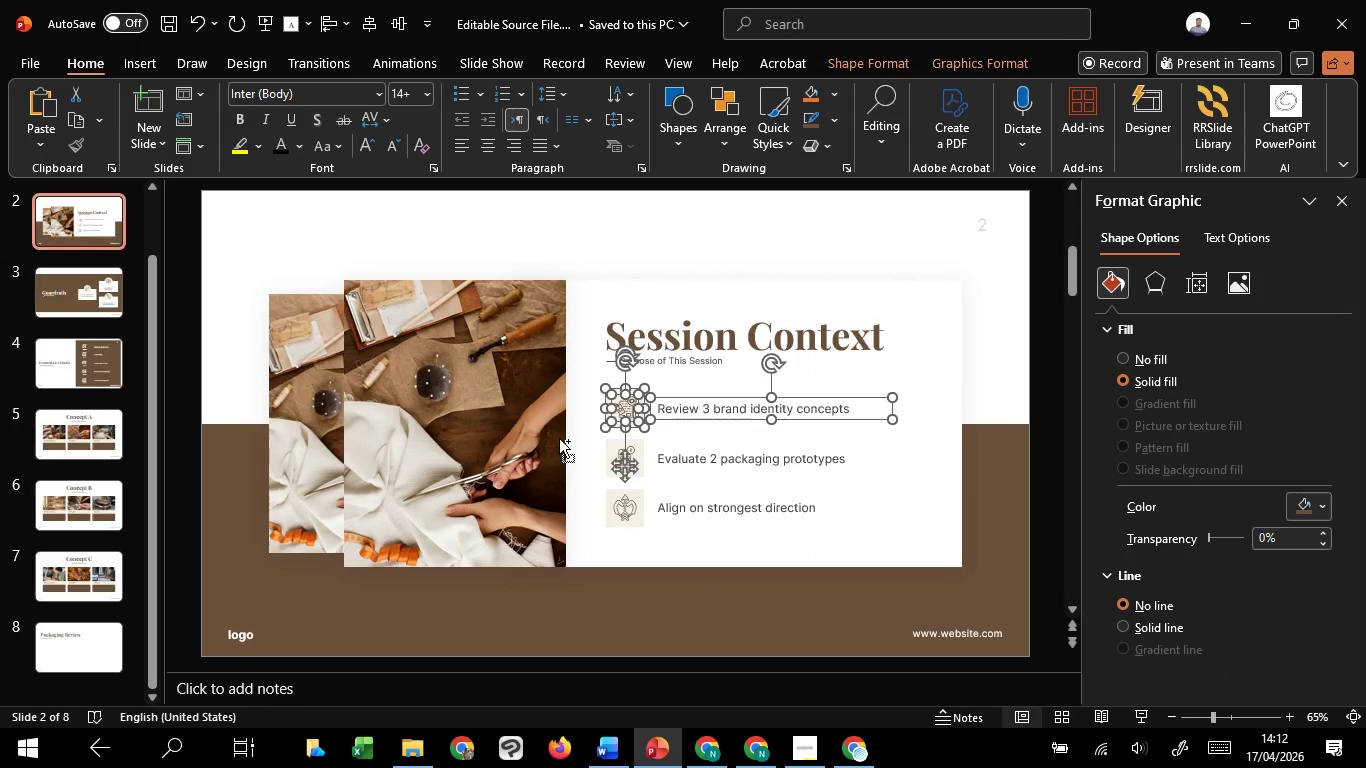 
key(Control+C)
 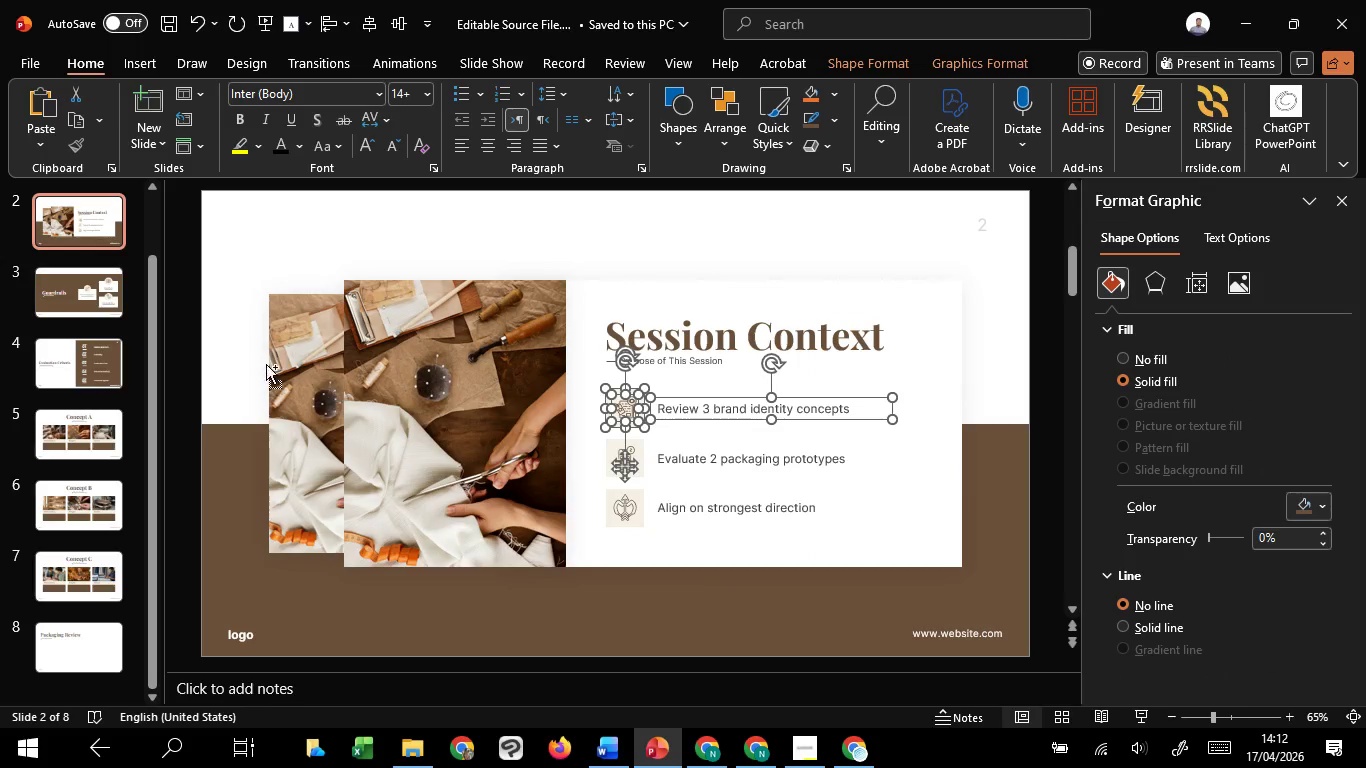 
key(Control+C)
 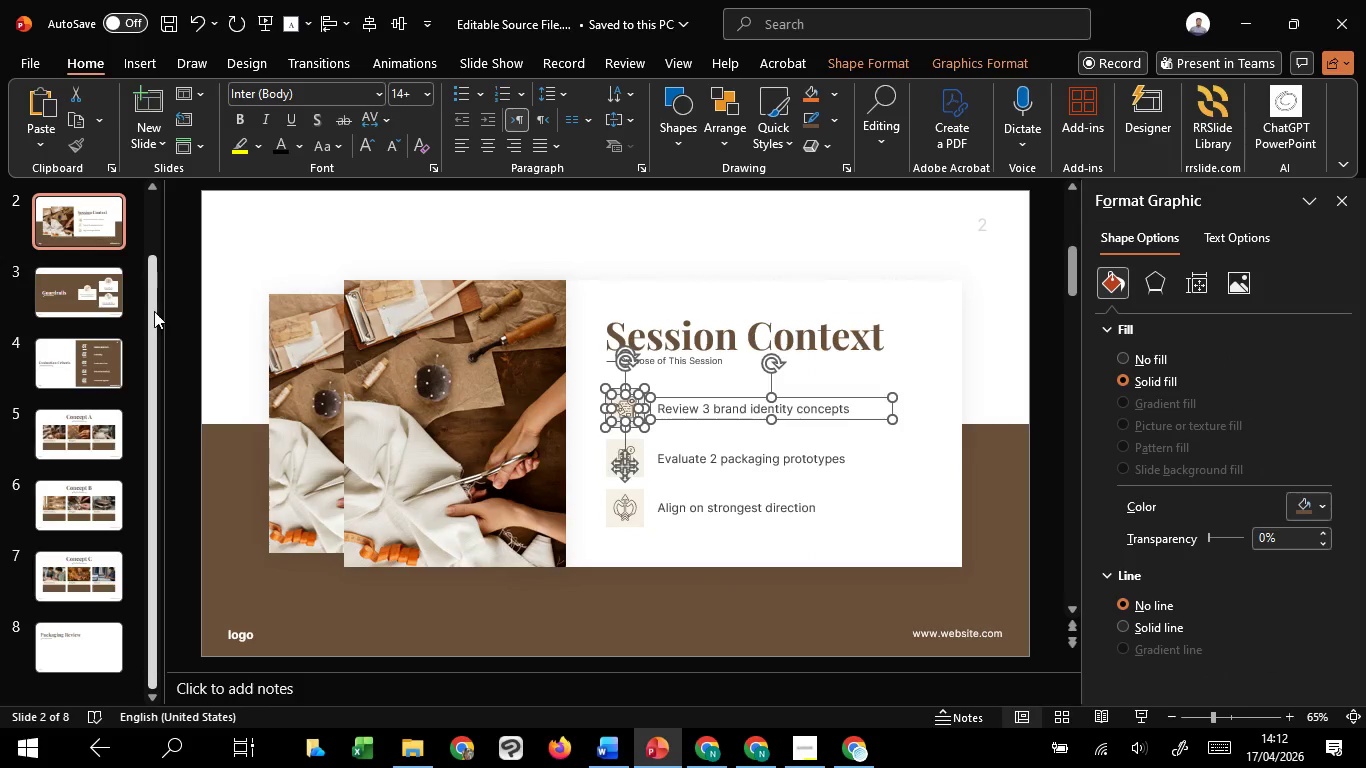 
left_click_drag(start_coordinate=[154, 311], to_coordinate=[139, 507])
 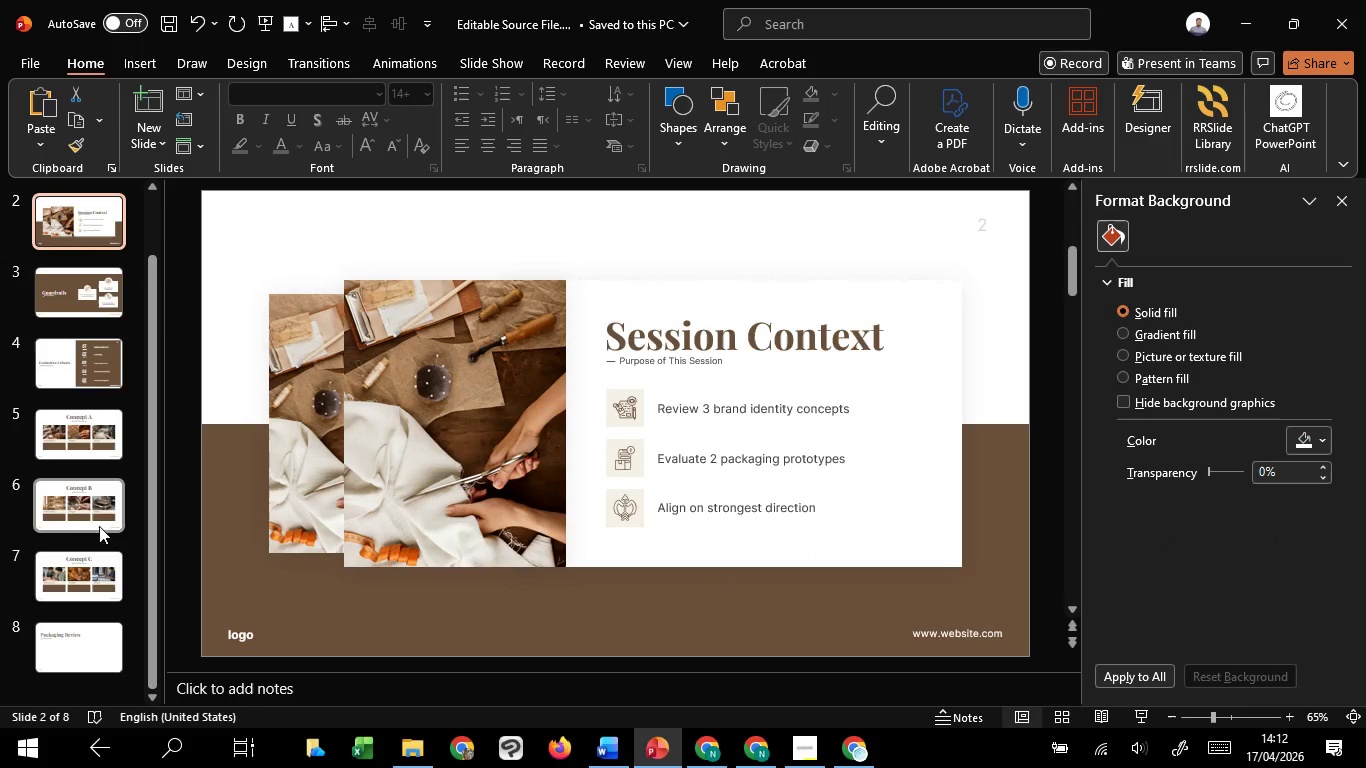 
scroll: coordinate [232, 385], scroll_direction: down, amount: 40.0
 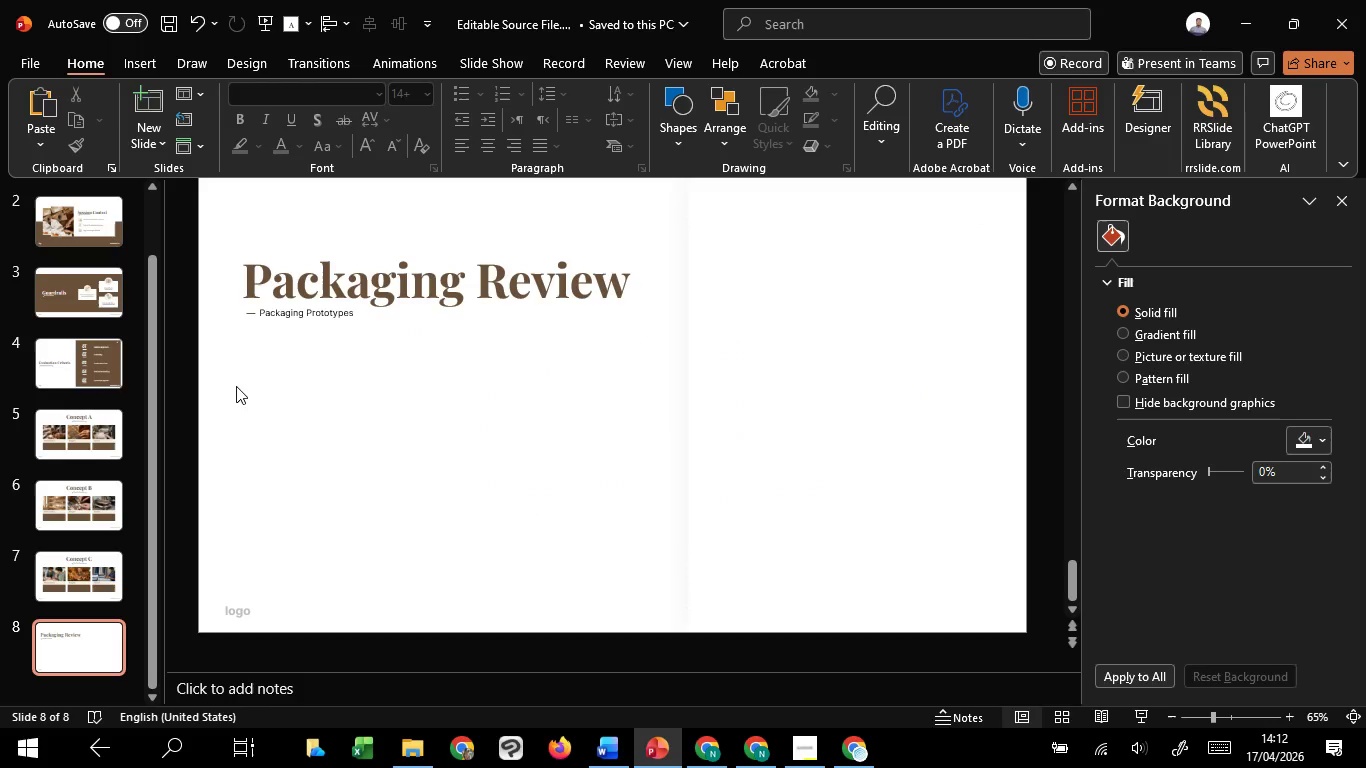 
key(Control+V)
 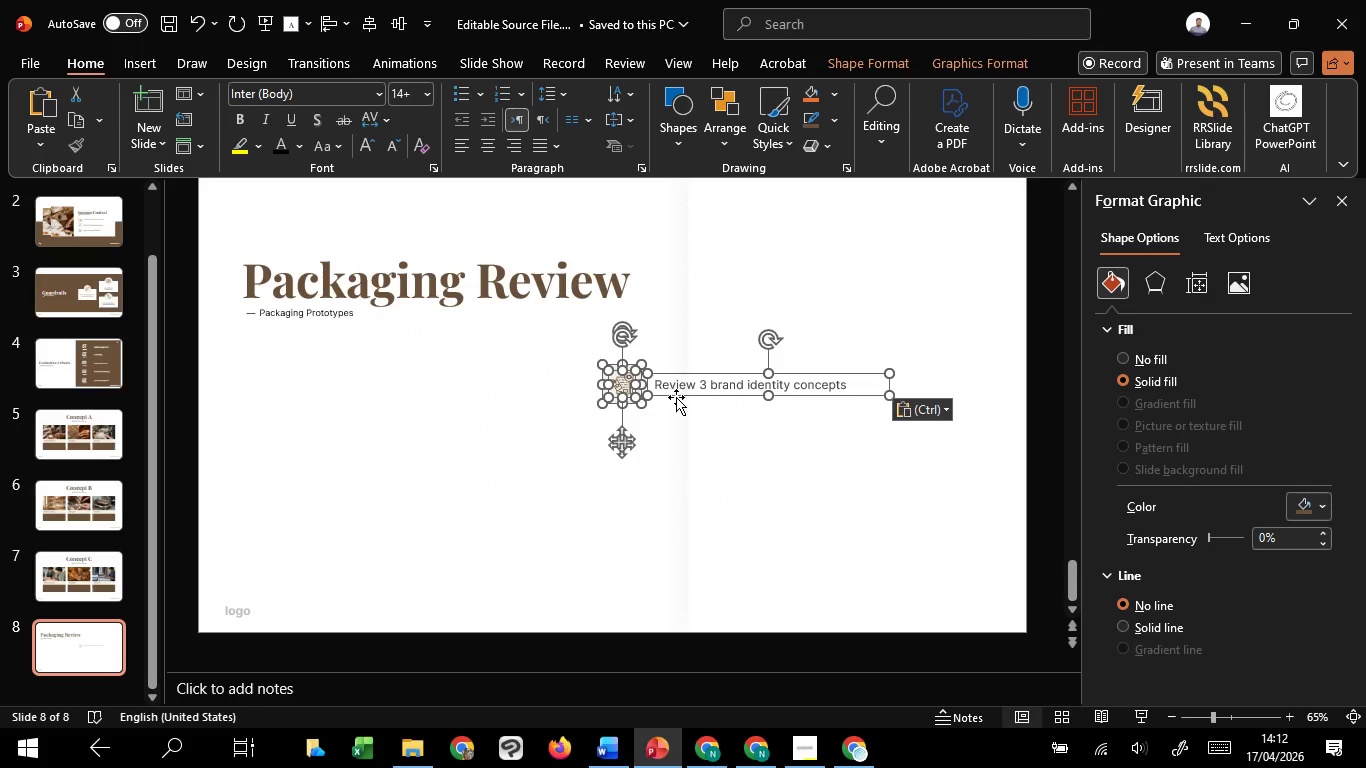 
left_click_drag(start_coordinate=[676, 397], to_coordinate=[317, 380])
 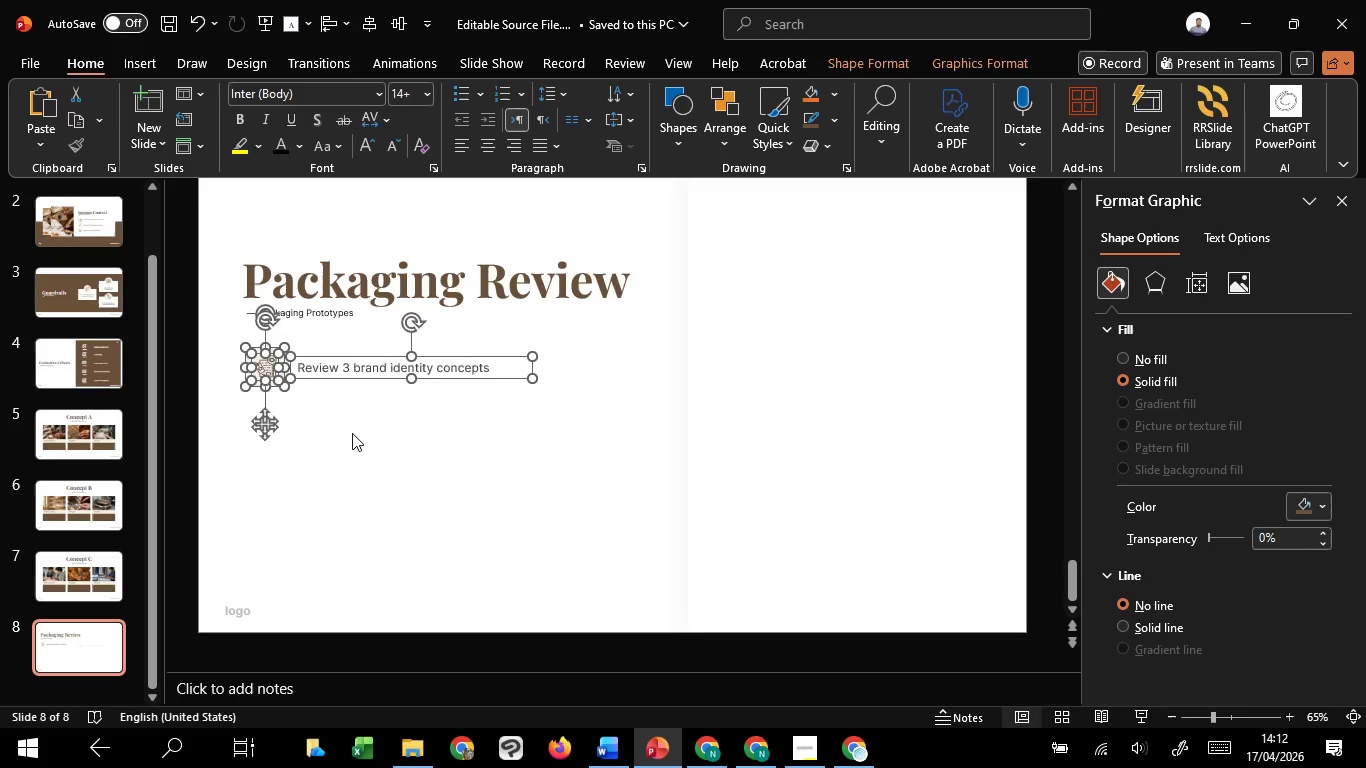 
left_click([352, 434])
 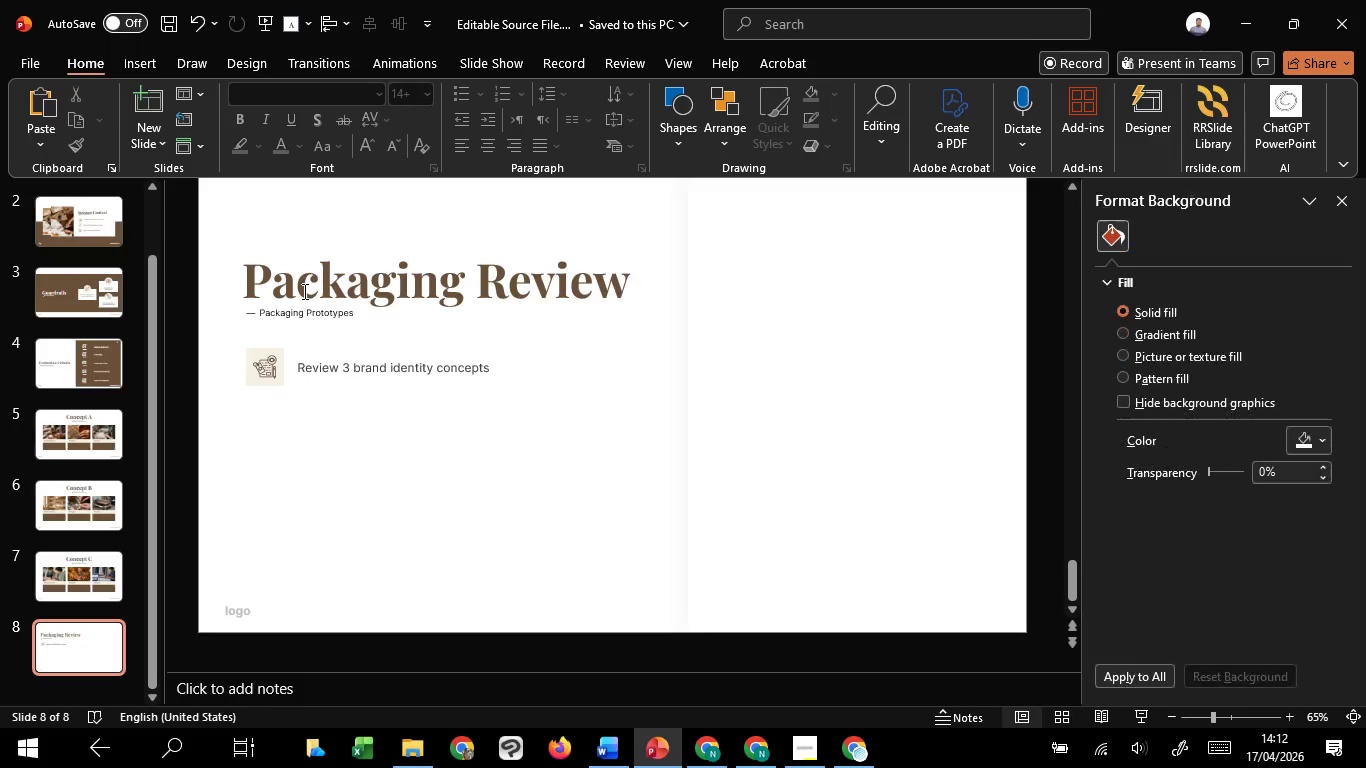 
left_click([303, 291])
 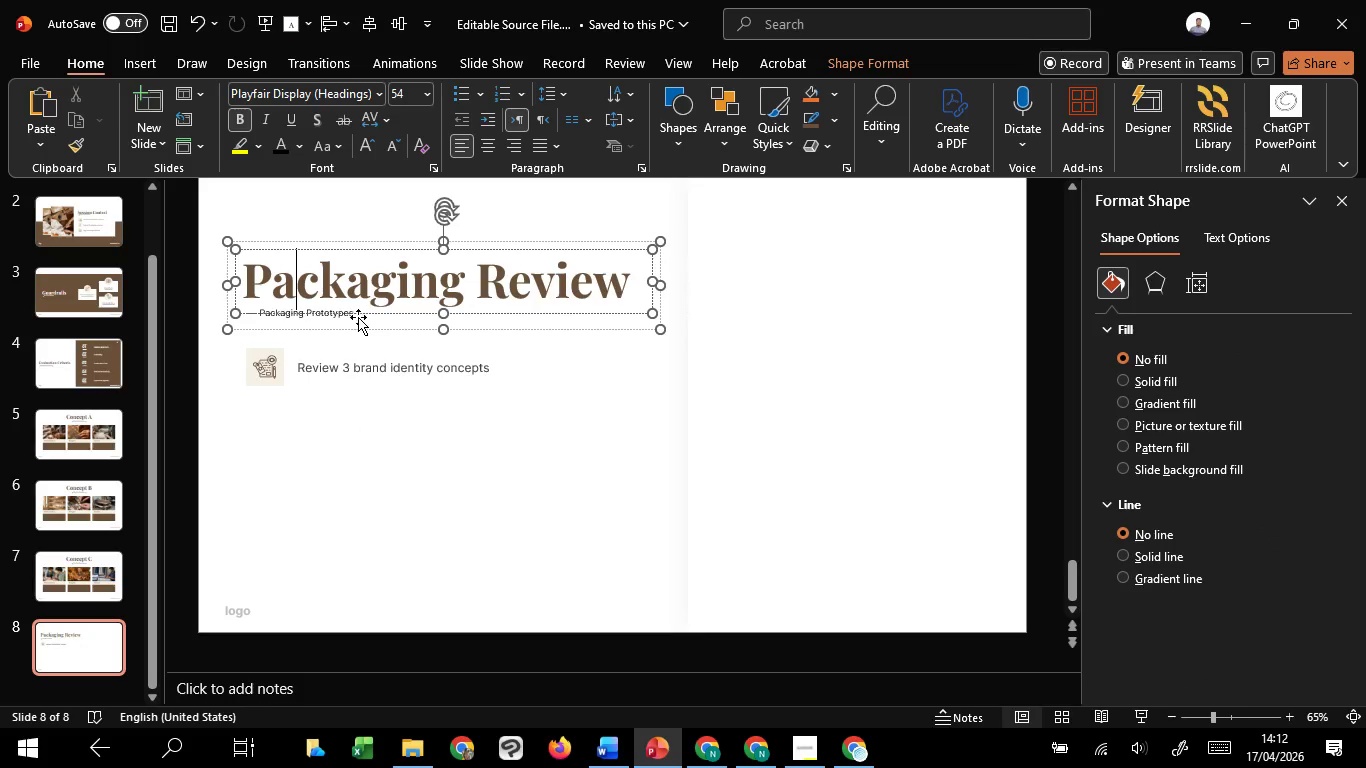 
hold_key(key=ShiftLeft, duration=1.52)
 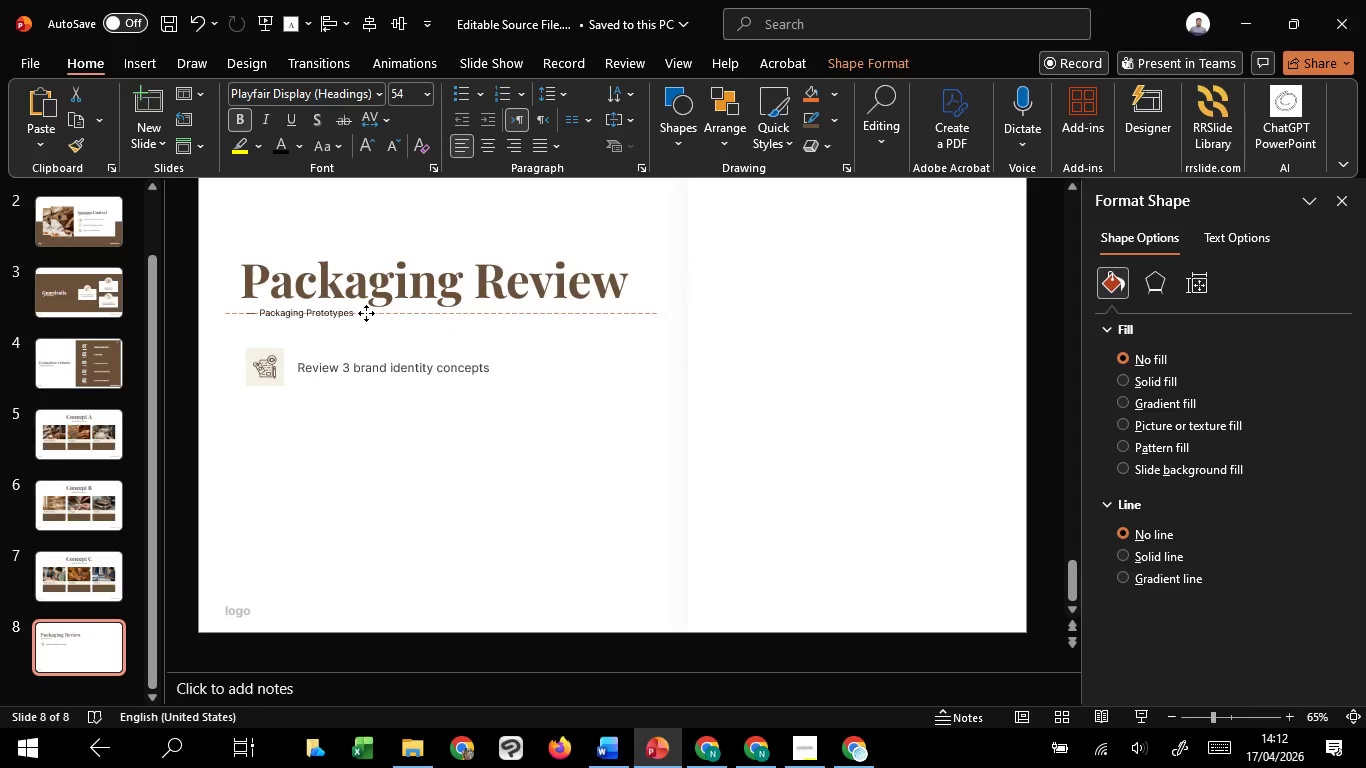 
hold_key(key=ShiftLeft, duration=0.92)
 